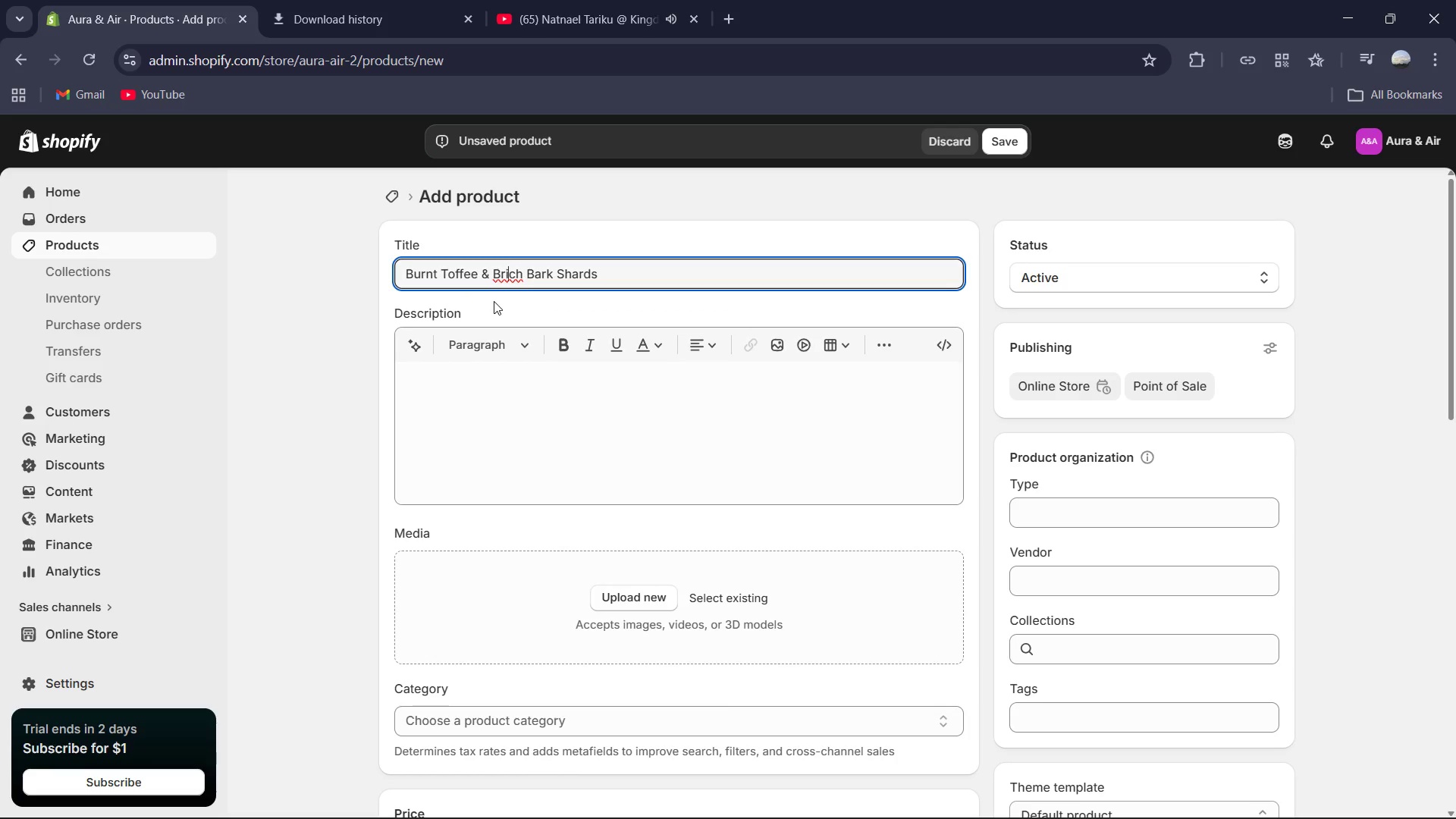 
key(Backspace)
key(Backspace)
type(ir)
 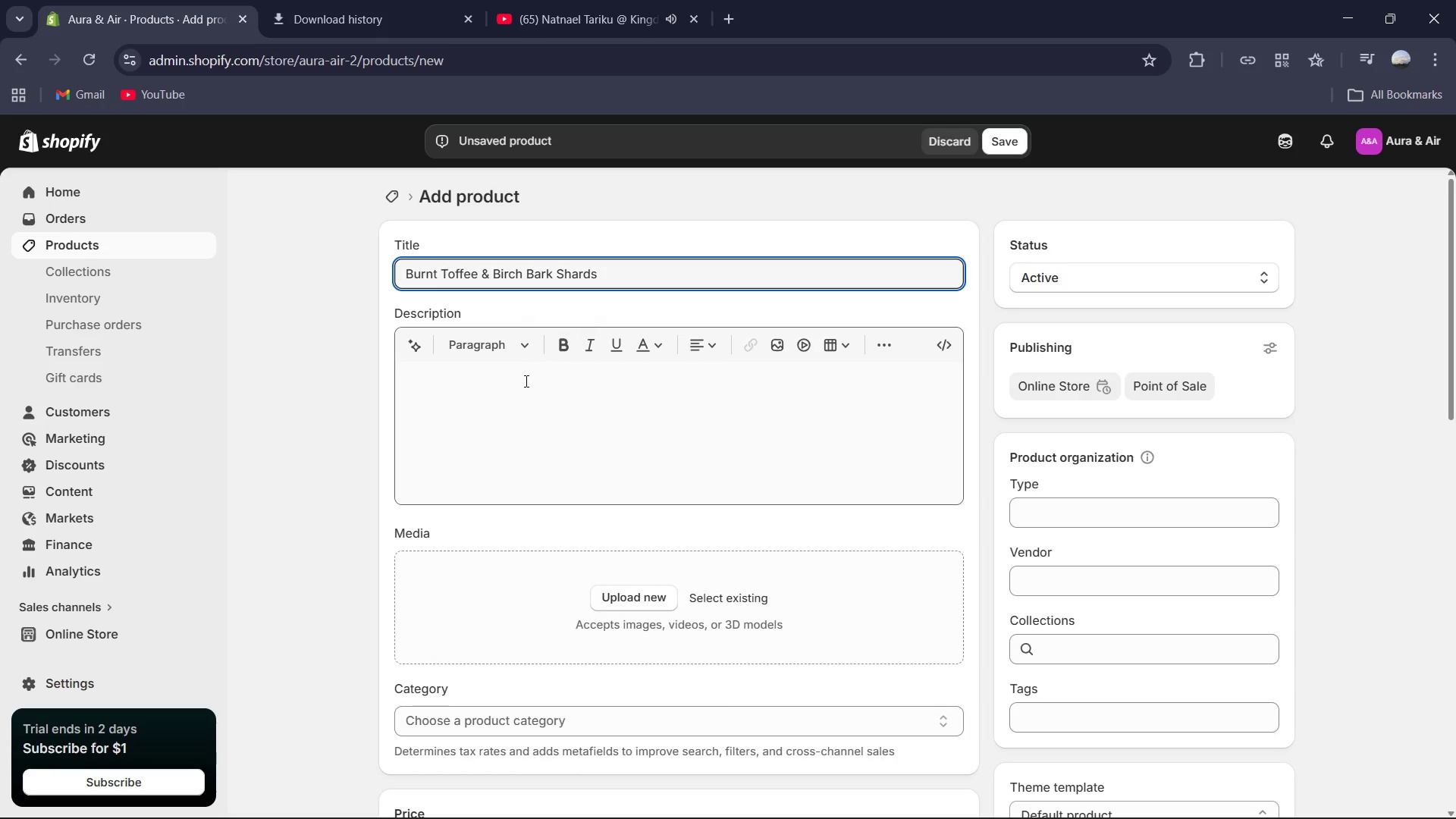 
left_click([519, 384])
 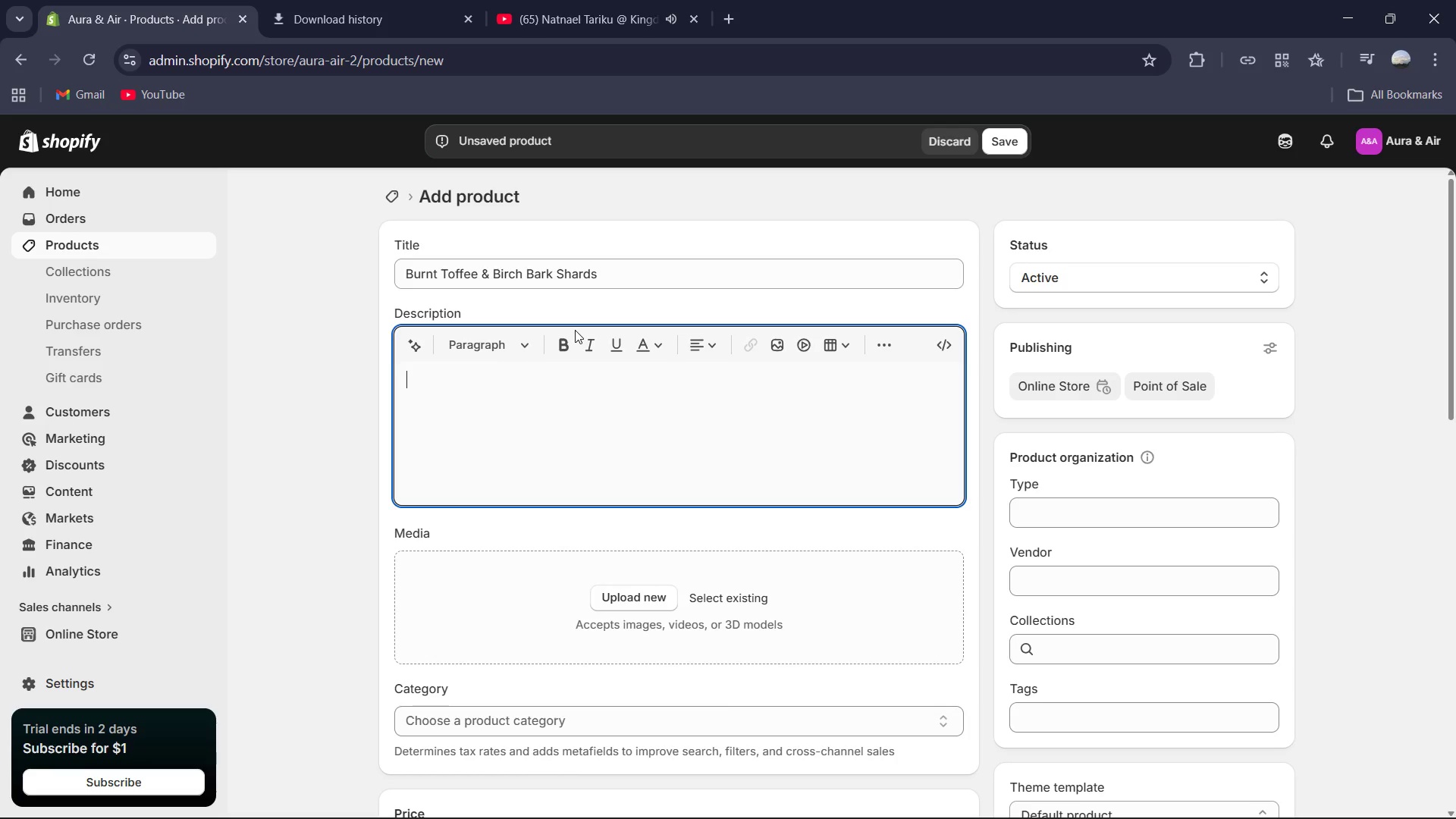 
type(The archr)
key(Backspace)
type(tecture of the forest. These shards are a tribute to the transition of the season. We've utilized a high-heat carmelization process to create a "burnt" toffee that is deep, smoky, and sophisticated. The underside is coated in a thin layer of white chocolate infused with birch sap, hand-textured to mimic the peeling bark of an ancient tree. It is a rugged, beautify)
key(Backspace)
type(ul edible that bridges the gap between candy and sulpti)
key(Backspace)
type(ures.)
 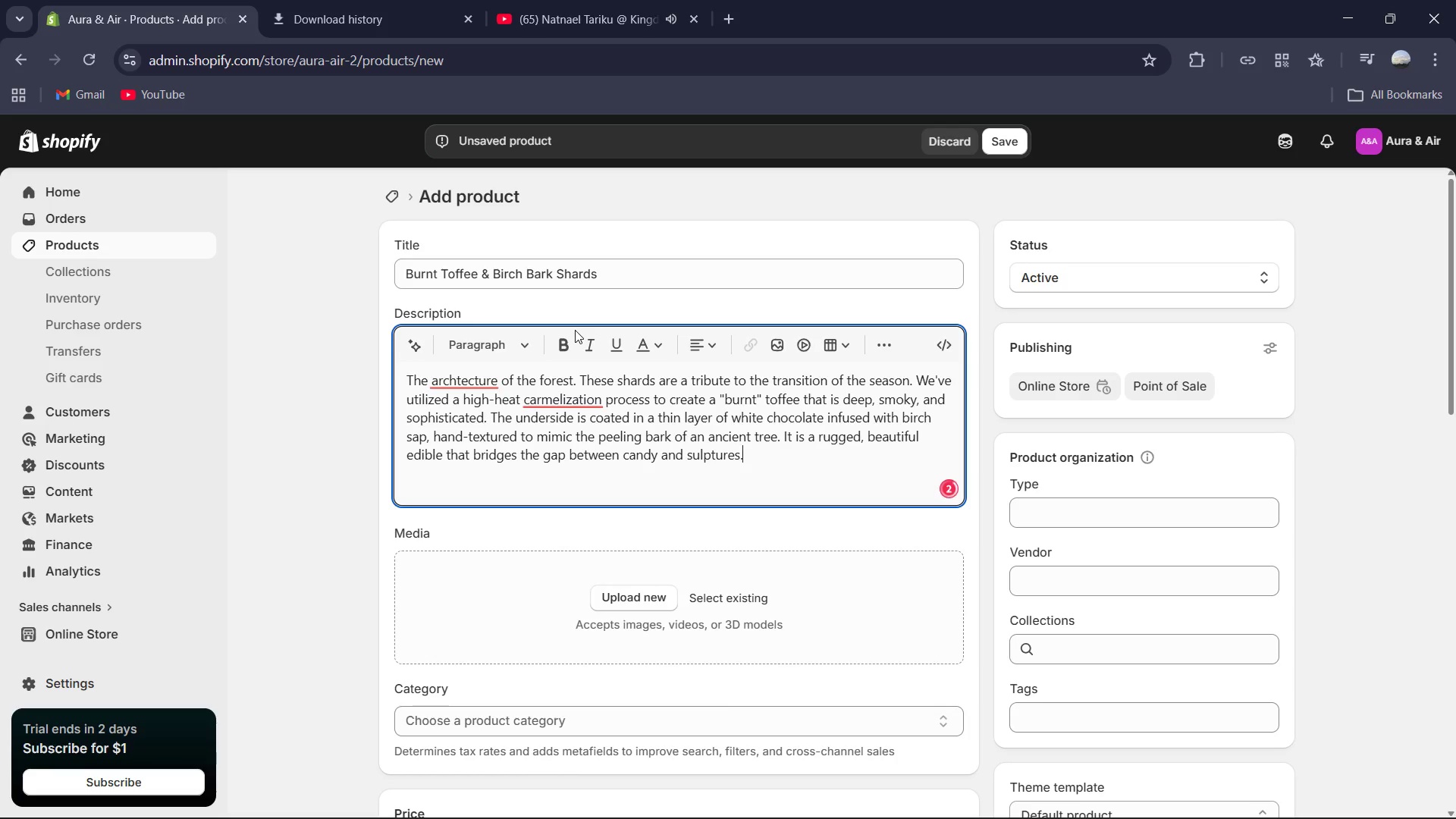 
left_click([562, 400])
 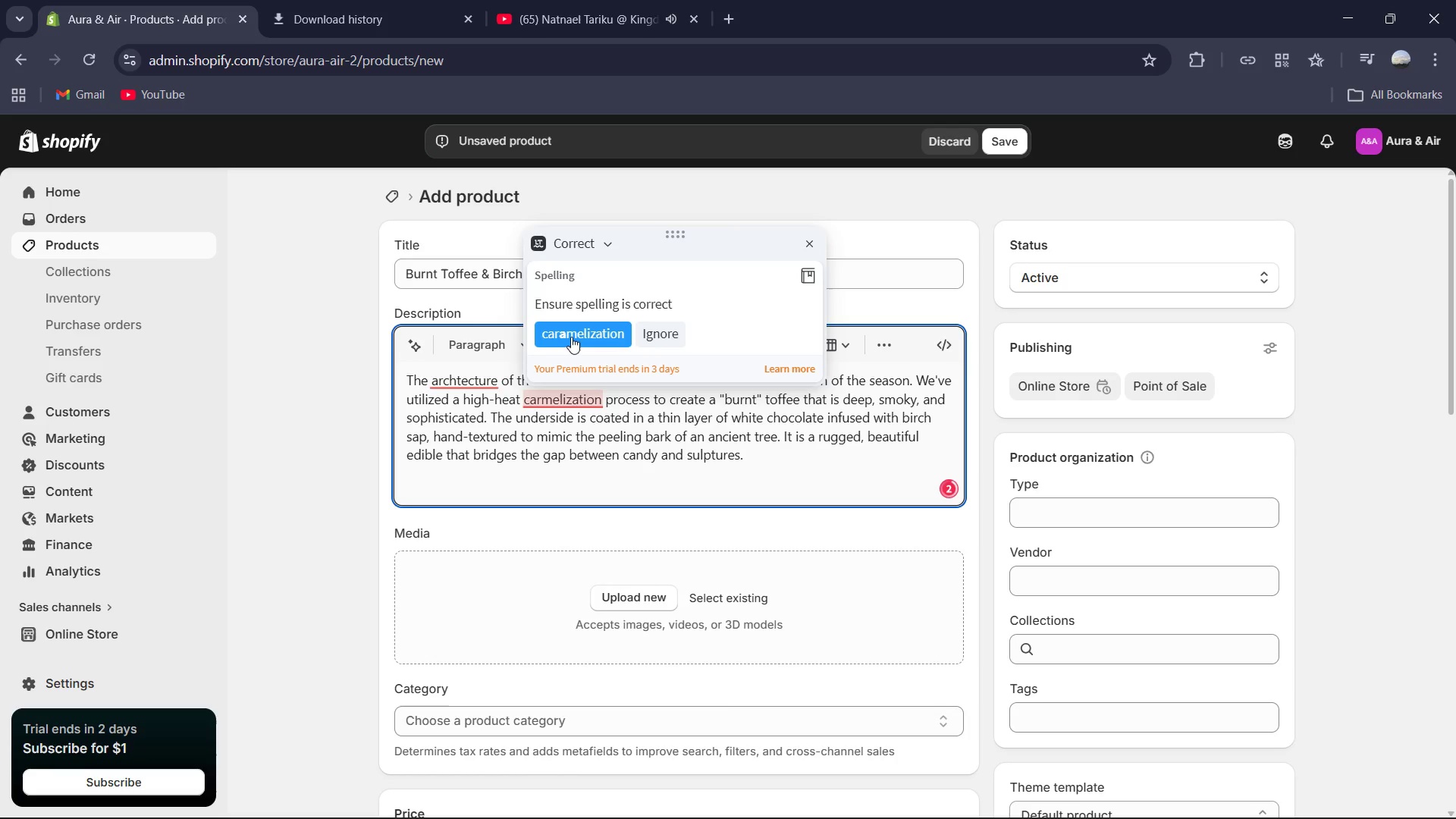 
left_click([571, 335])
 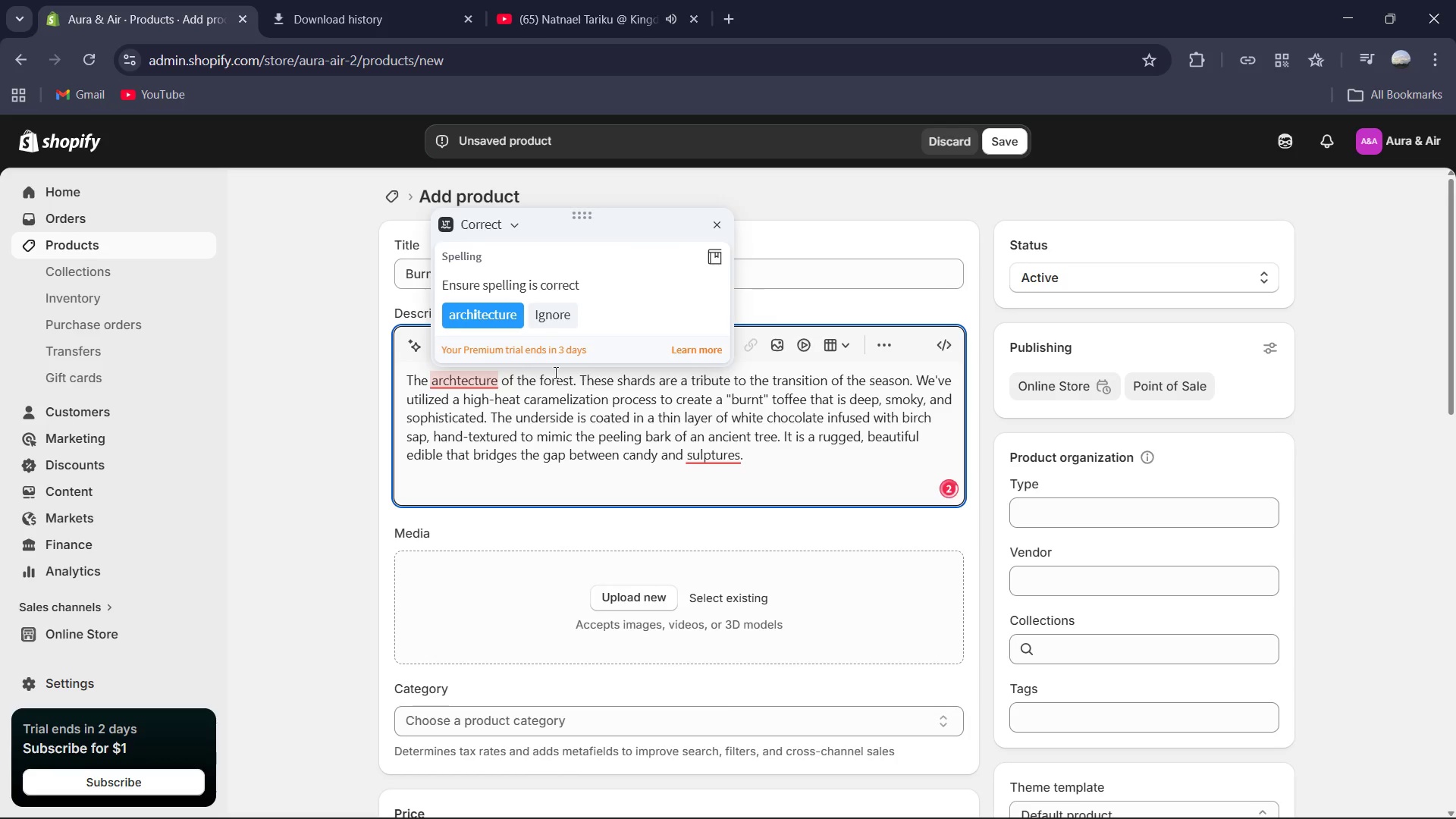 
left_click([485, 320])
 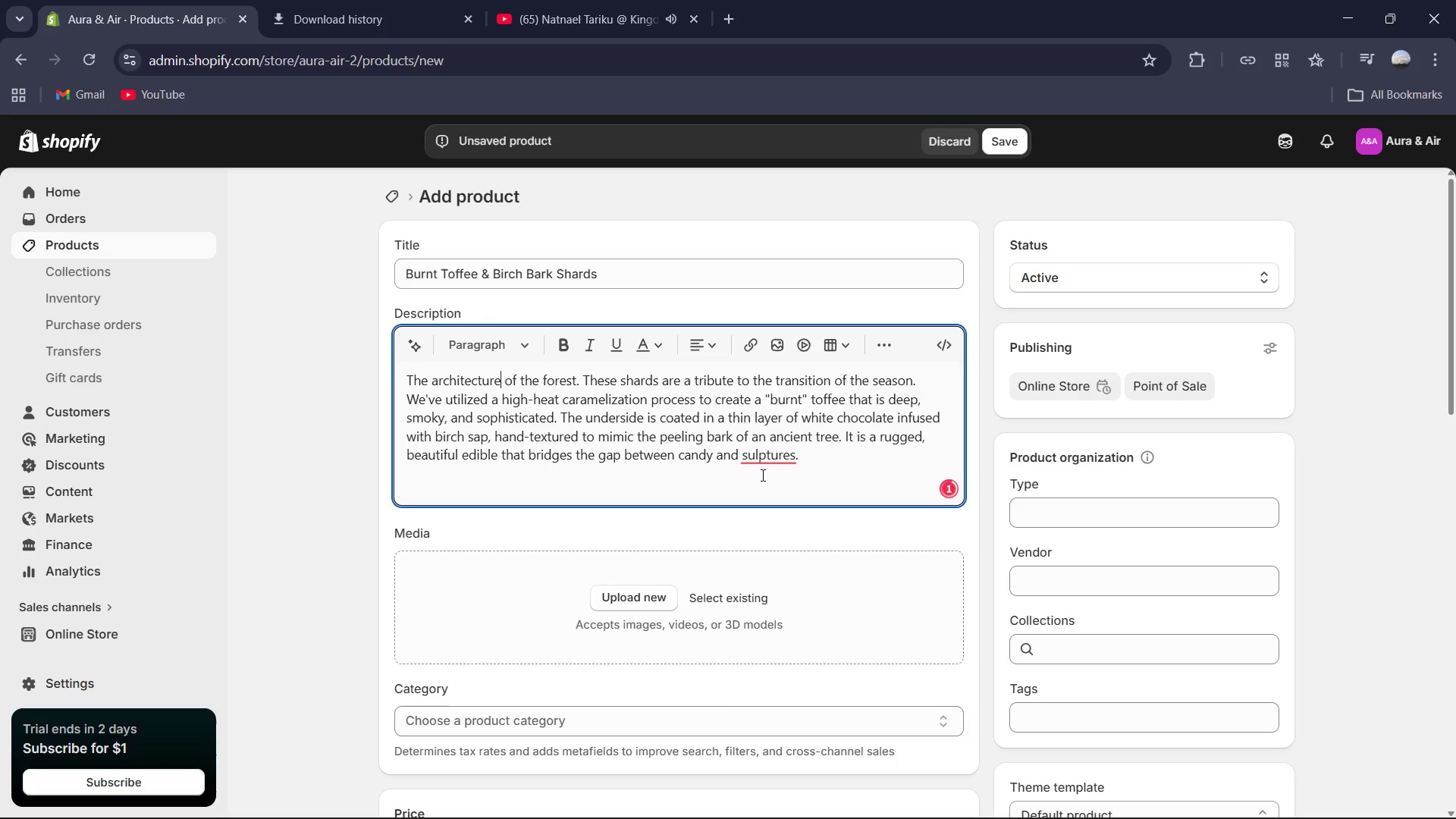 
left_click([776, 454])
 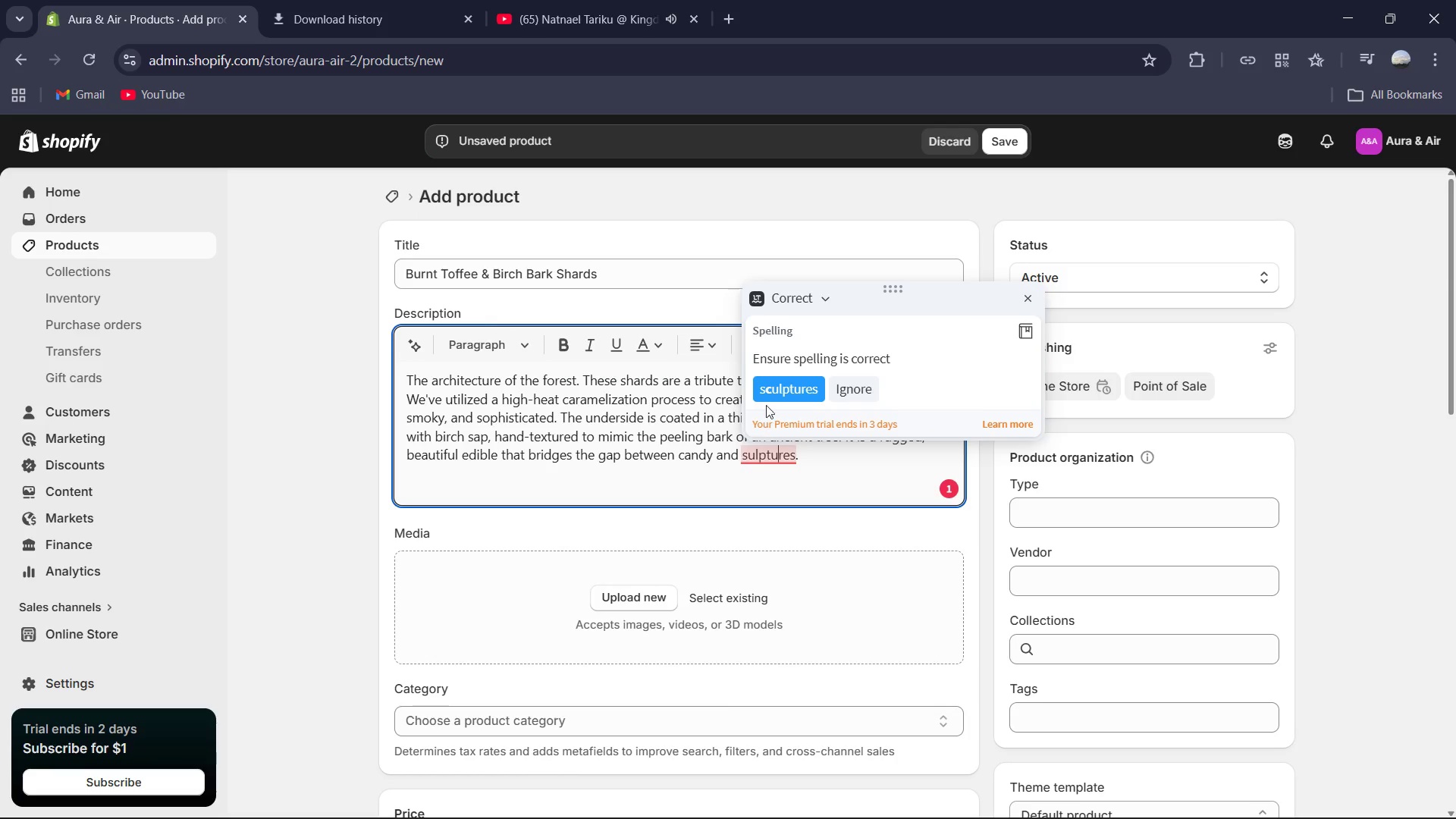 
left_click([778, 396])
 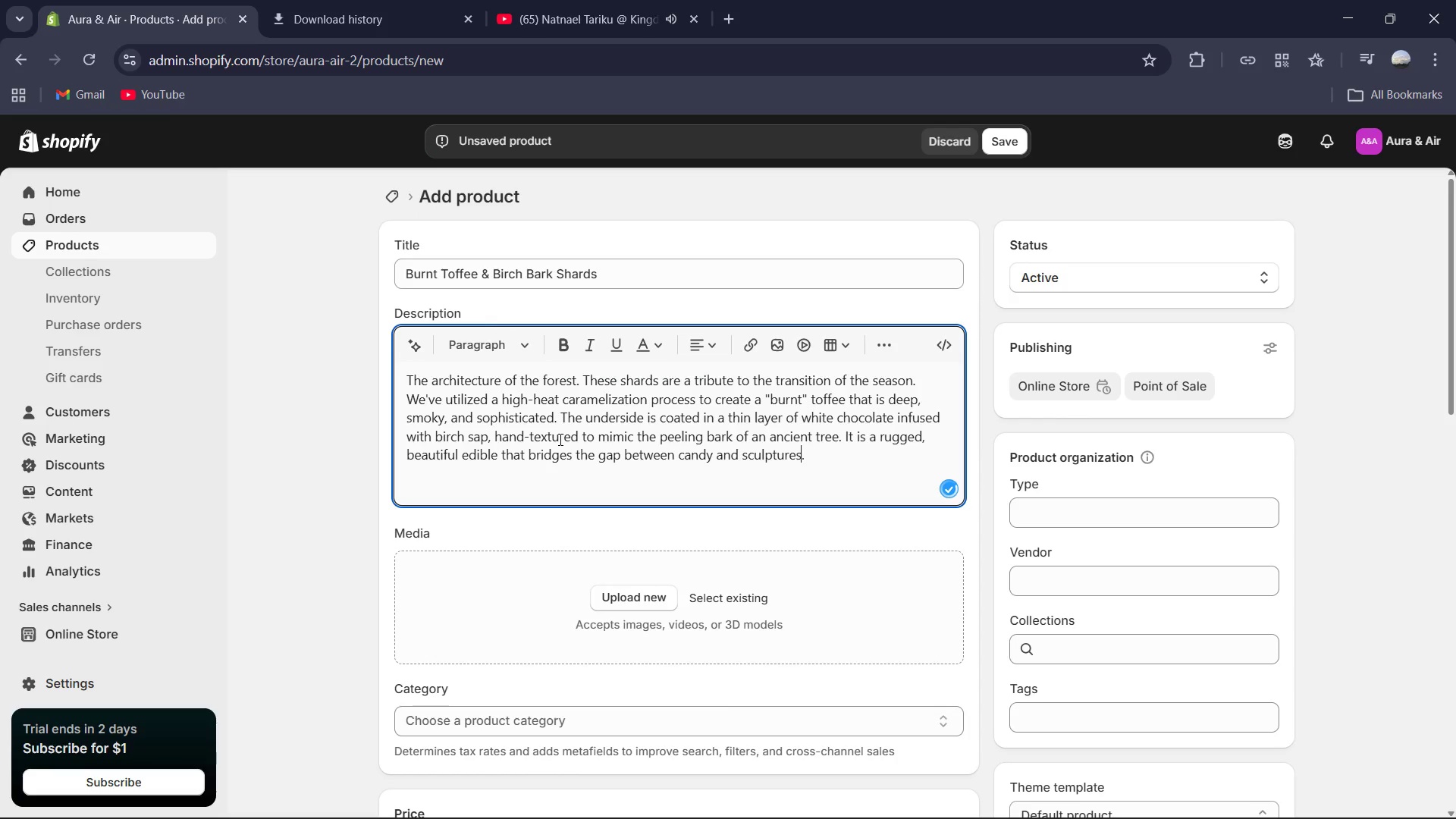 
scroll: coordinate [559, 439], scroll_direction: down, amount: 1.0
 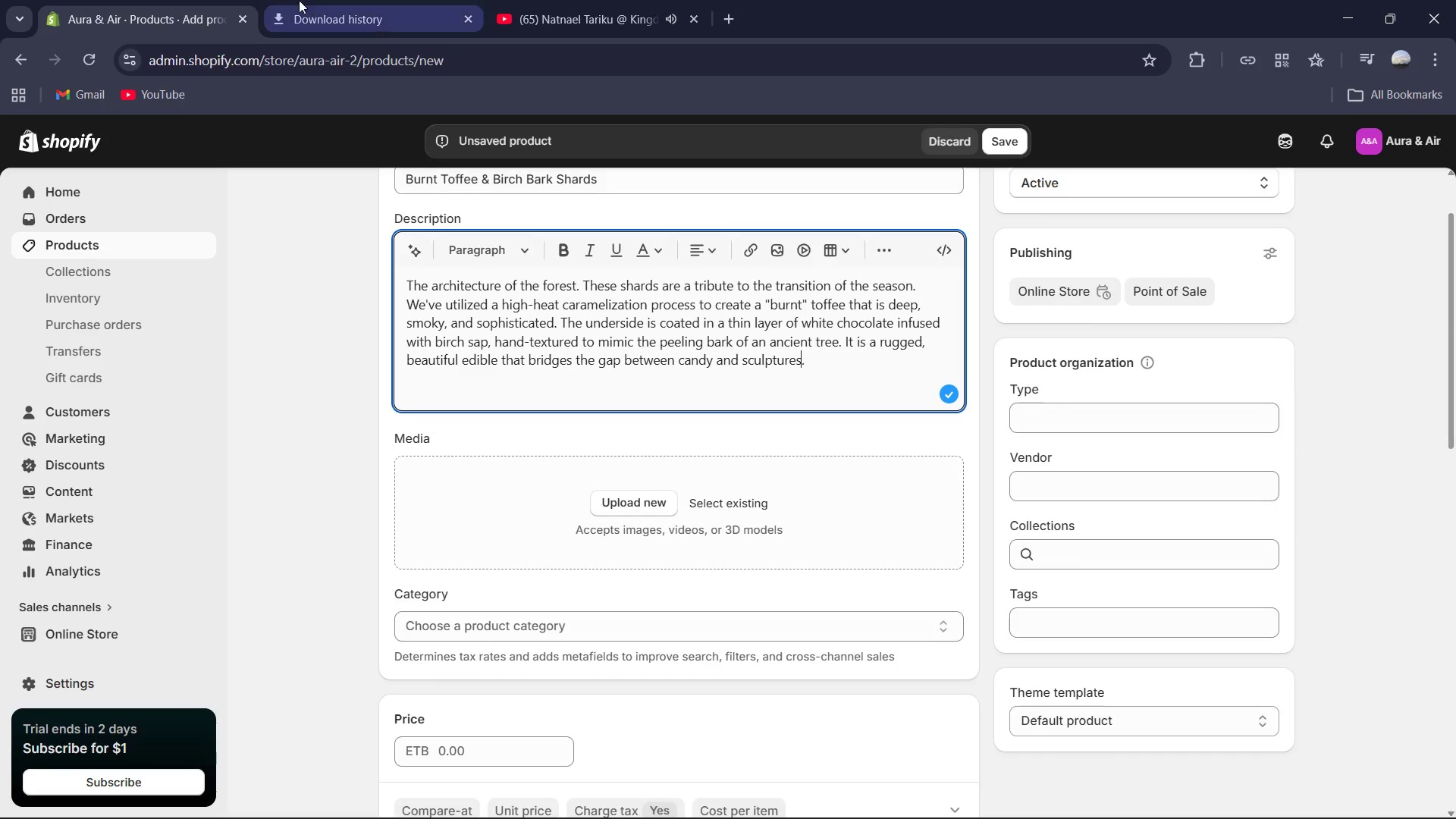 
left_click([328, 0])
 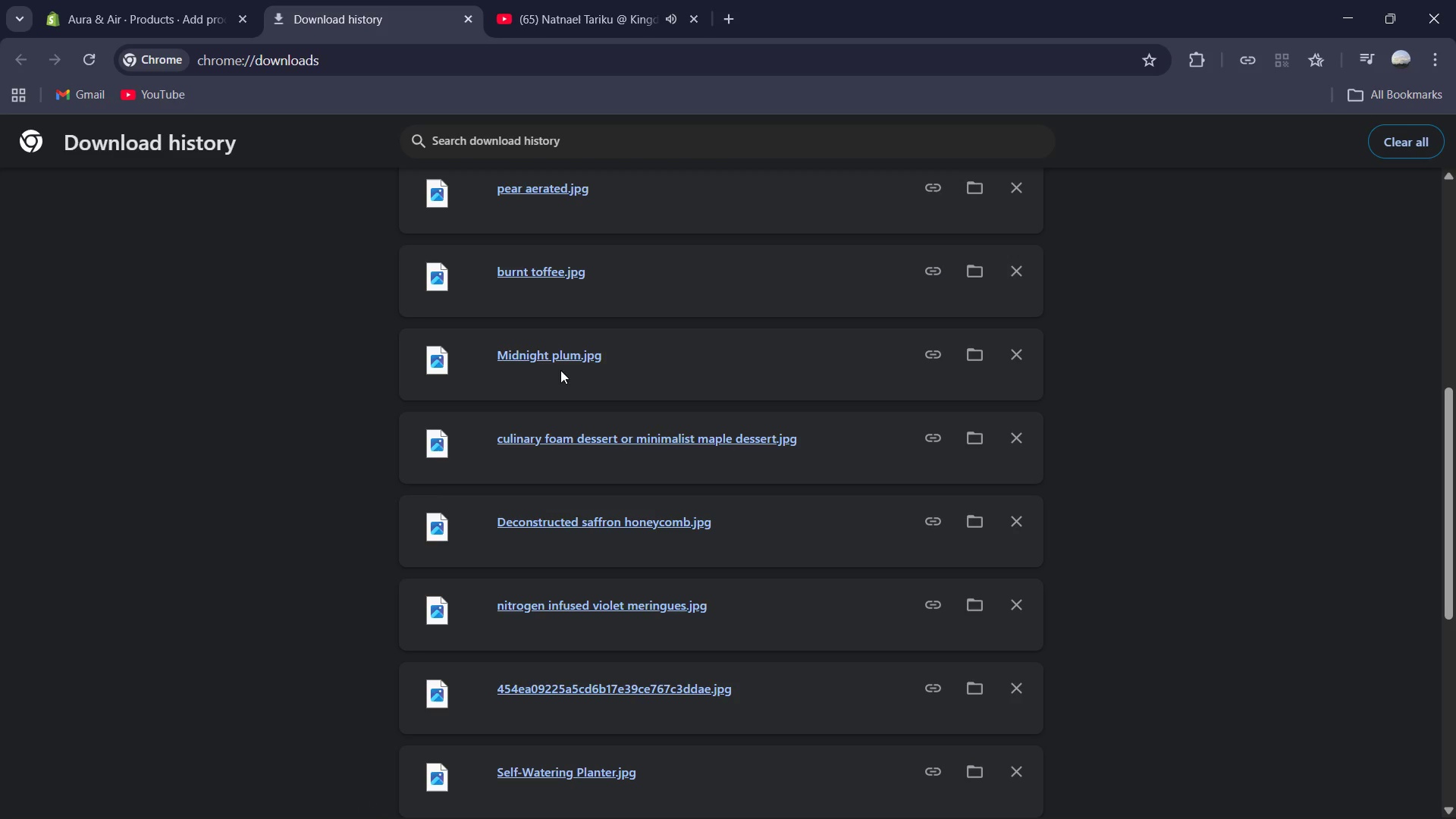 
scroll: coordinate [552, 358], scroll_direction: up, amount: 1.0
 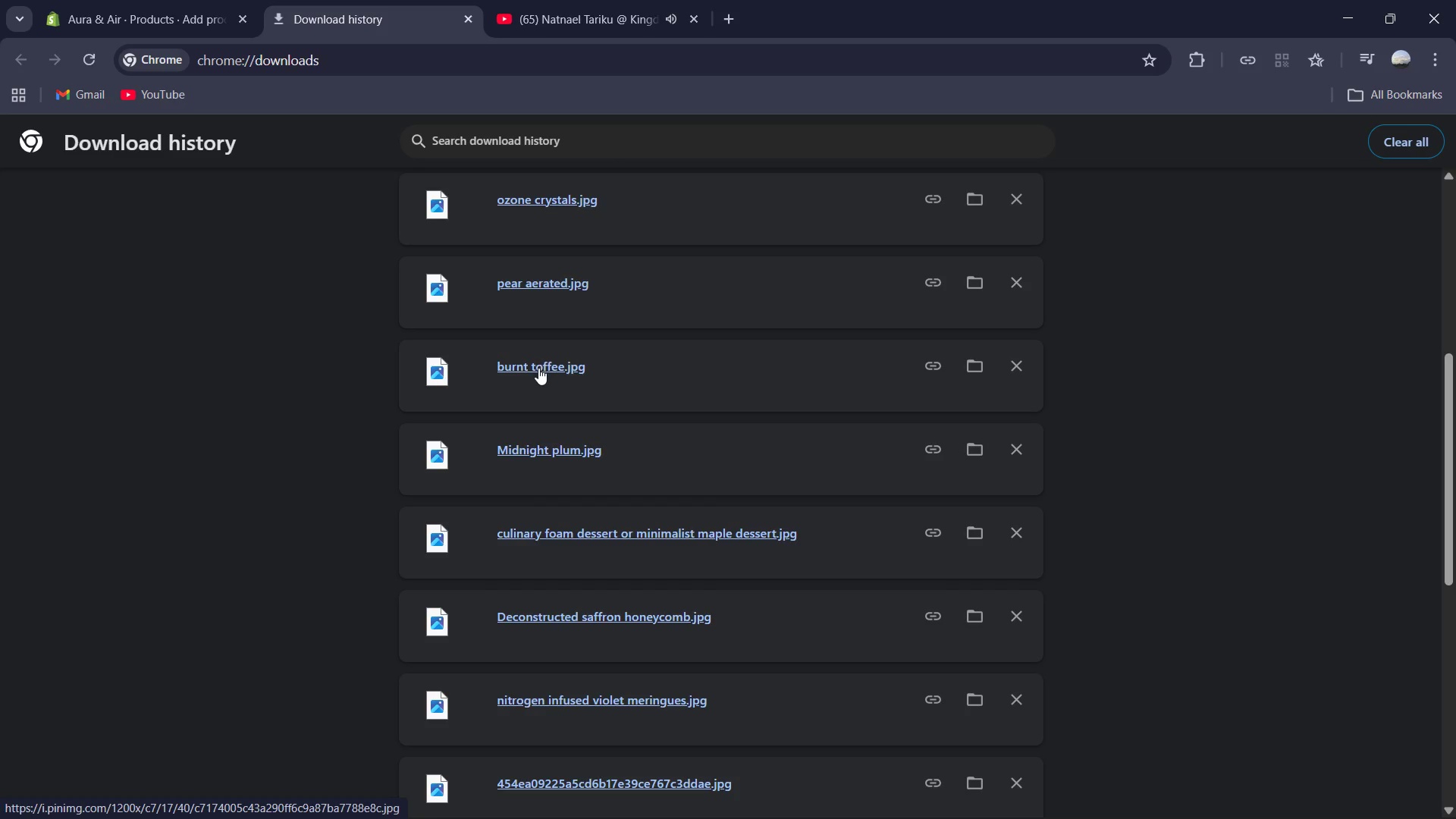 
left_click_drag(start_coordinate=[538, 369], to_coordinate=[481, 525])
 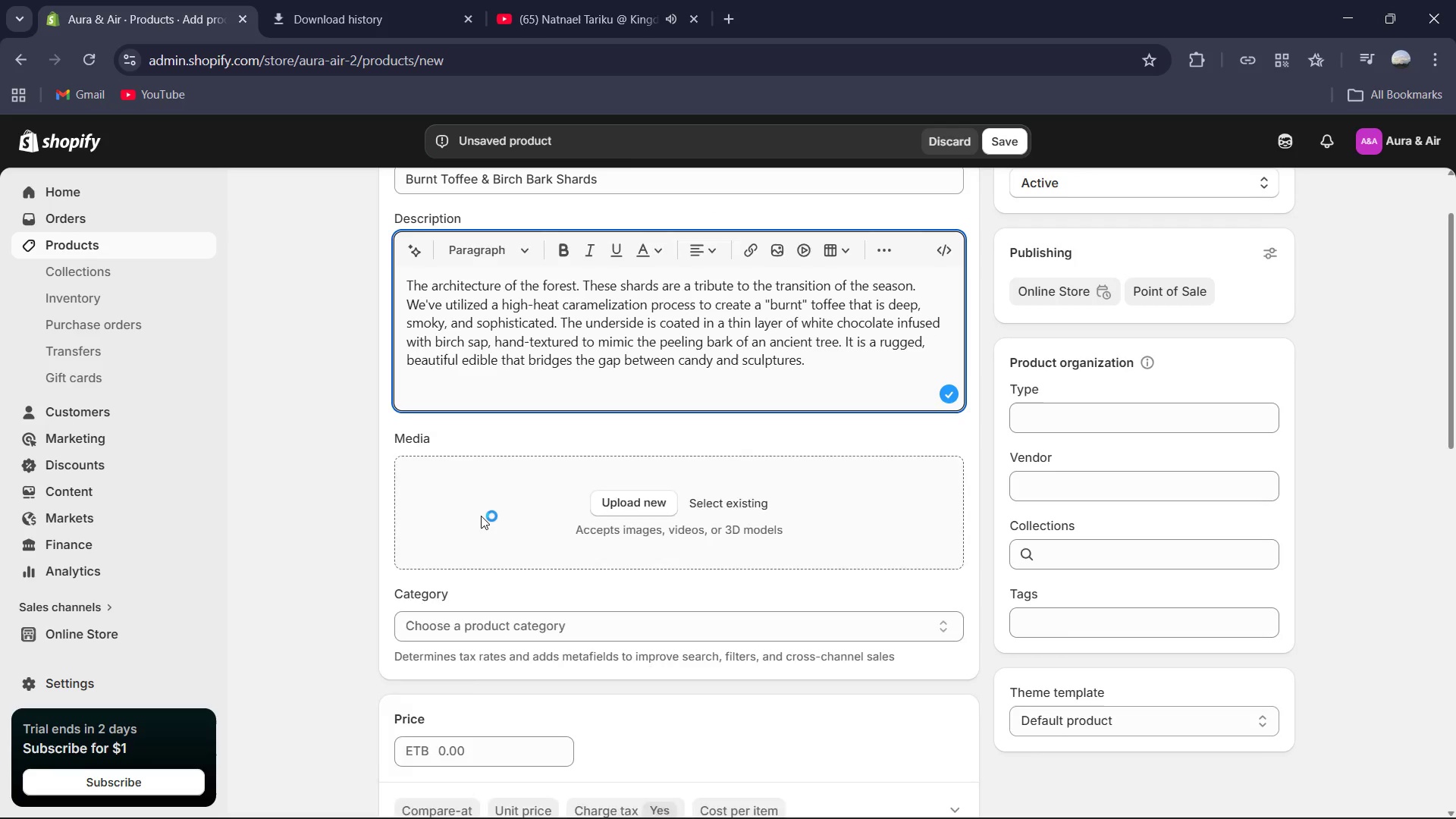 
scroll: coordinate [757, 569], scroll_direction: down, amount: 13.0
 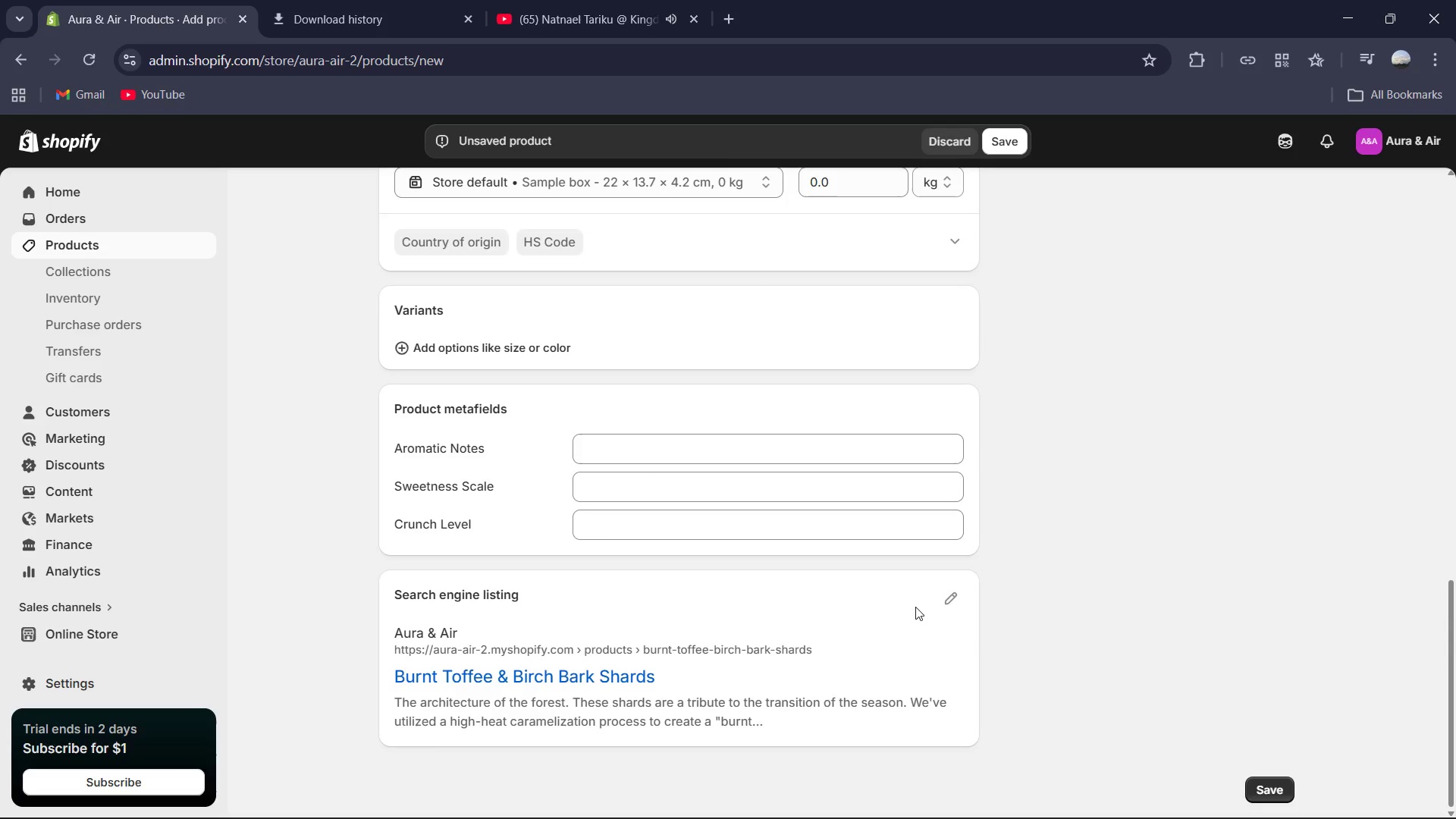 
left_click([943, 606])
 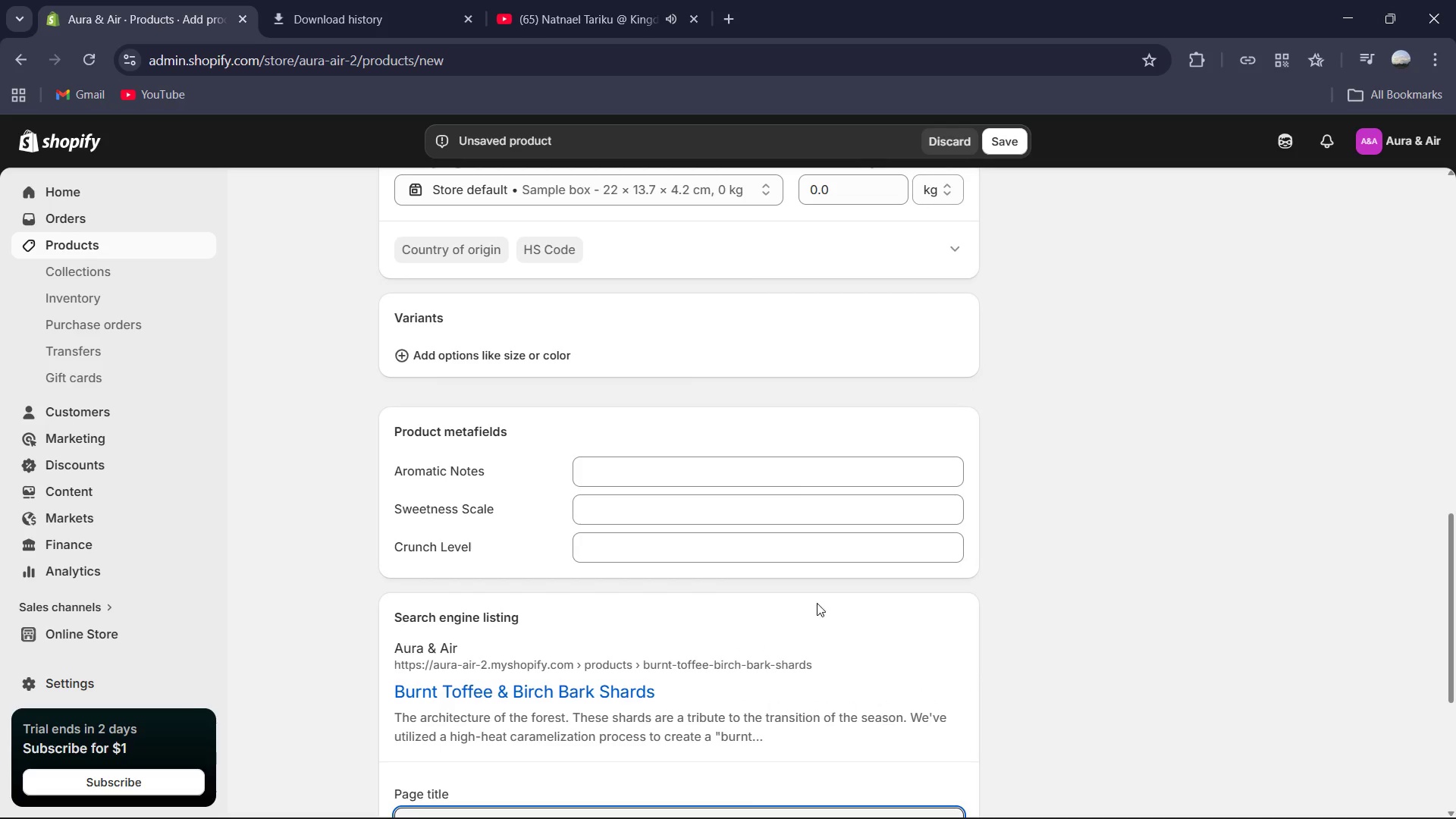 
scroll: coordinate [683, 723], scroll_direction: down, amount: 4.0
 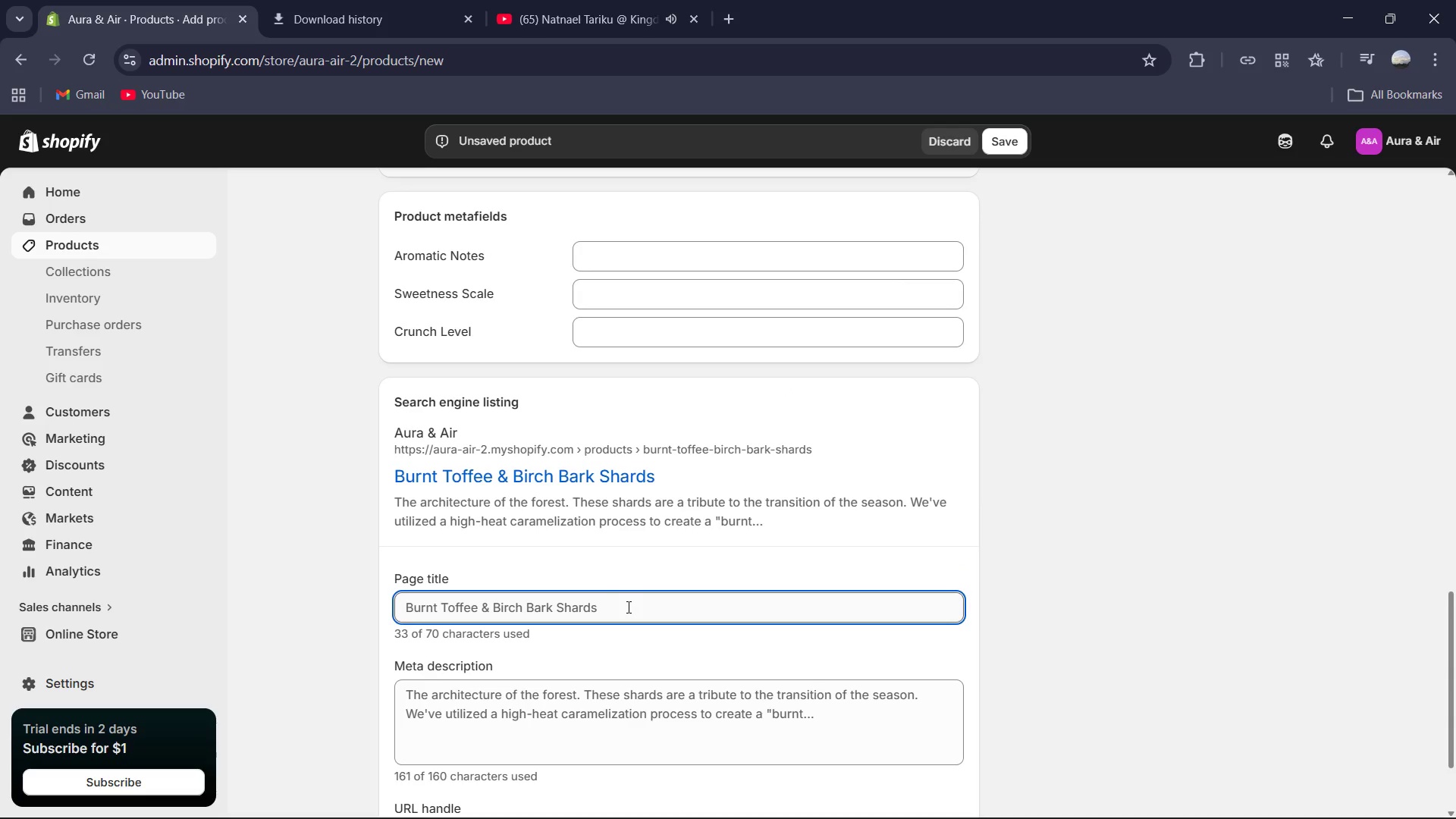 
left_click([627, 607])
 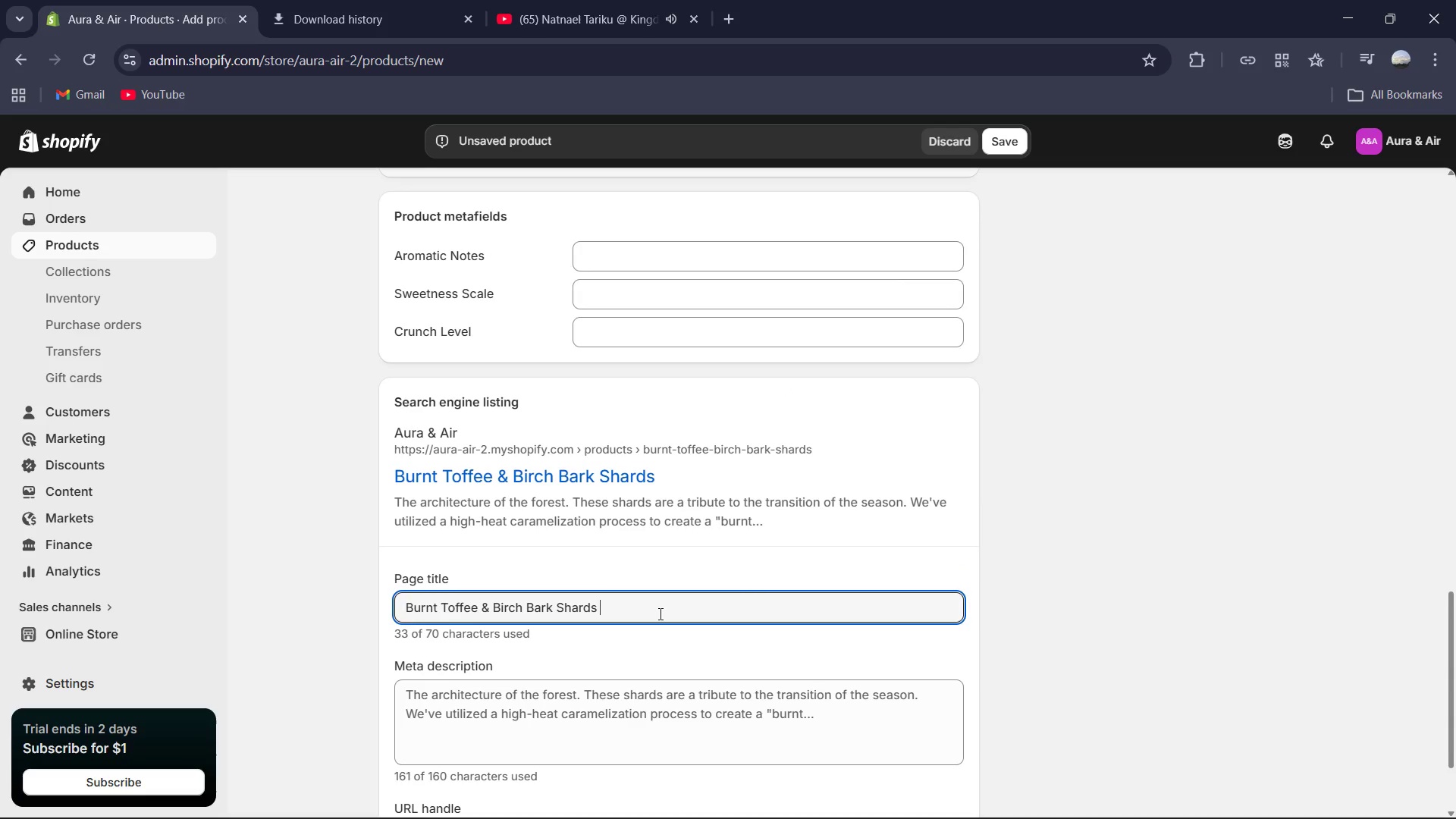 
type(| Luxury Smoked Toof)
key(Backspace)
key(Backspace)
type(ffee | Aura & Air )
 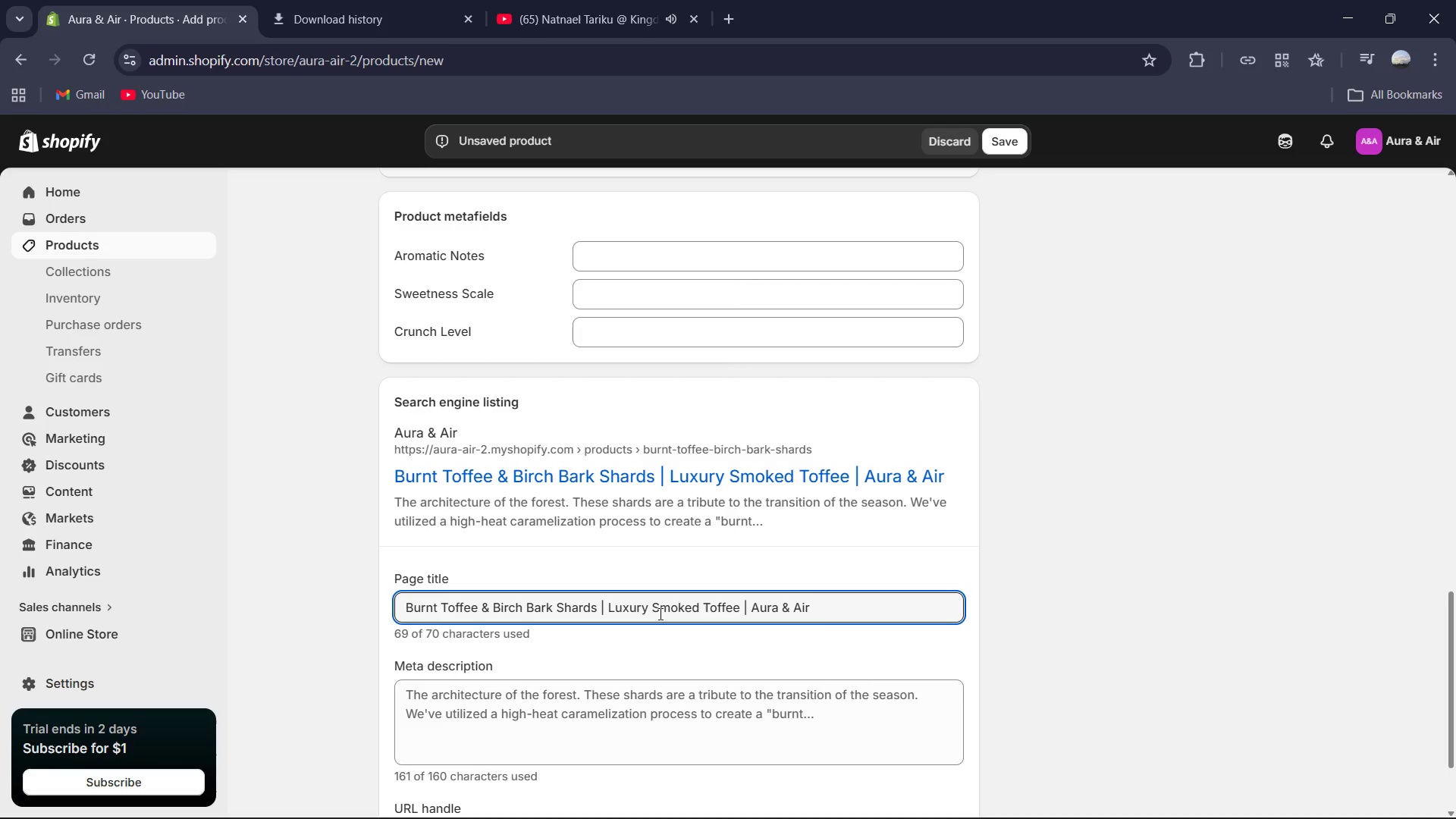 
left_click([570, 724])
 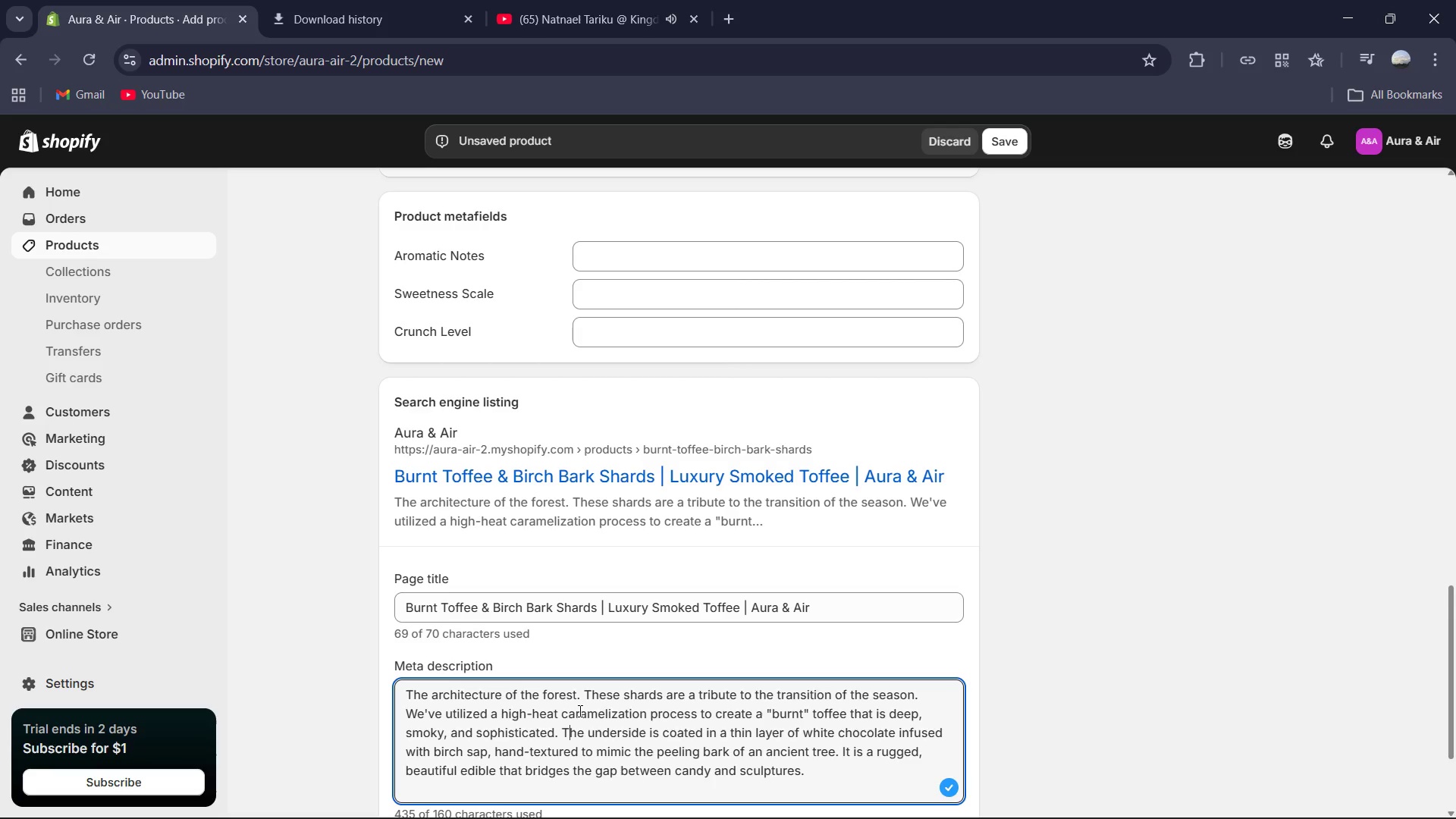 
key(Control+A)
 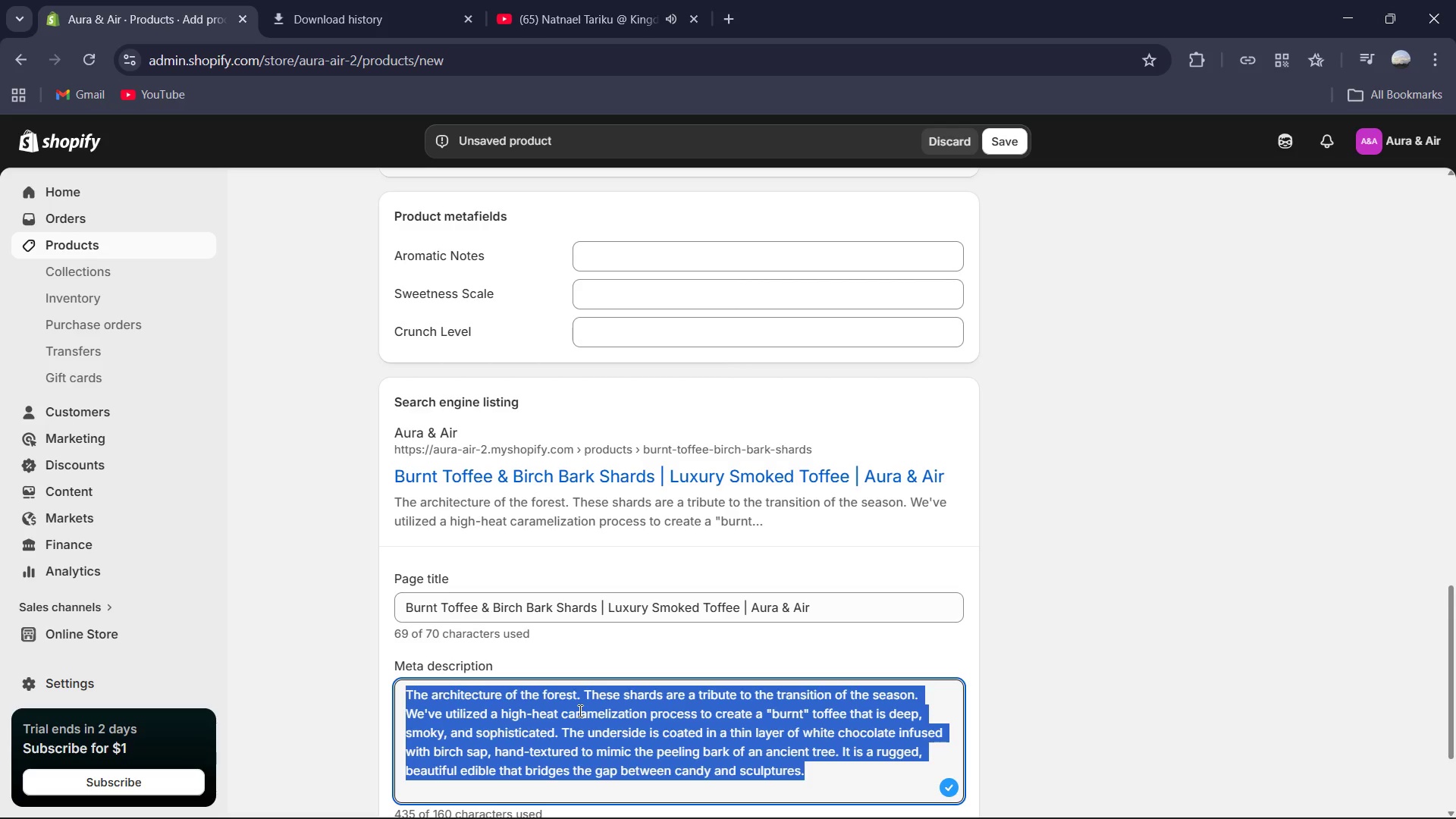 
type(A visual and culinary masterpience )
key(Backspace)
type(. Burnt toffee shards with birch sap infusion. Experience the textures og)
key(Backspace)
type(f the forest floor with Aura & Air's molecular pastisserie.)
 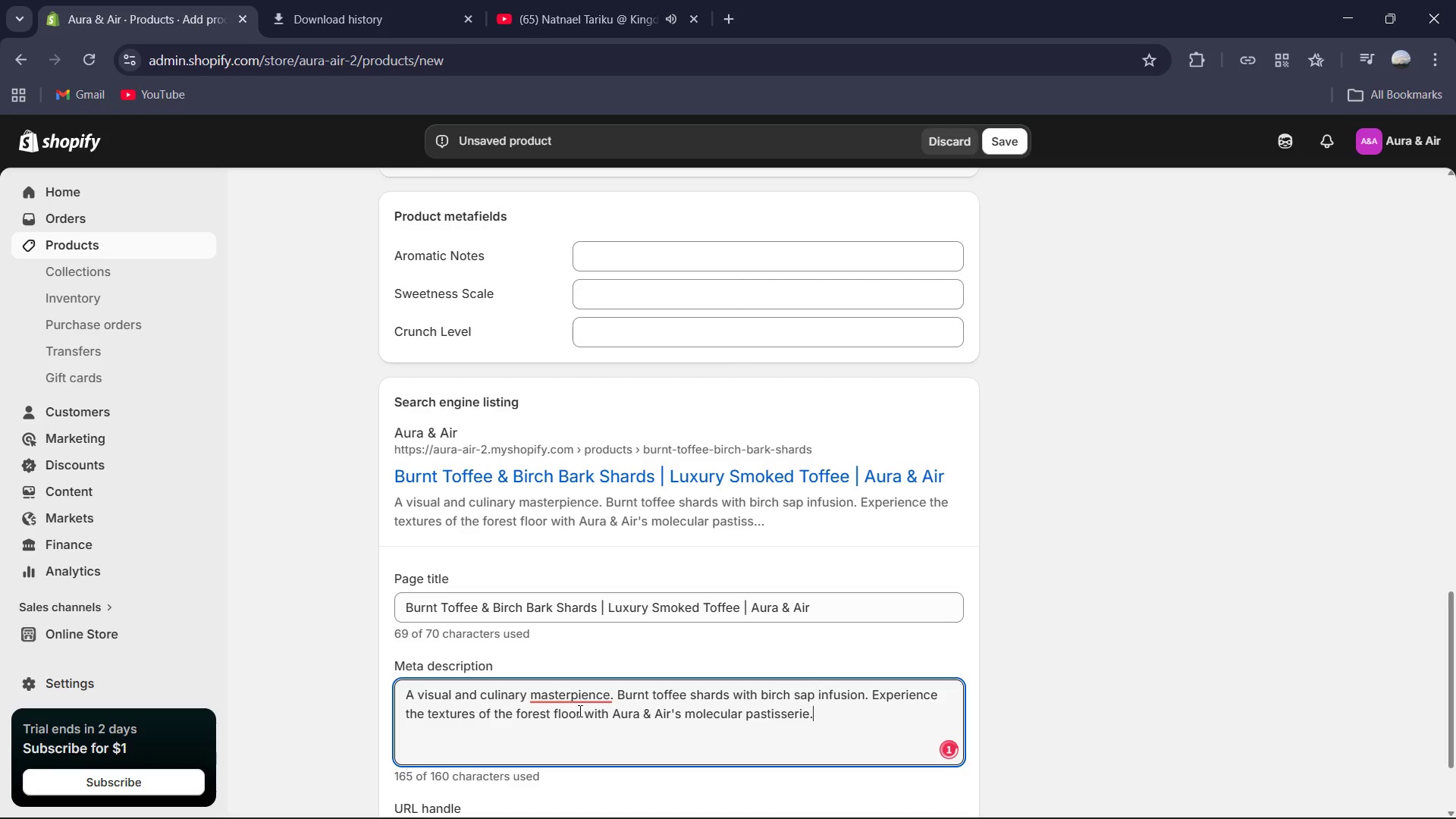 
left_click([584, 692])
 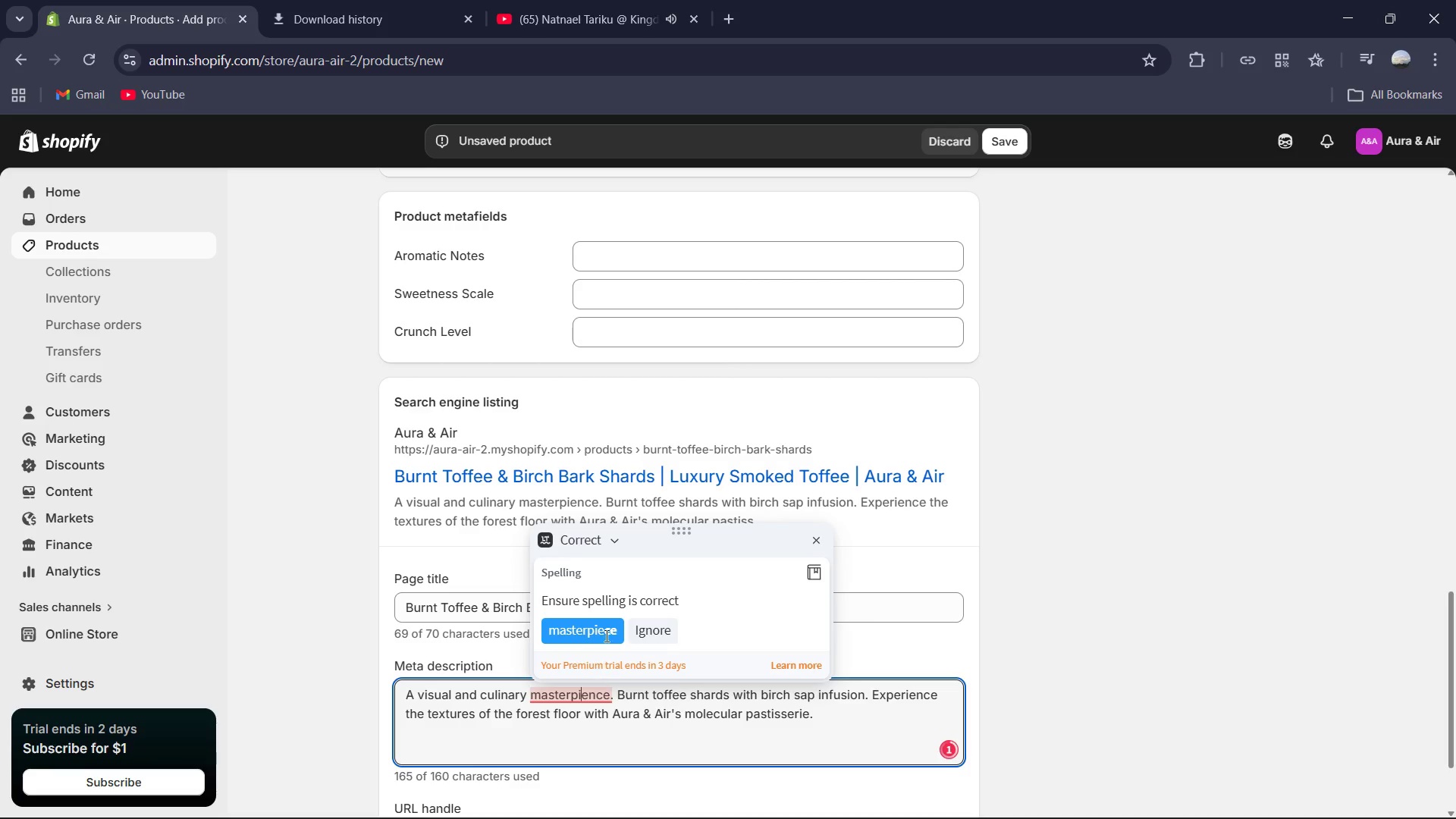 
left_click([605, 625])
 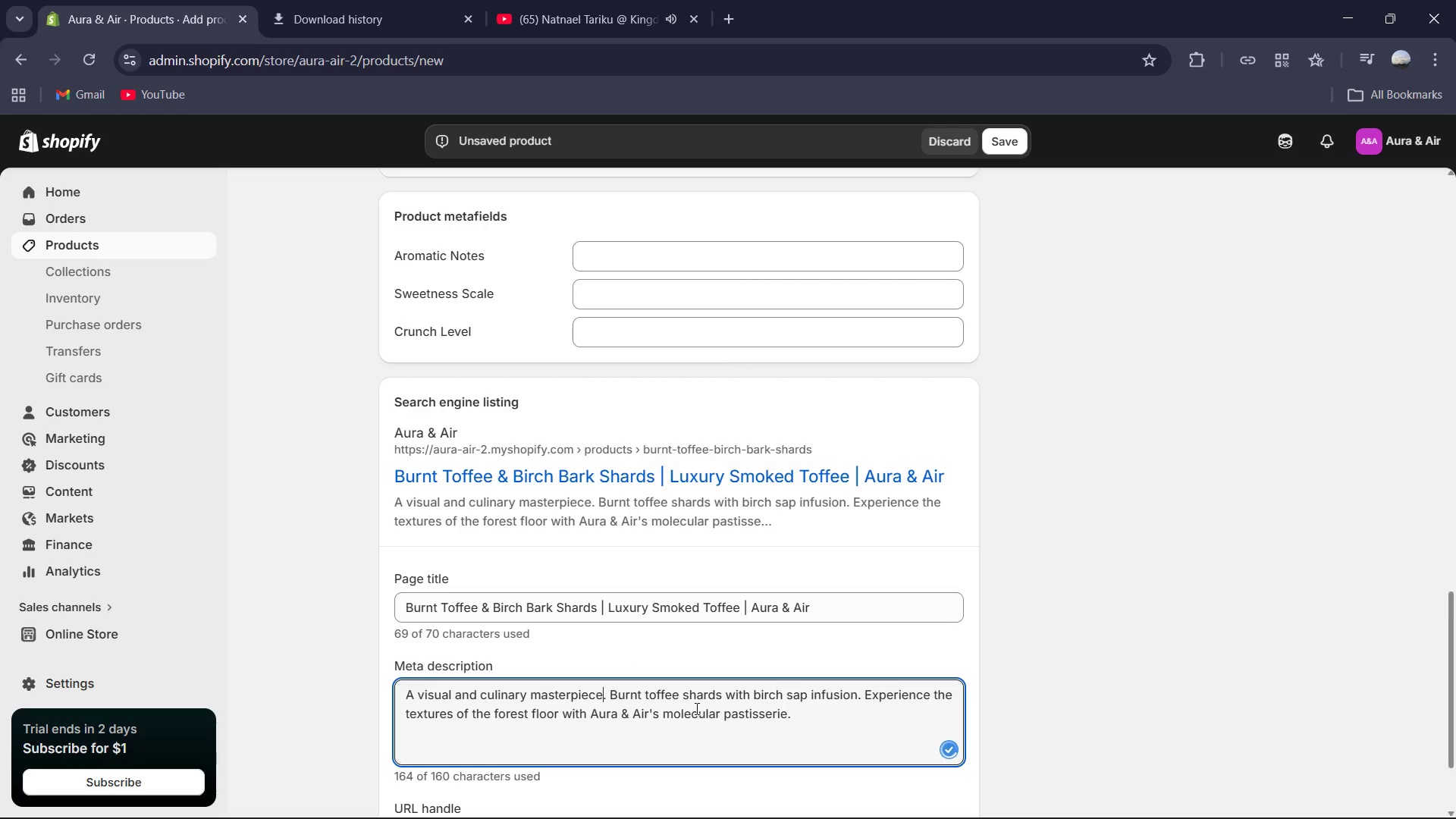 
scroll: coordinate [704, 713], scroll_direction: down, amount: 1.0
 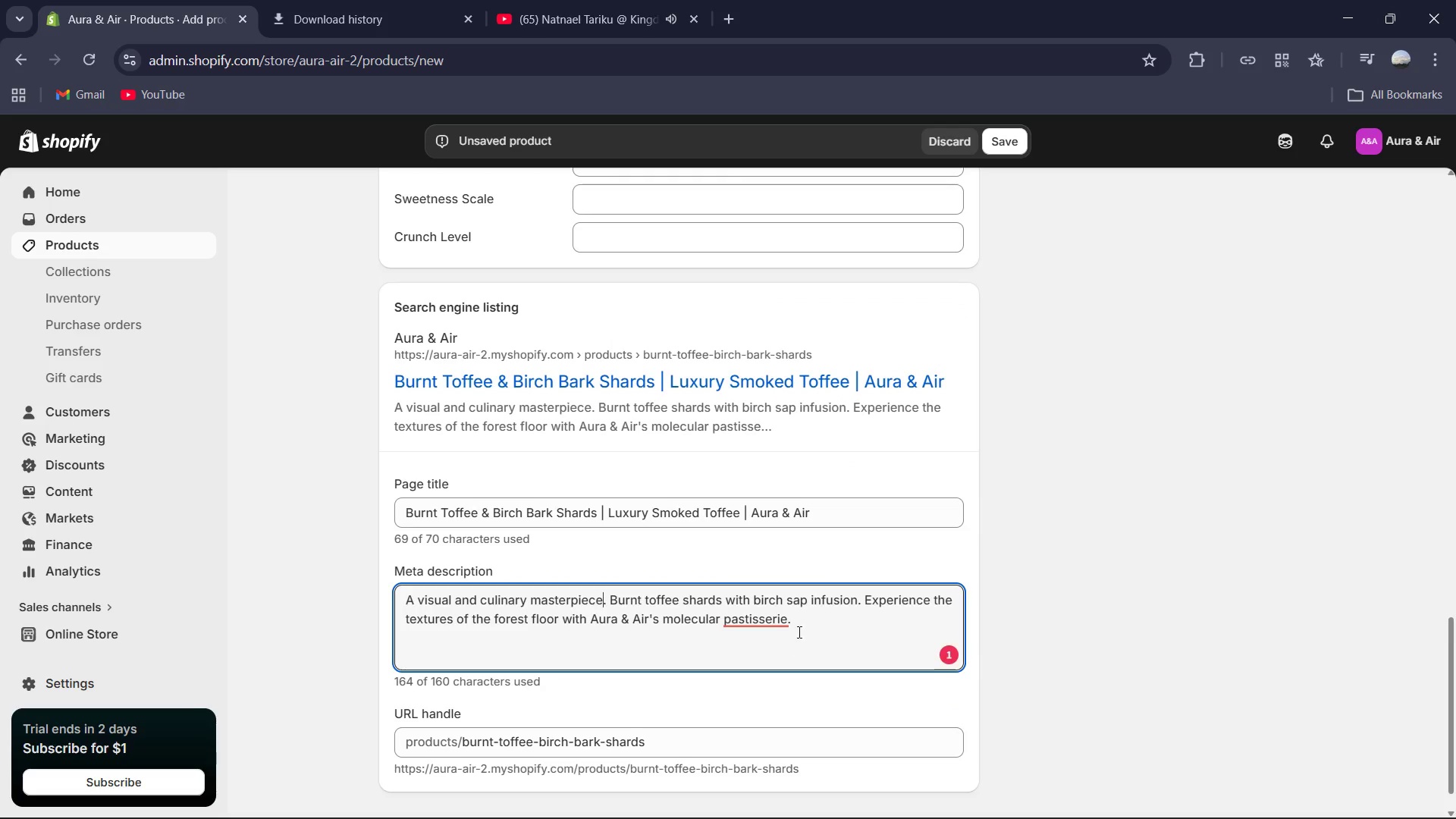 
left_click([754, 626])
 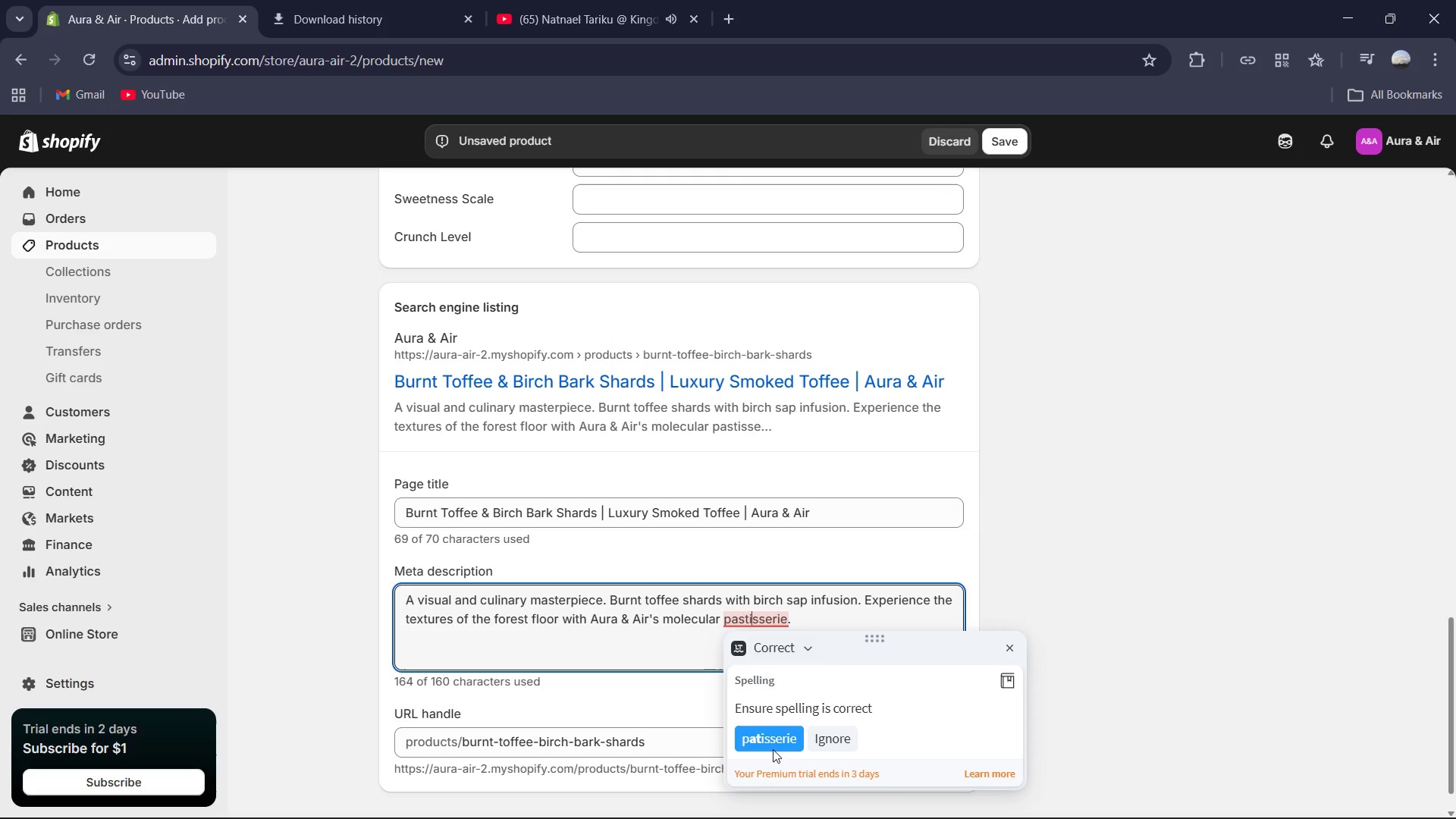 
left_click([772, 751])
 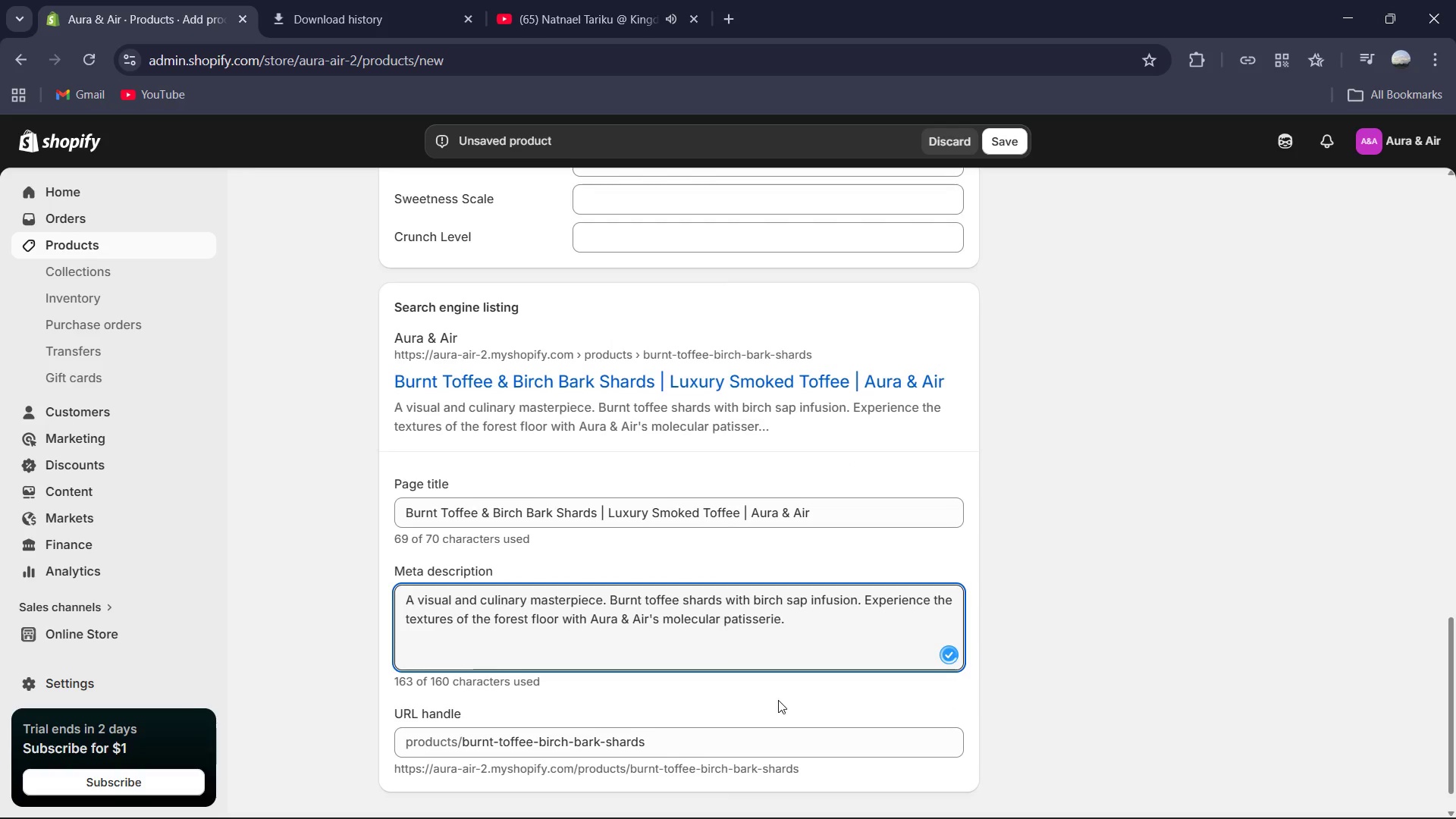 
scroll: coordinate [726, 692], scroll_direction: down, amount: 2.0
 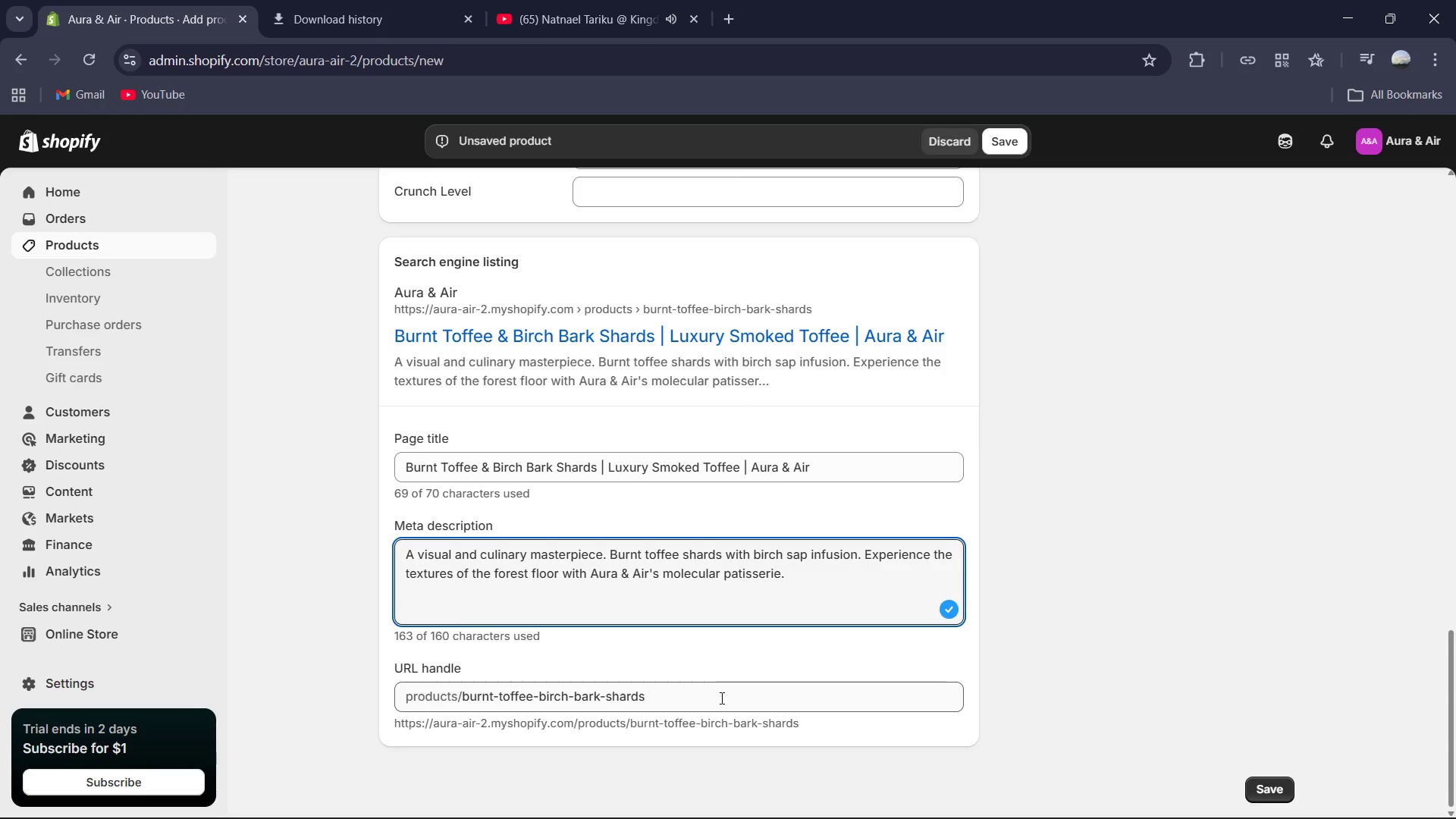 
left_click([719, 701])
 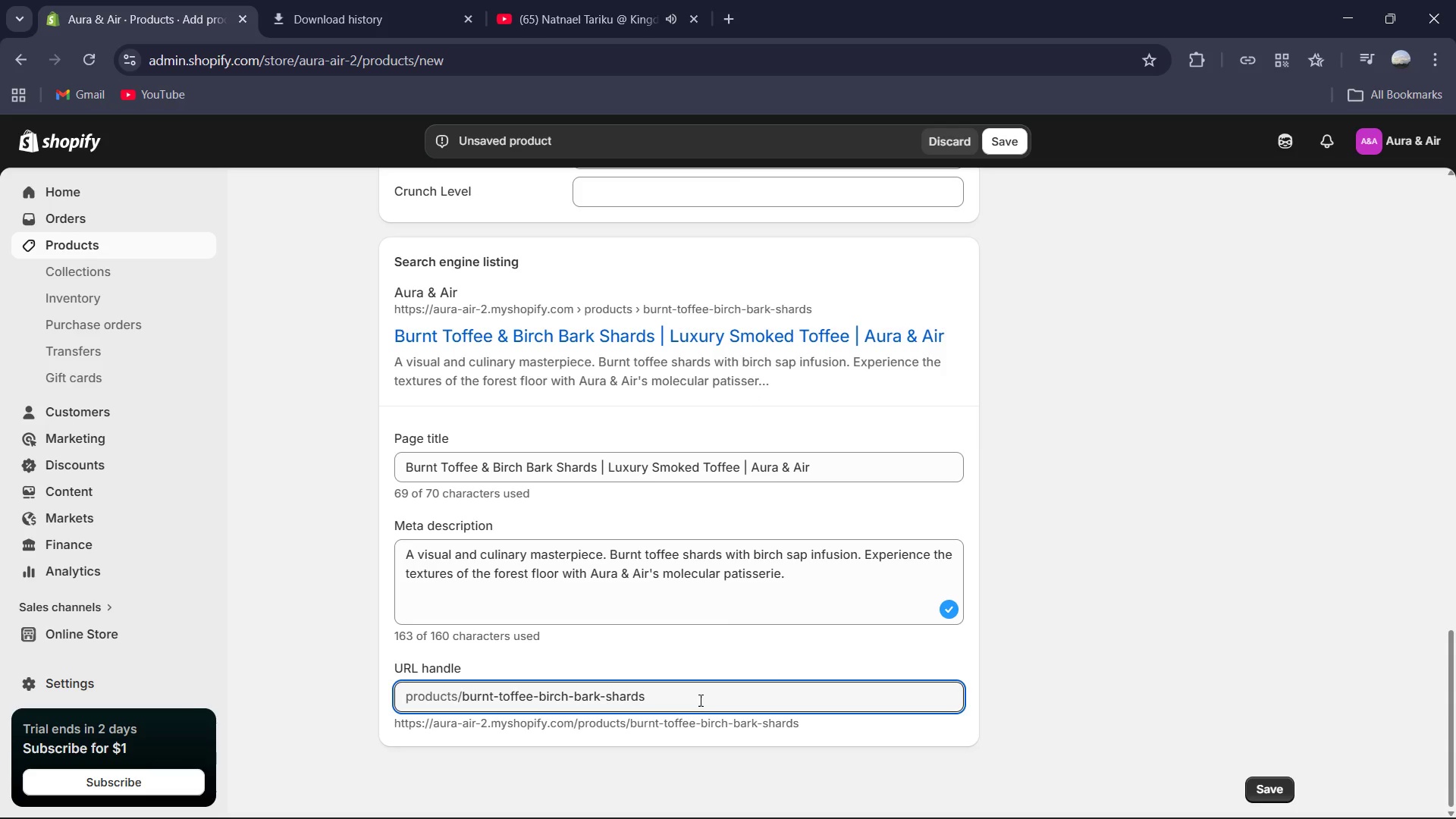 
wait(6.72)
 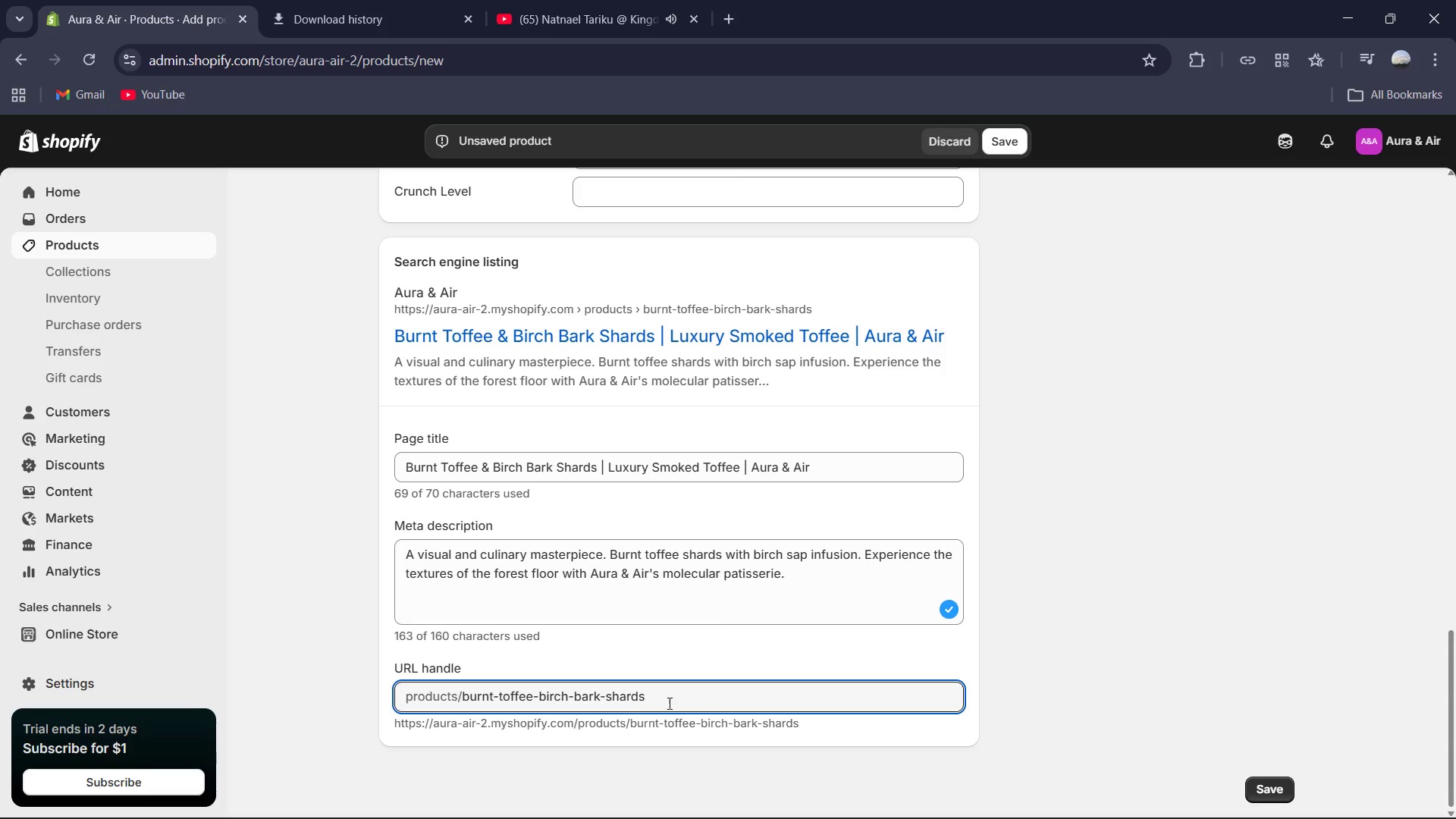 
scroll: coordinate [585, 505], scroll_direction: up, amount: 5.0
 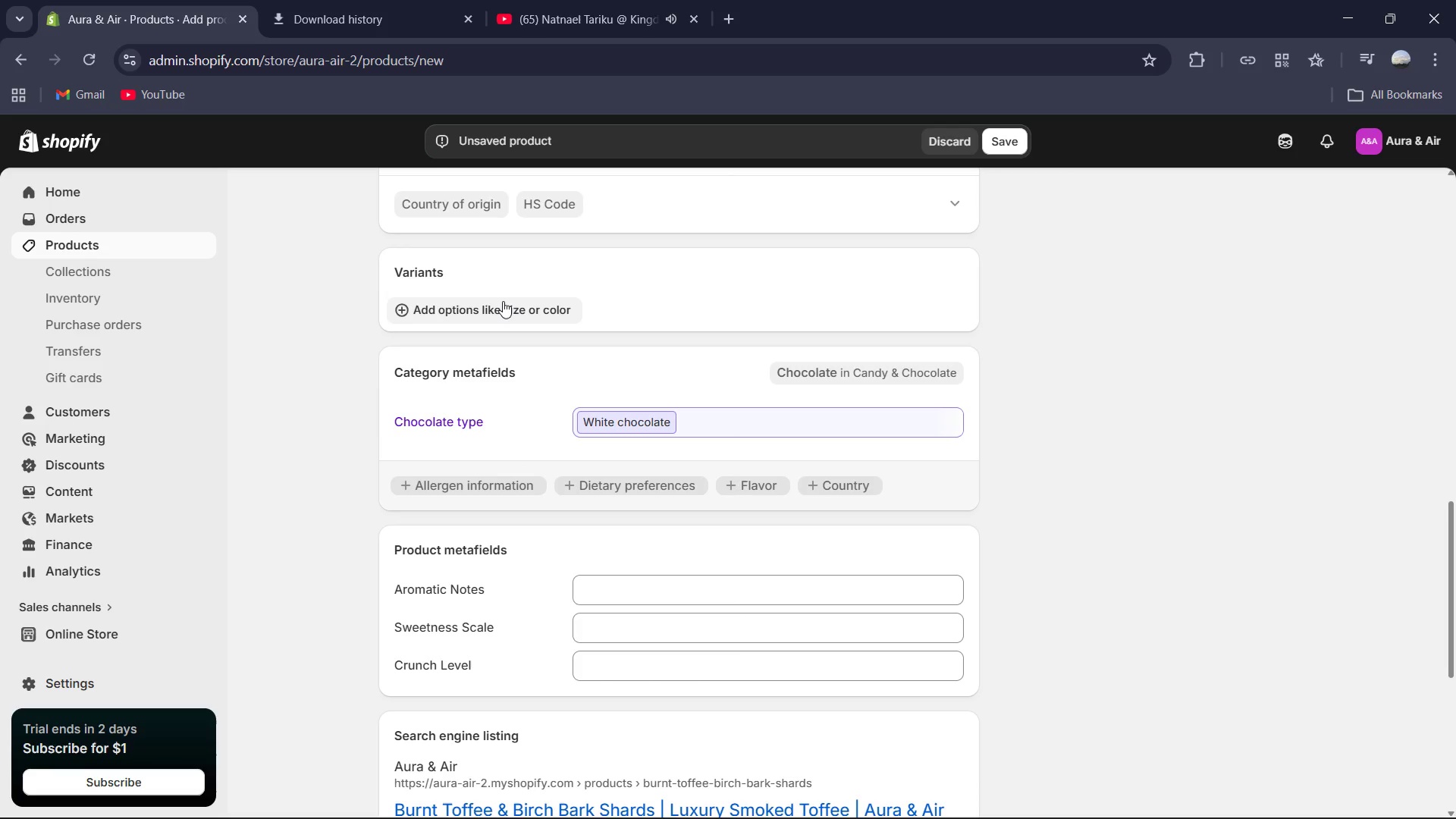 
left_click([503, 302])
 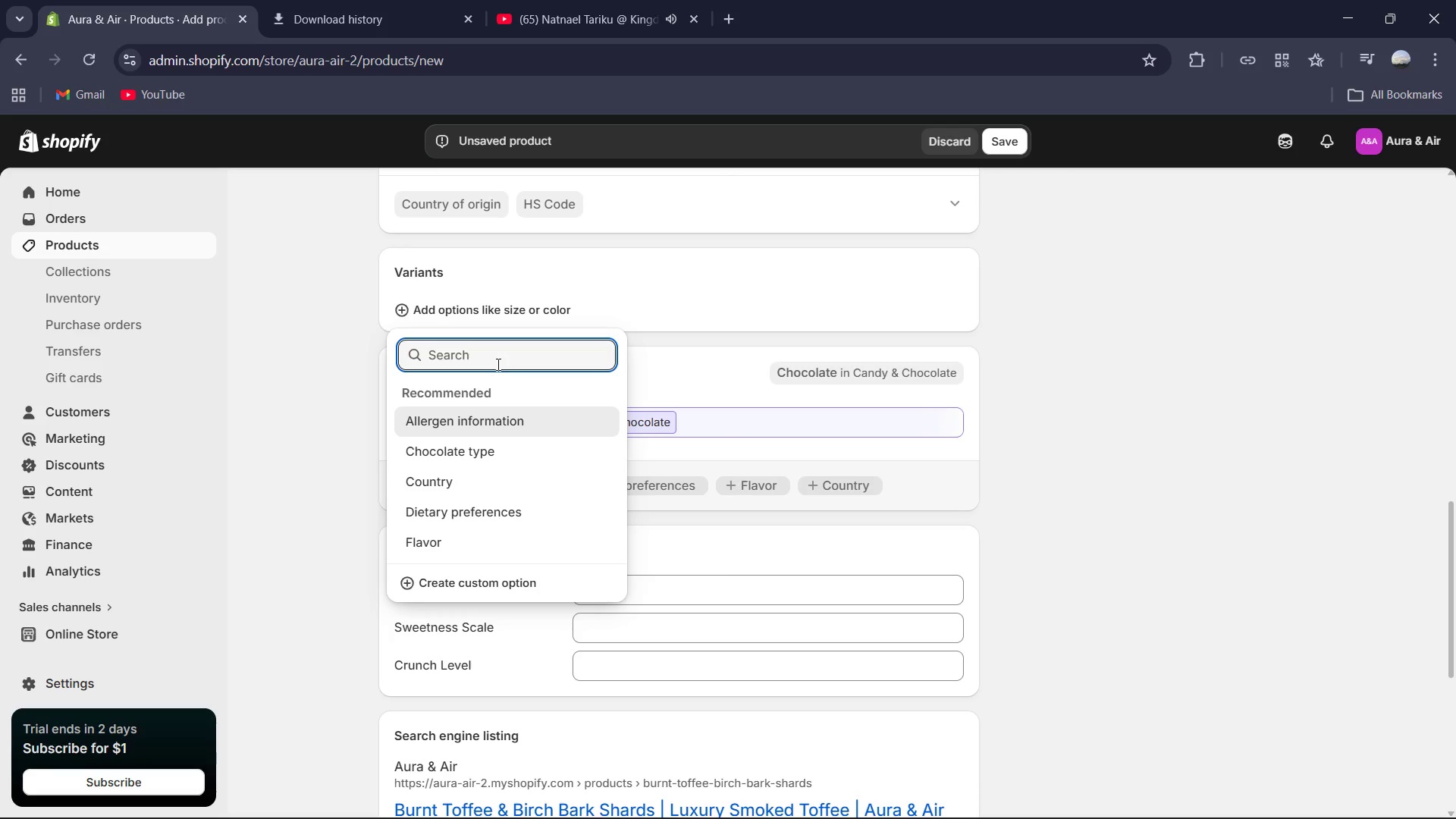 
hold_key(key=ShiftRight, duration=0.34)
 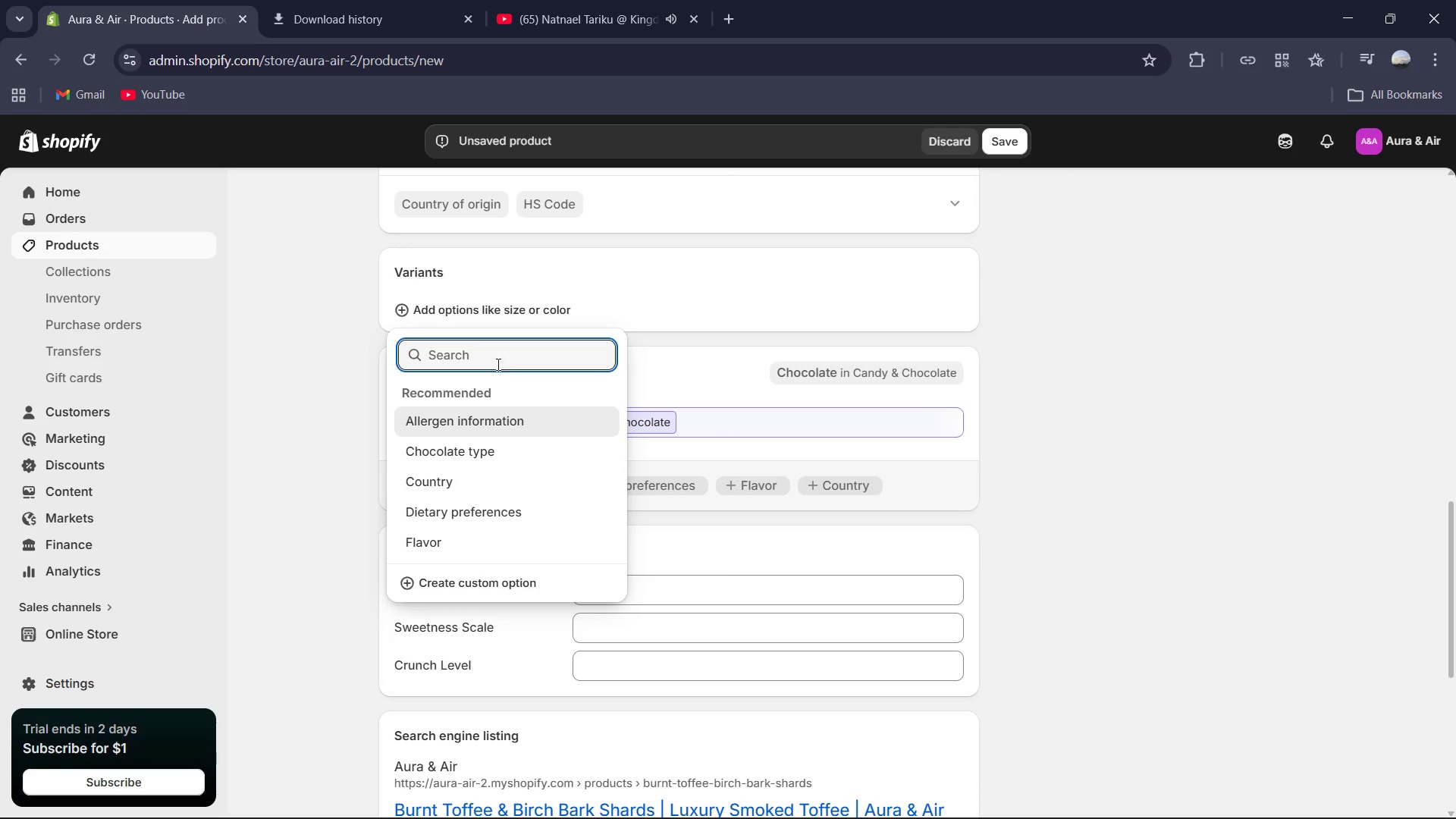 
key(Backspace)
type(Experience Type )
 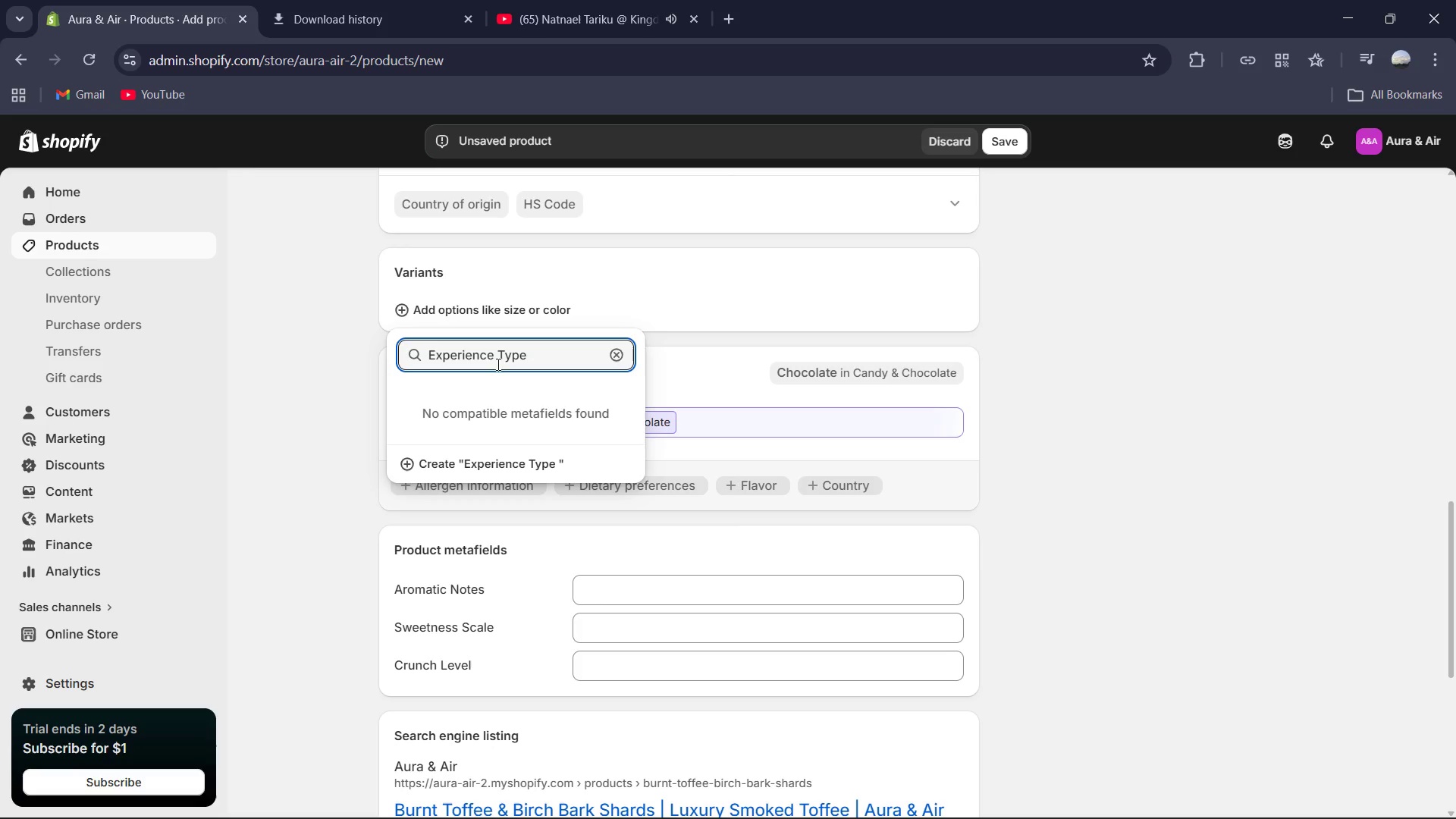 
key(Enter)
 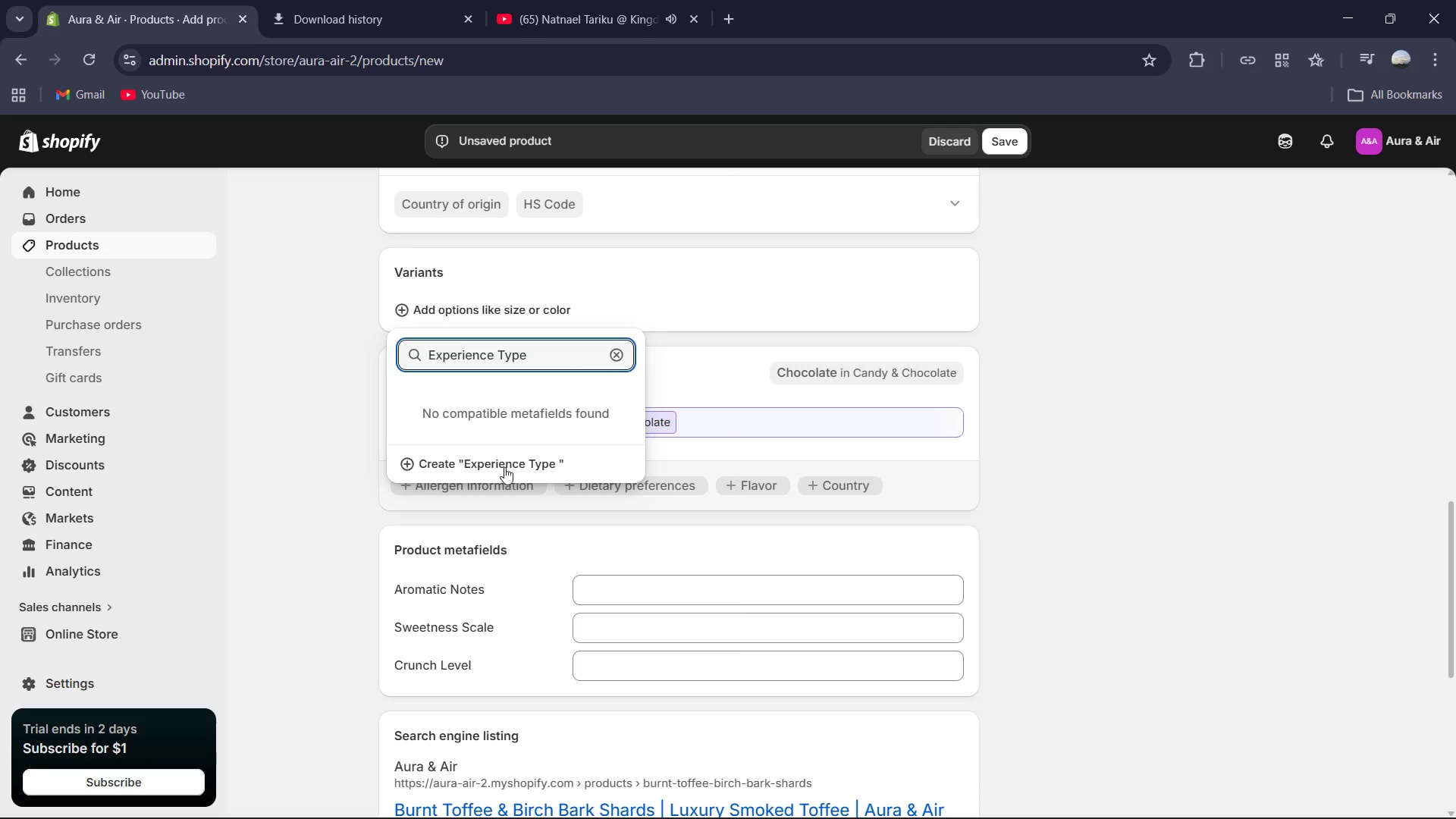 
left_click([507, 471])
 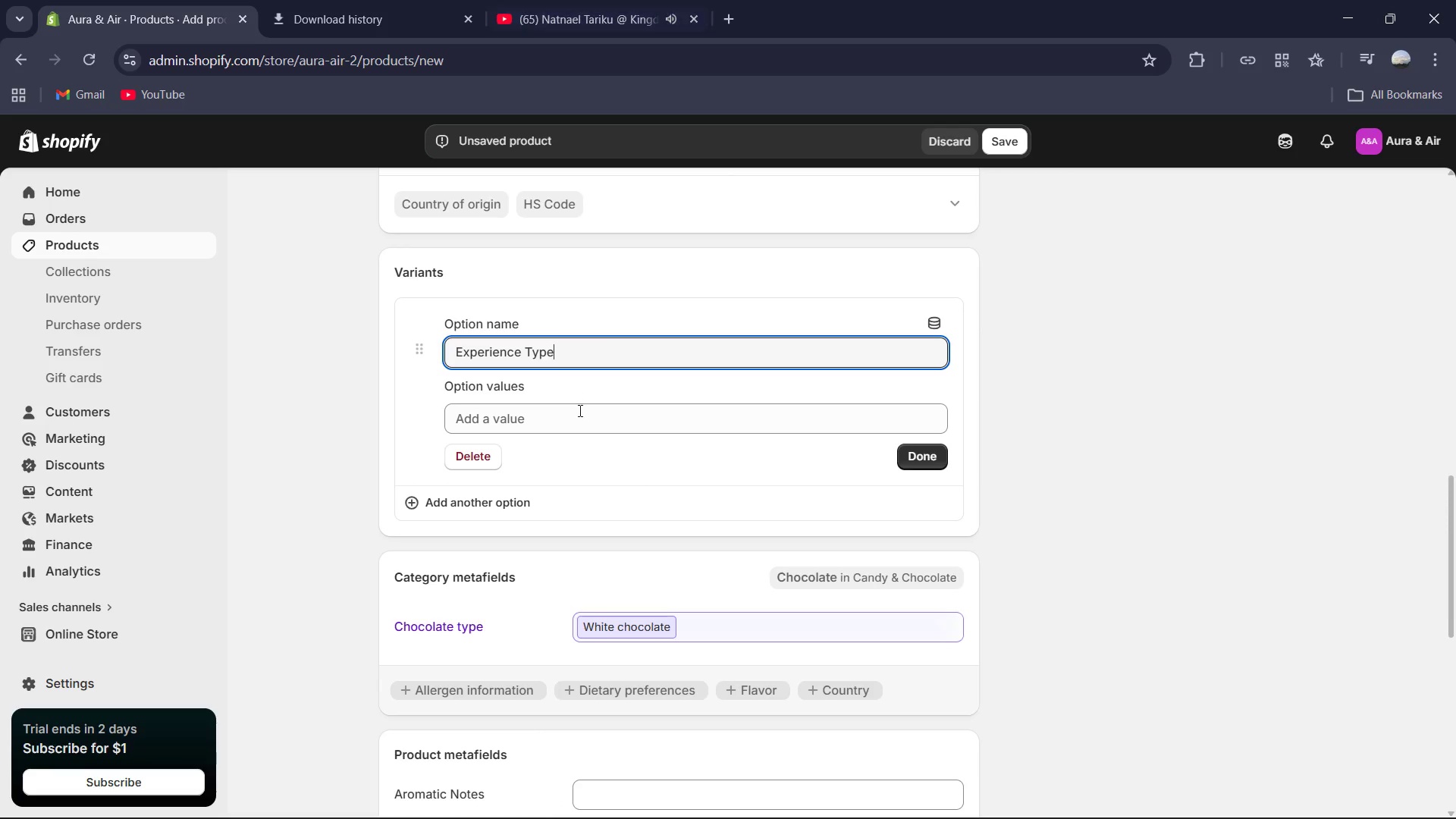 
left_click([582, 421])
 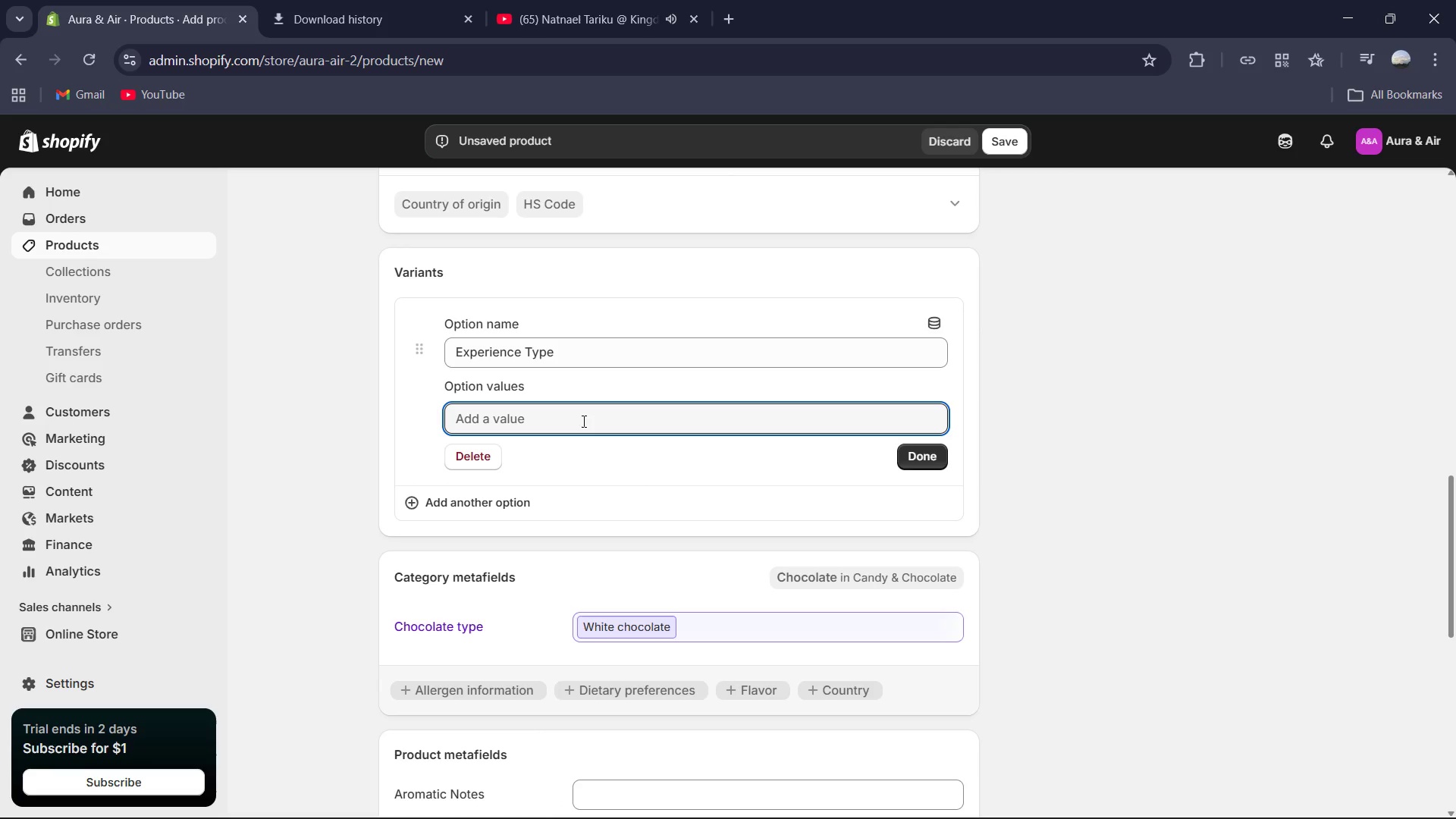 
type(Standard )
 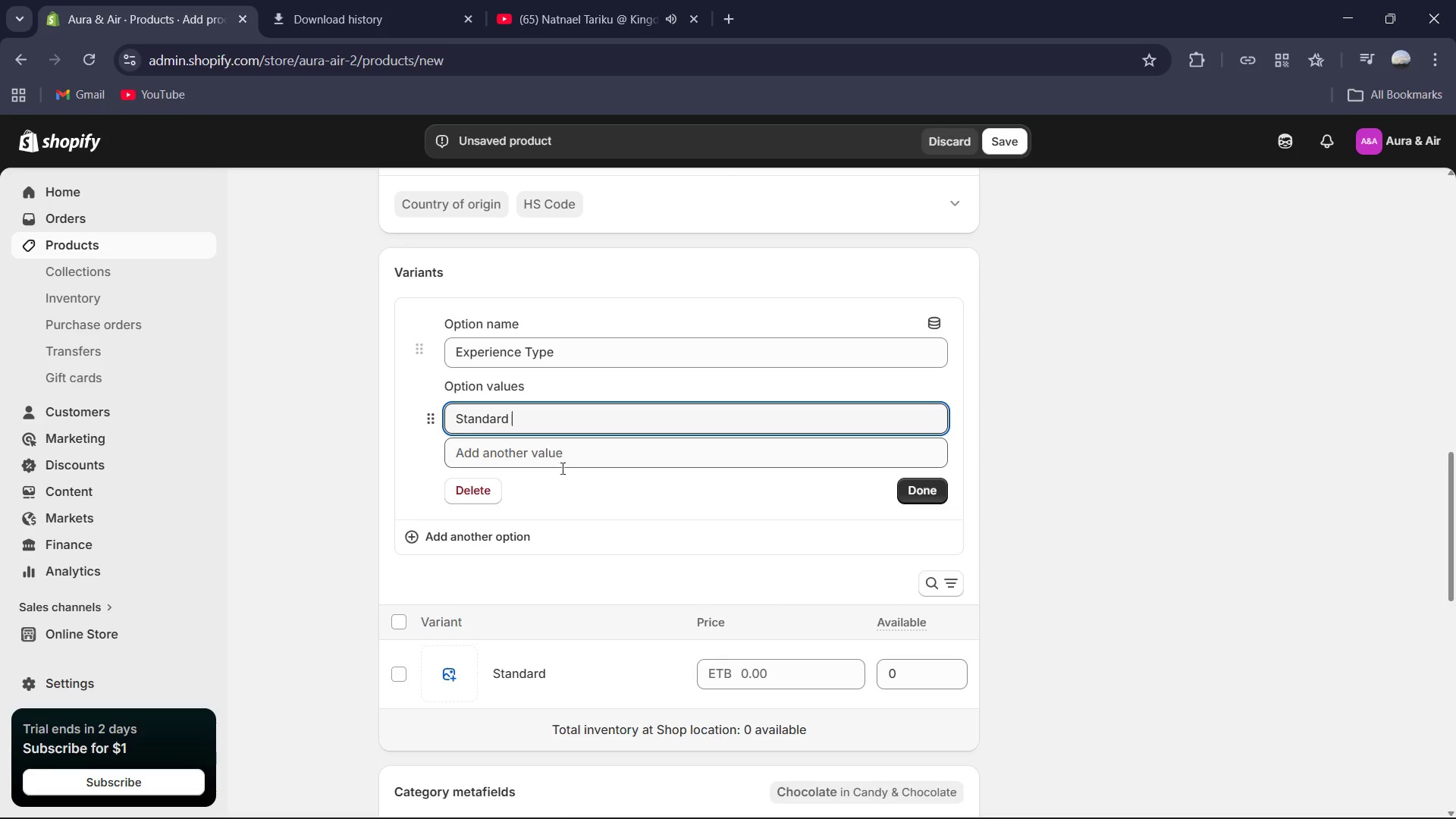 
left_click([561, 462])
 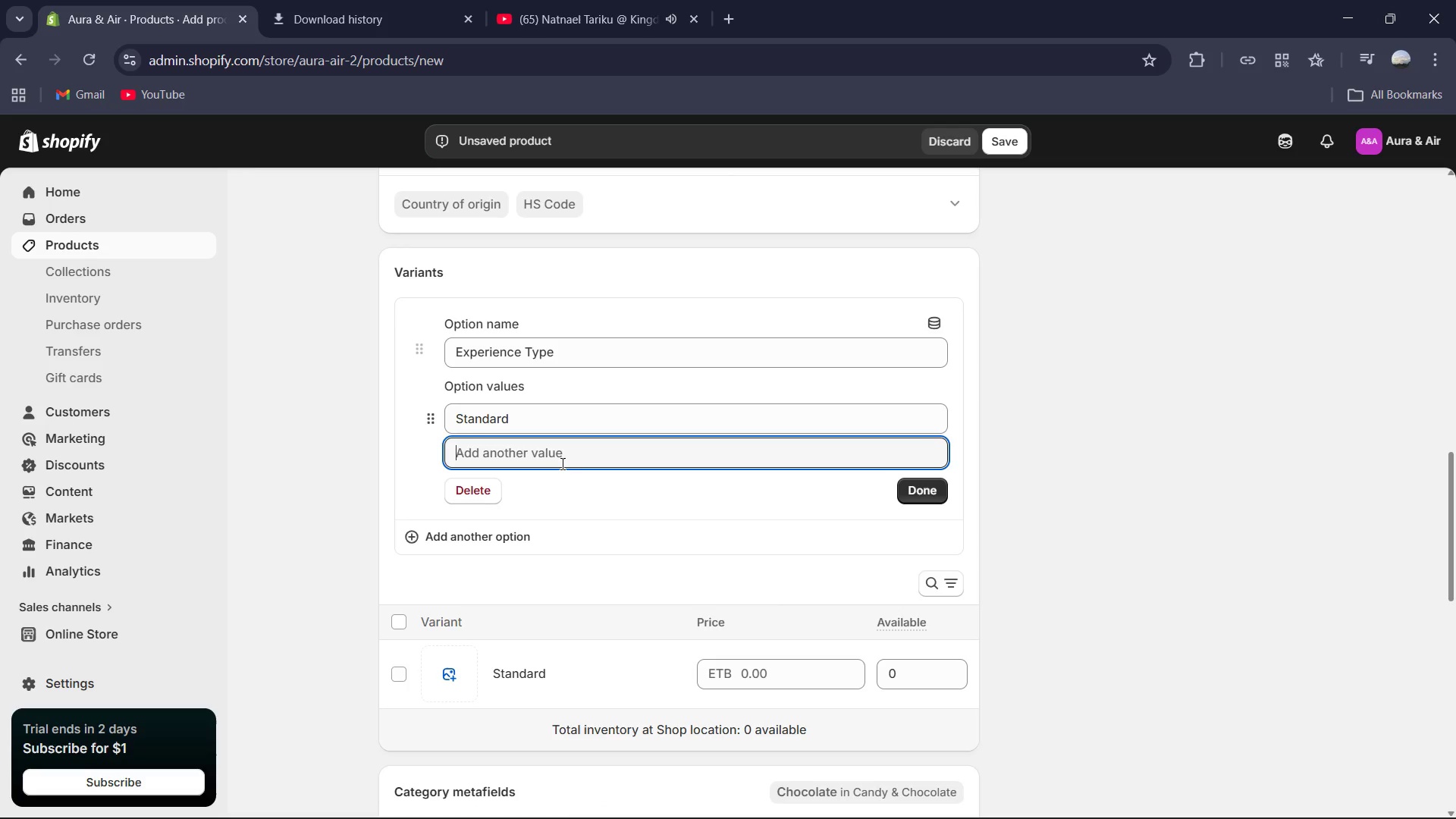 
type(Gift Ritual )
 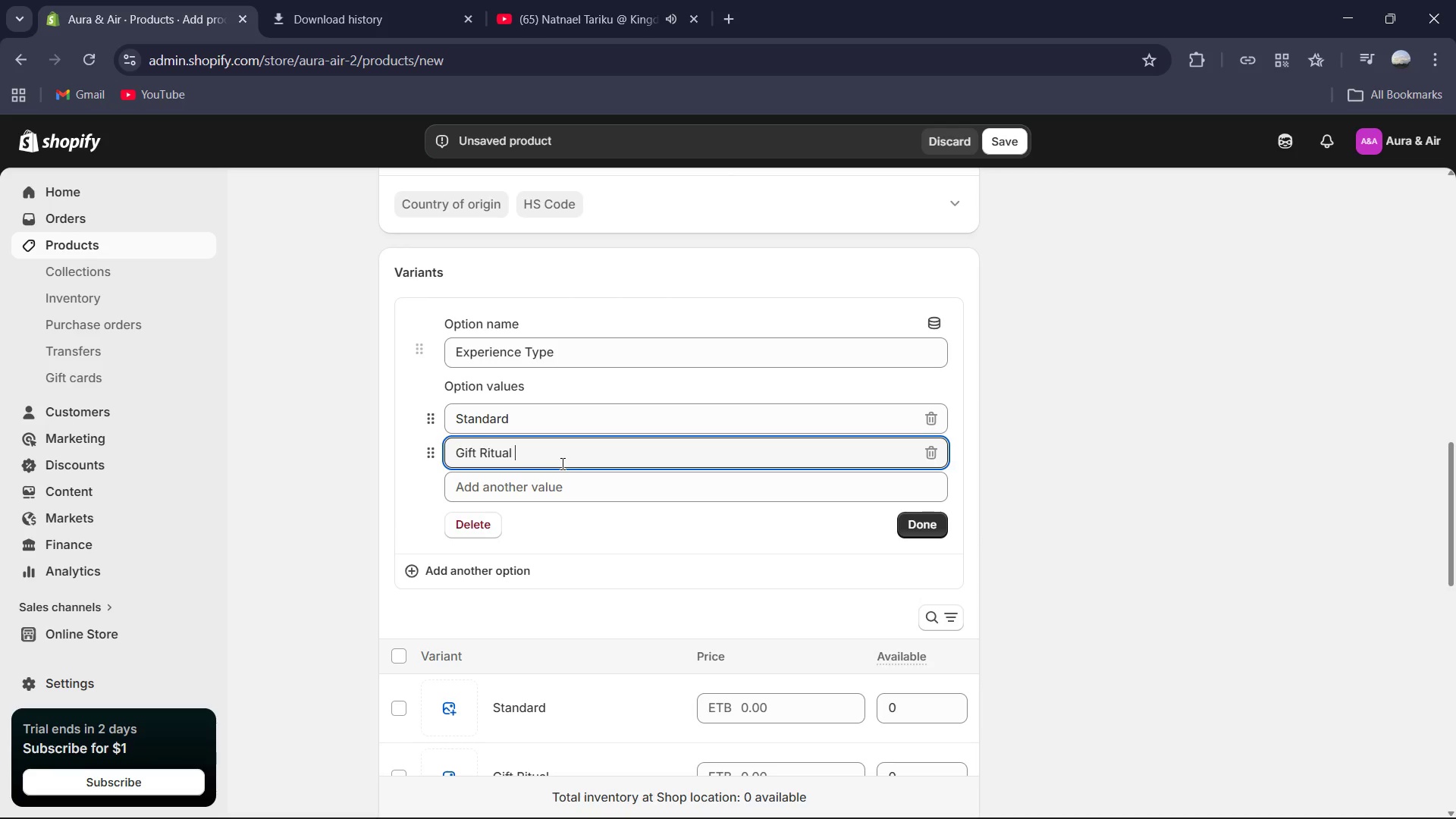 
left_click([927, 529])
 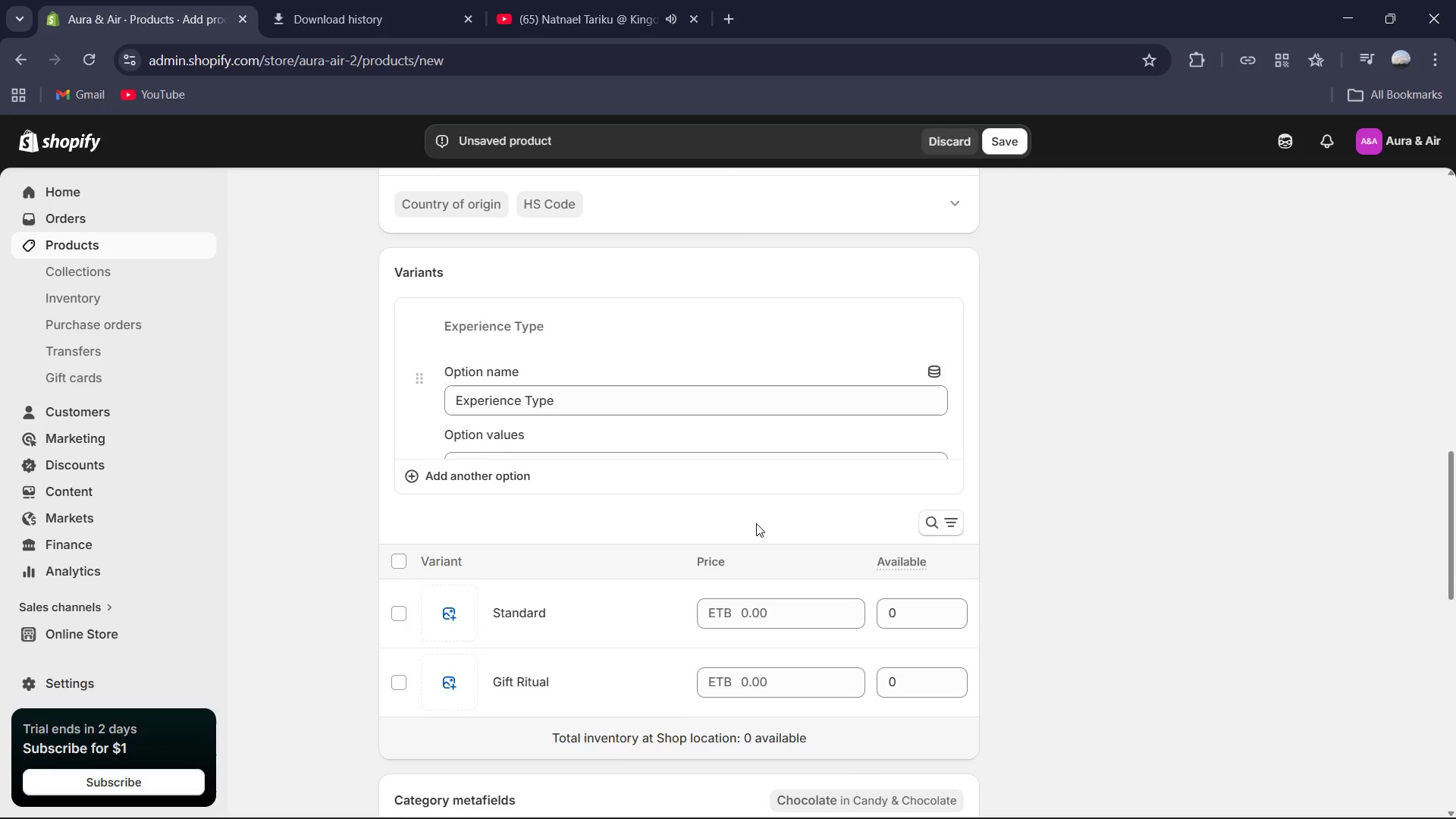 
scroll: coordinate [749, 523], scroll_direction: up, amount: 2.0
 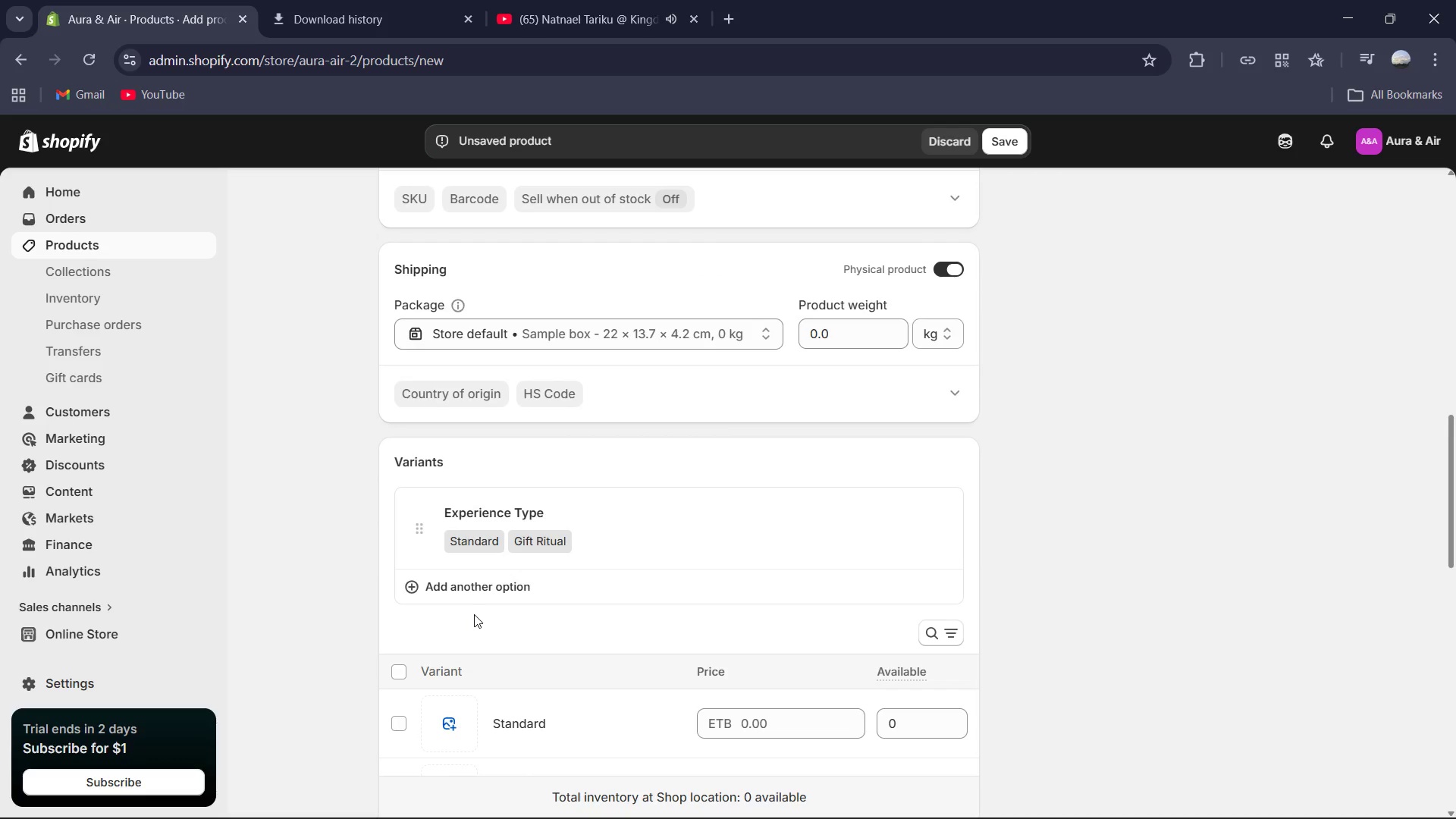 
left_click([481, 582])
 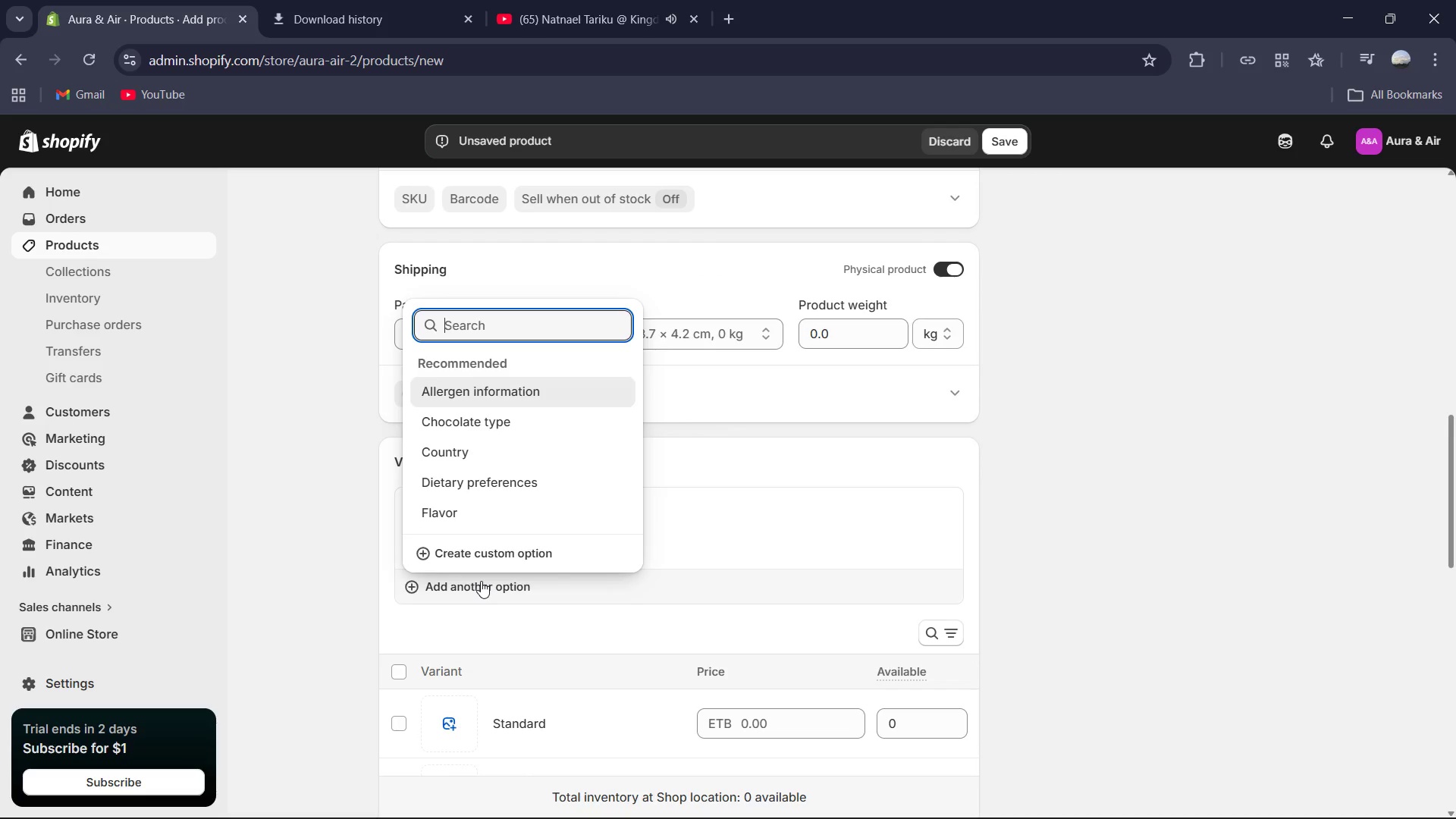 
type(Frequency )
 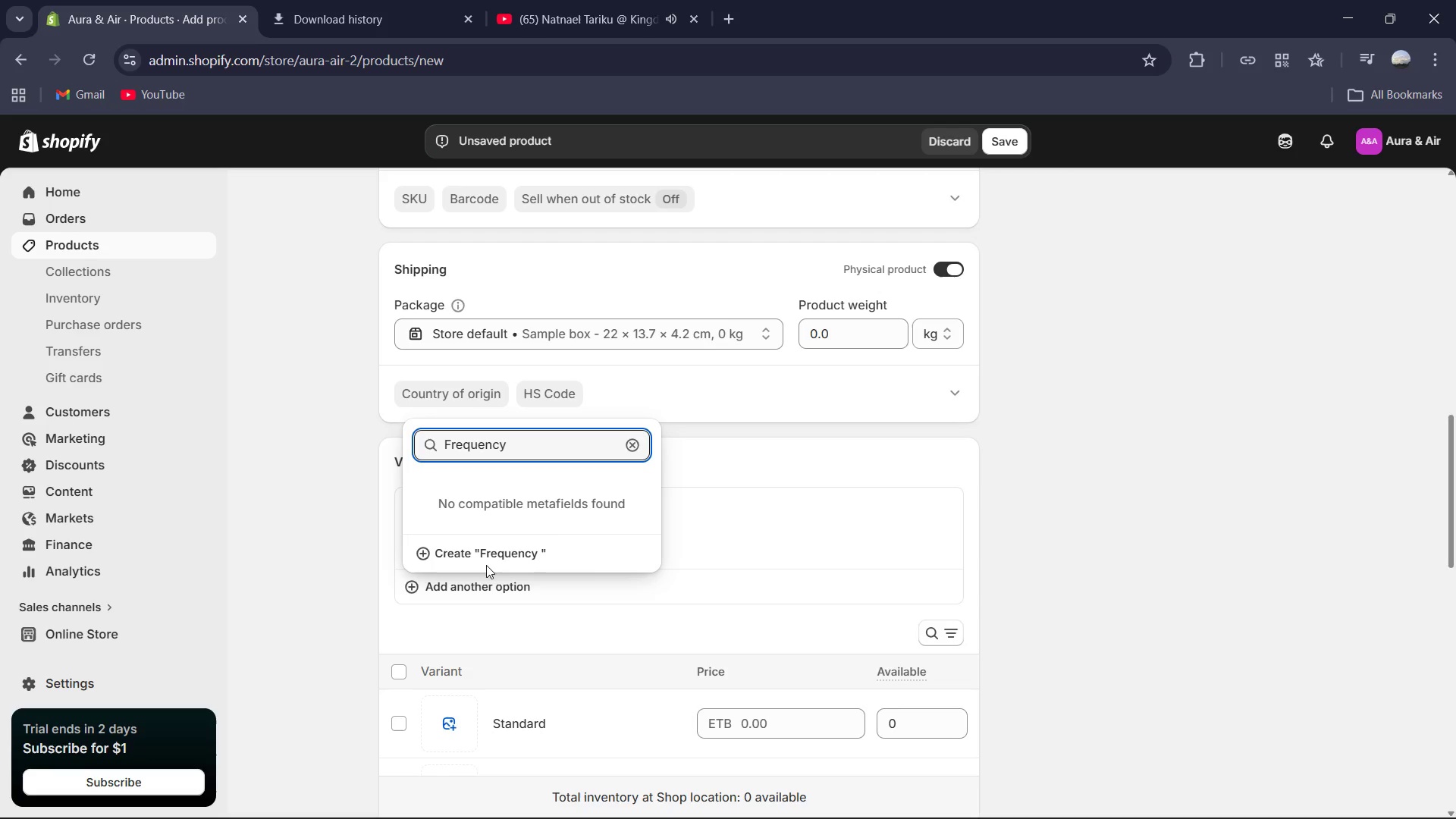 
left_click([486, 560])
 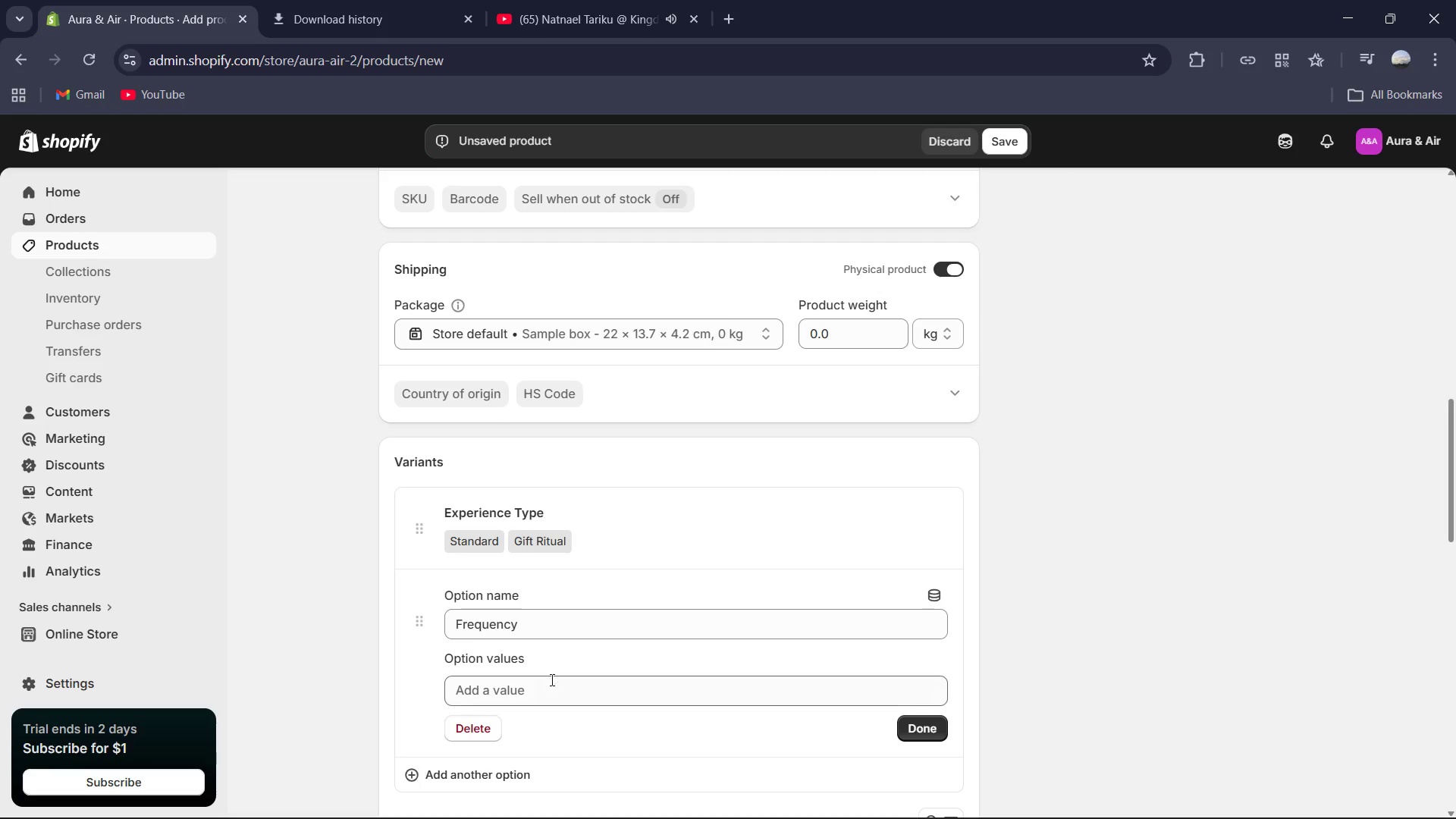 
left_click([541, 692])
 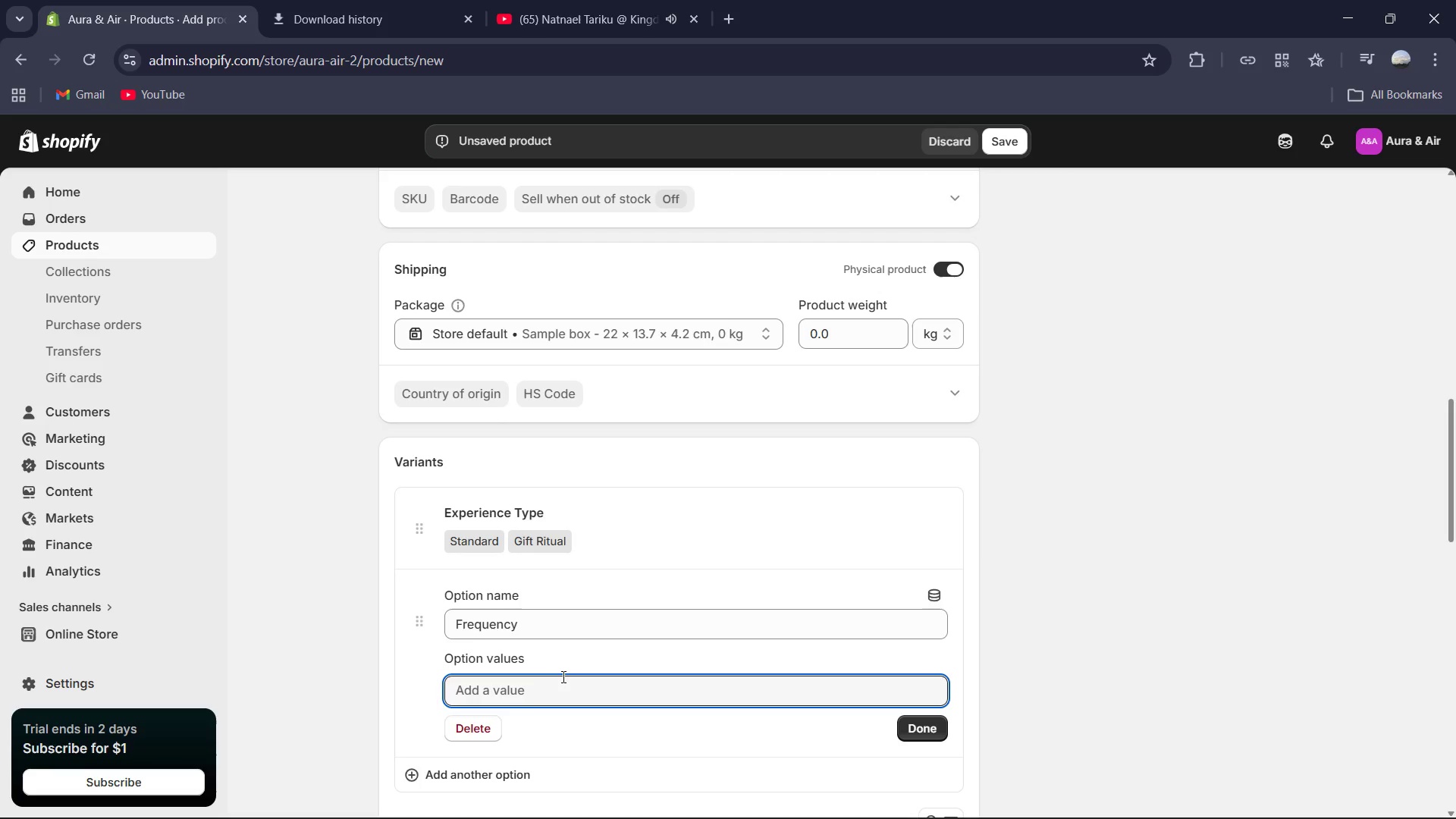 
type(One-time)
 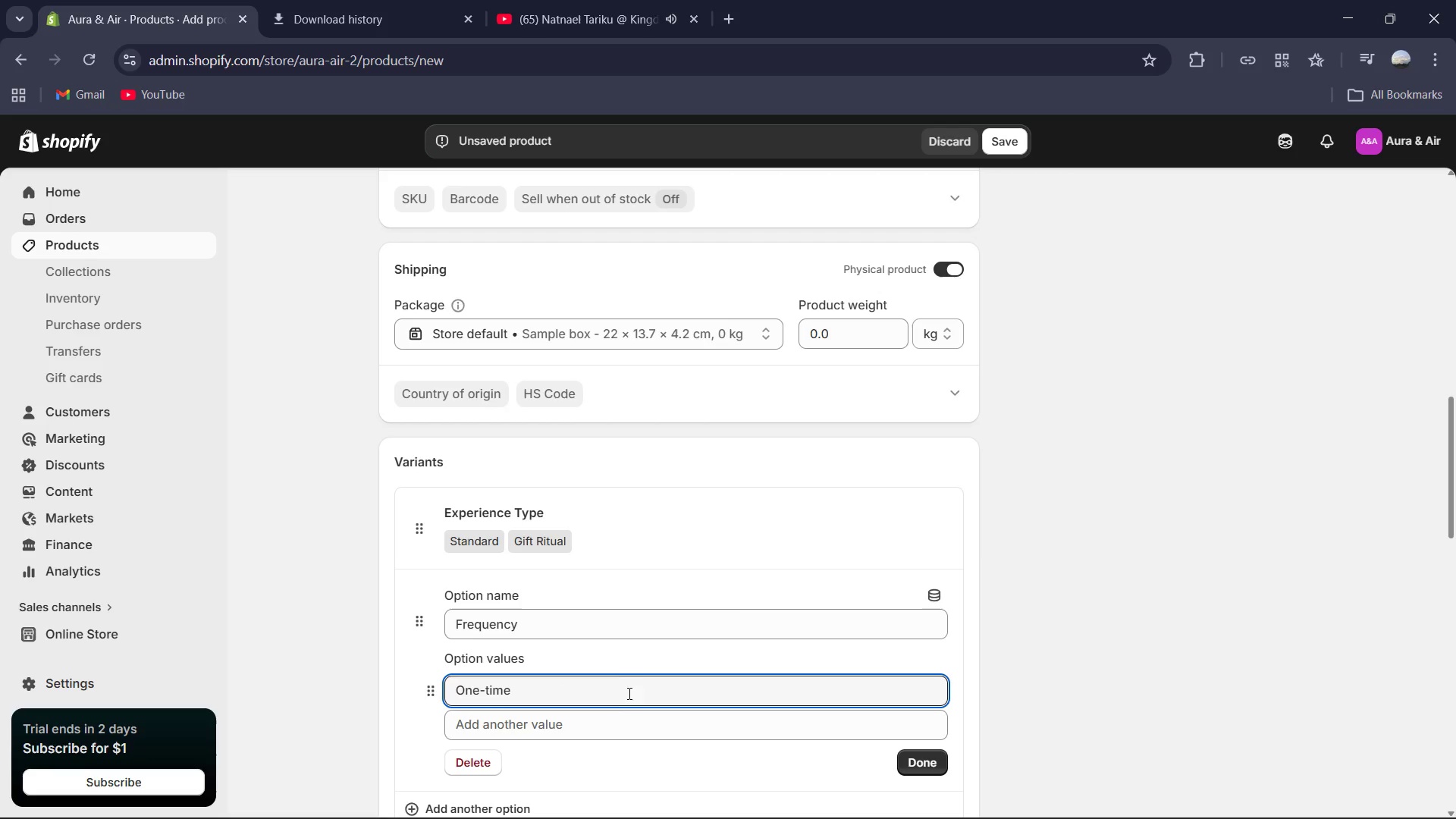 
left_click([605, 722])
 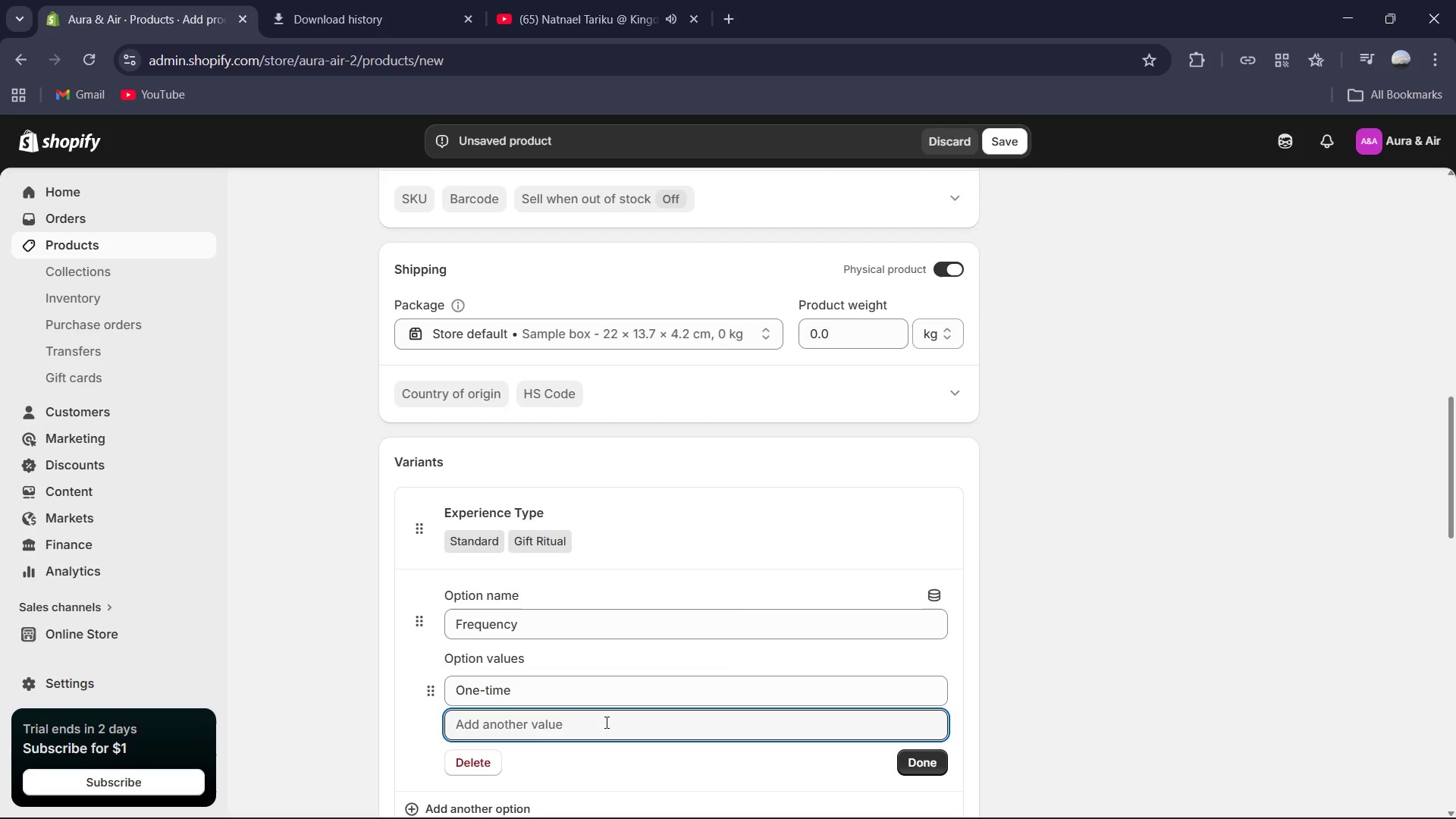 
type(Memm)
key(Backspace)
type(bership )
 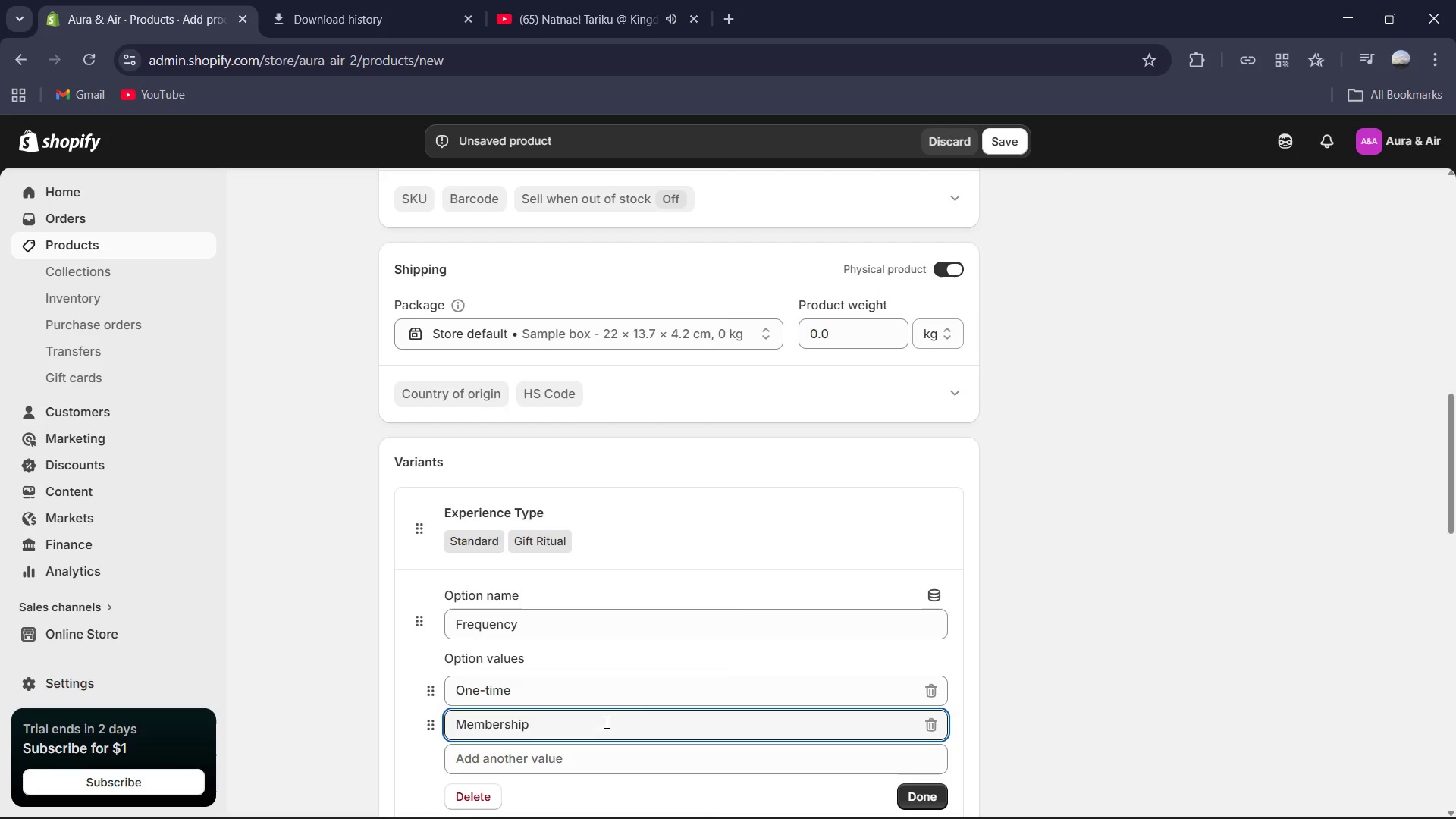 
scroll: coordinate [873, 578], scroll_direction: down, amount: 3.0
 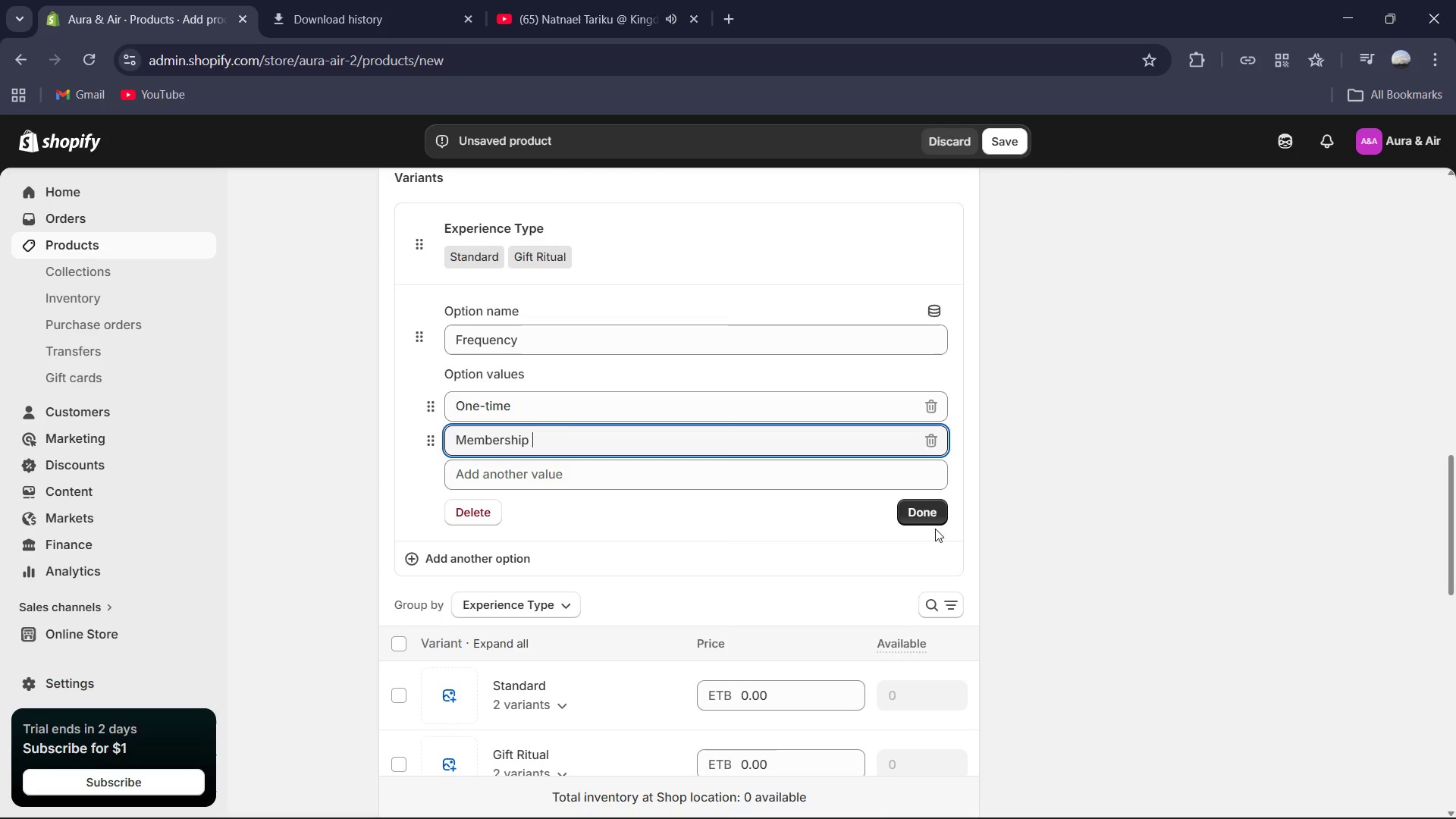 
left_click([926, 516])
 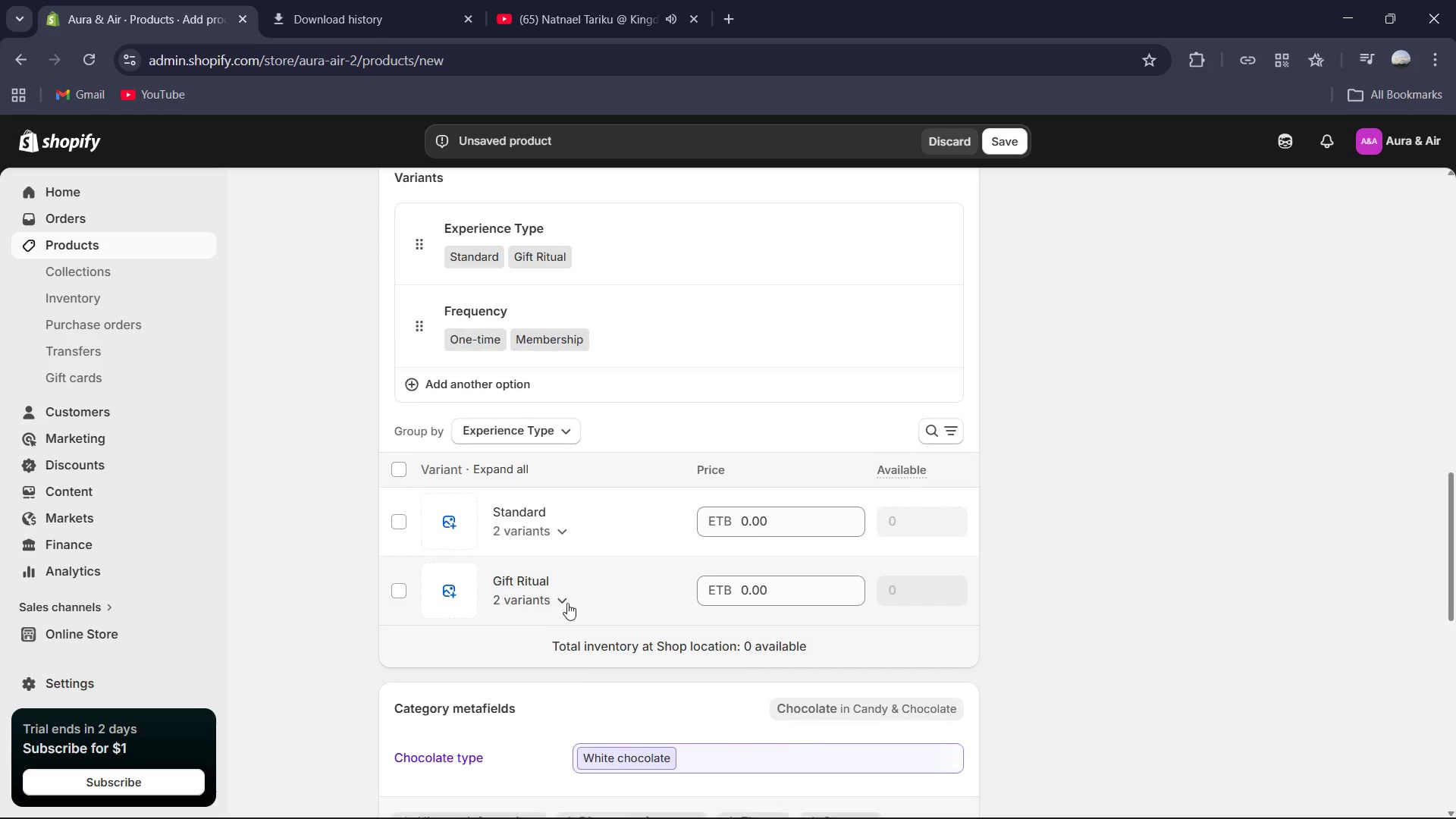 
scroll: coordinate [560, 604], scroll_direction: down, amount: 1.0
 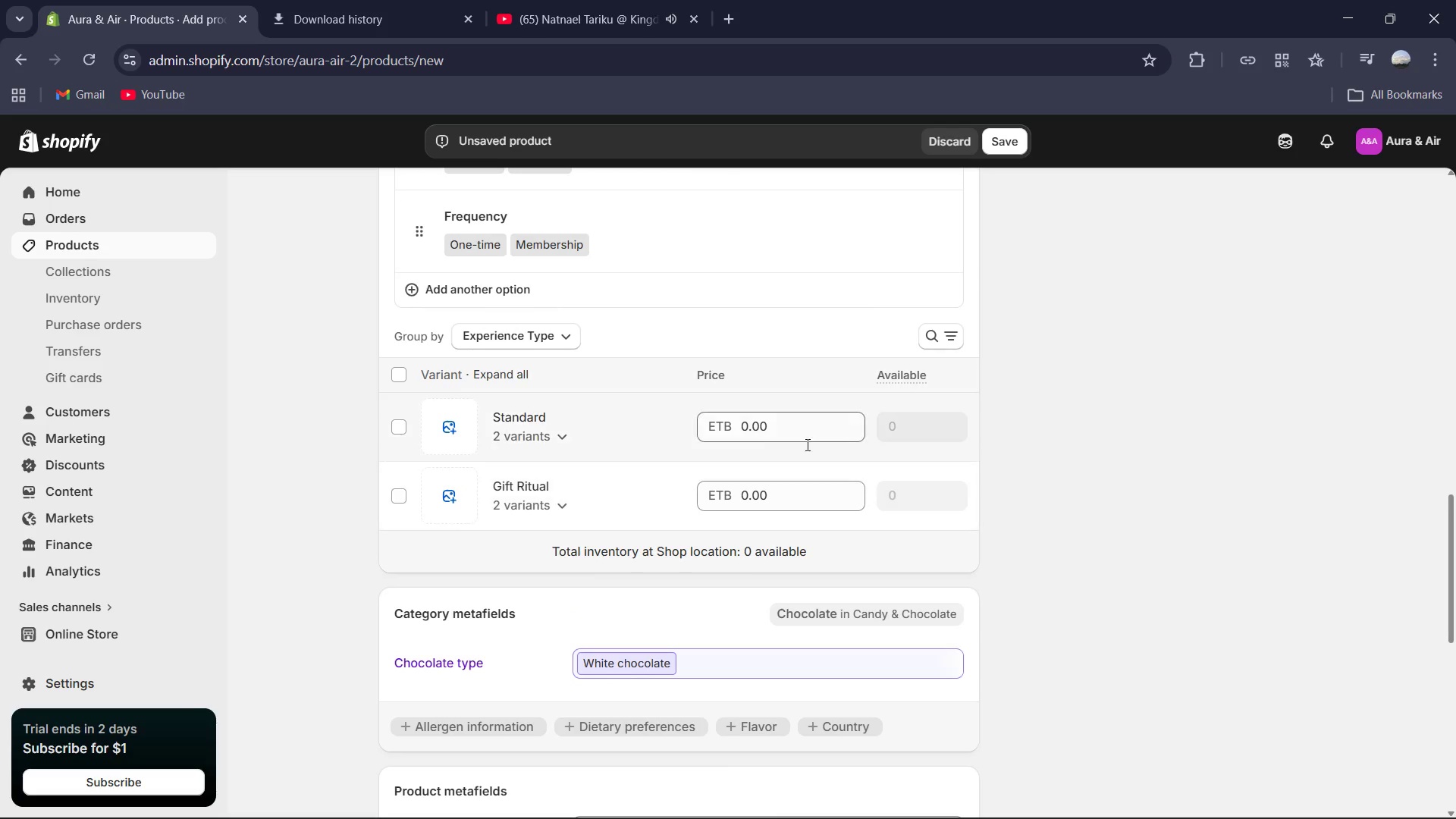 
left_click([829, 432])
 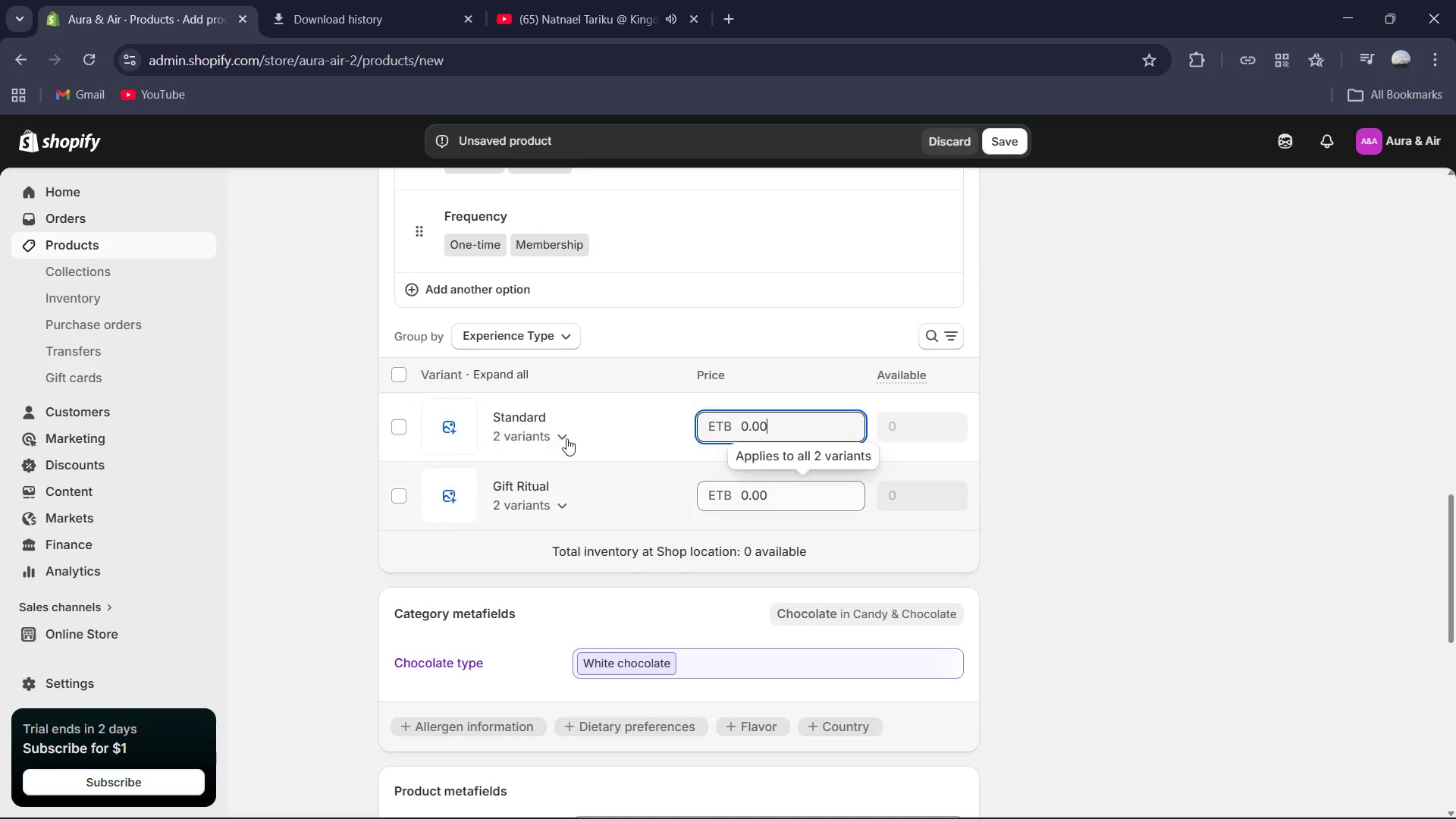 
left_click([547, 435])
 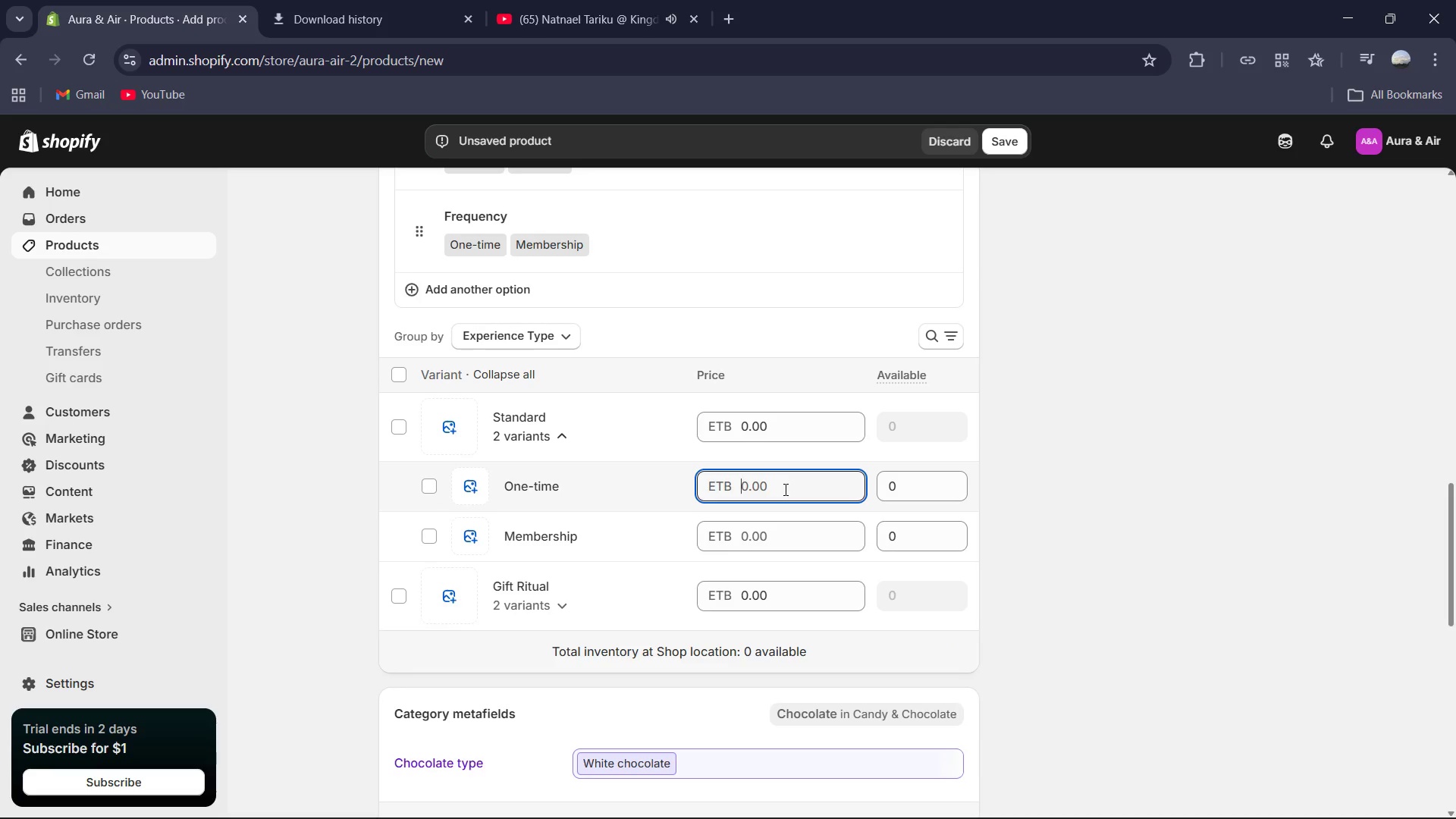 
key(Numpad4)
 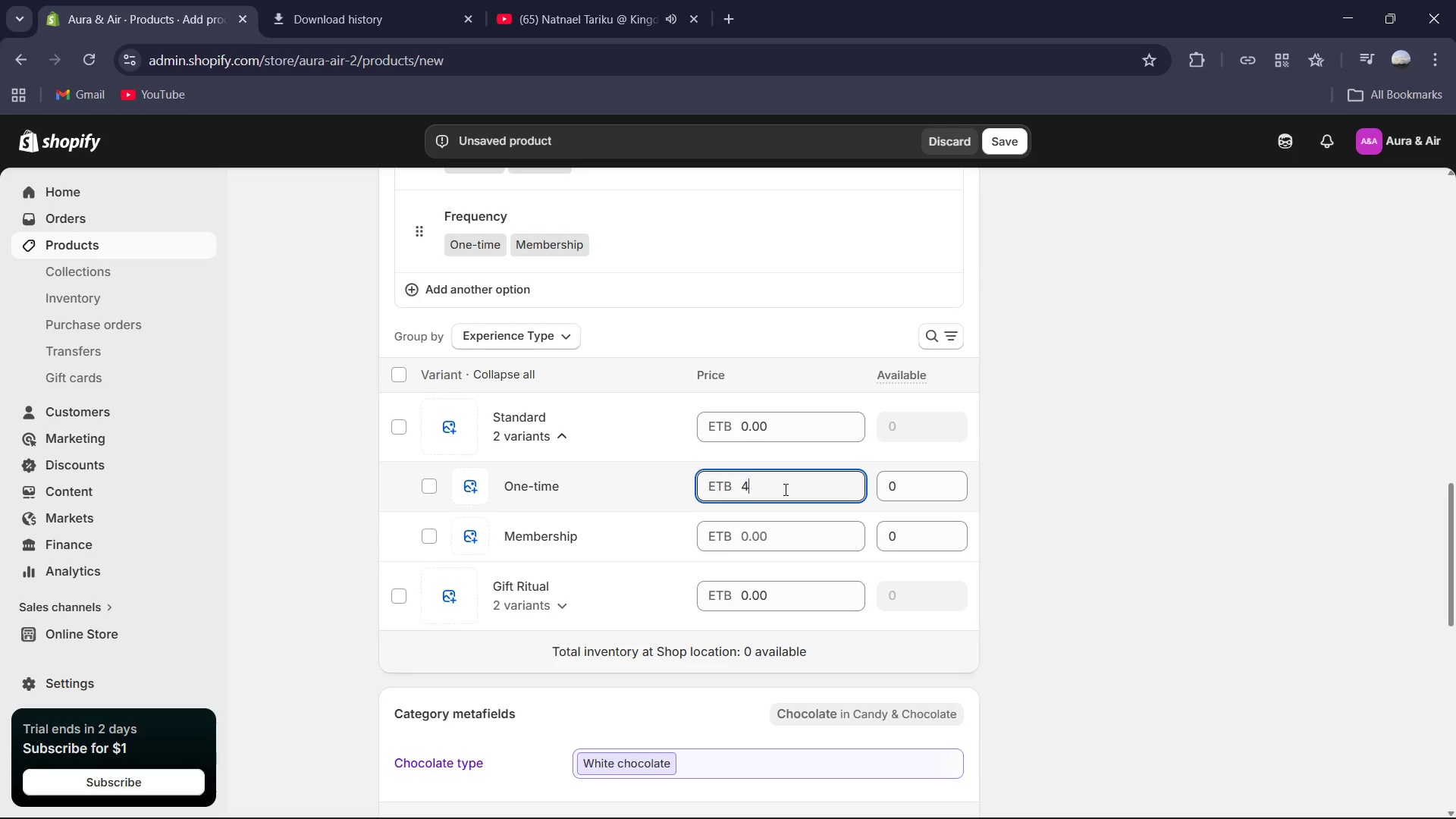 
key(Numpad9)
 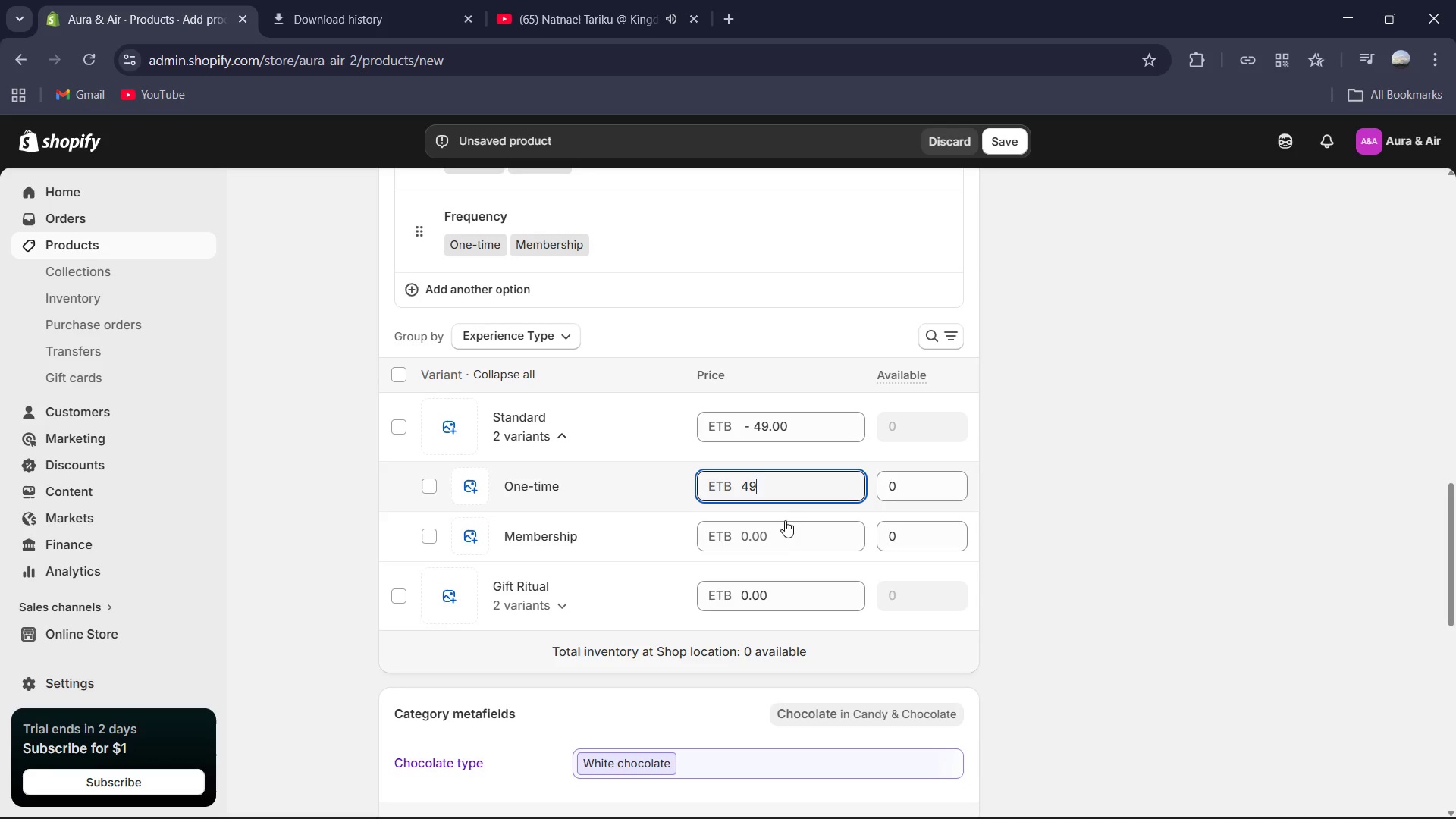 
left_click([785, 535])
 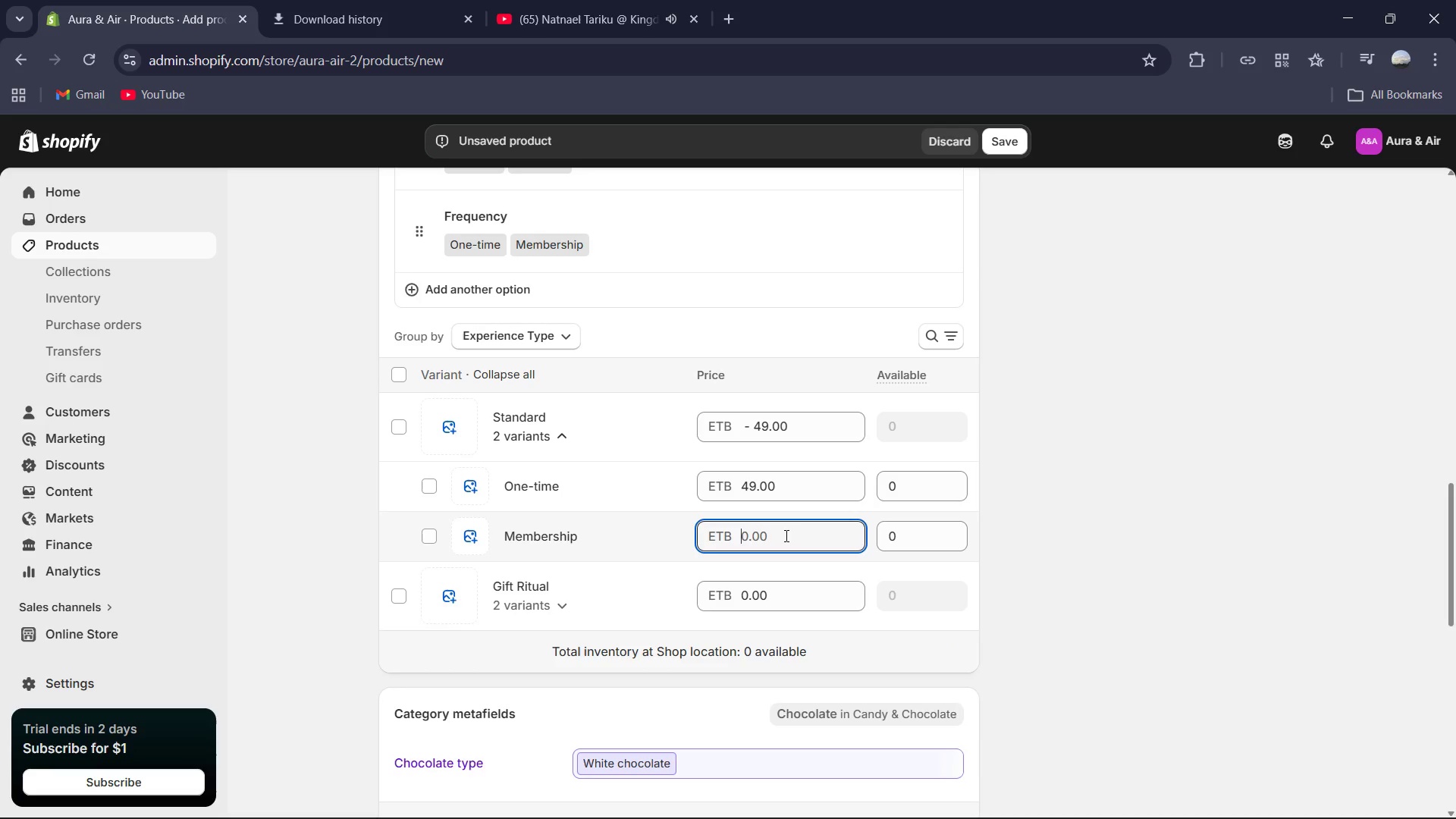 
key(Numpad4)
 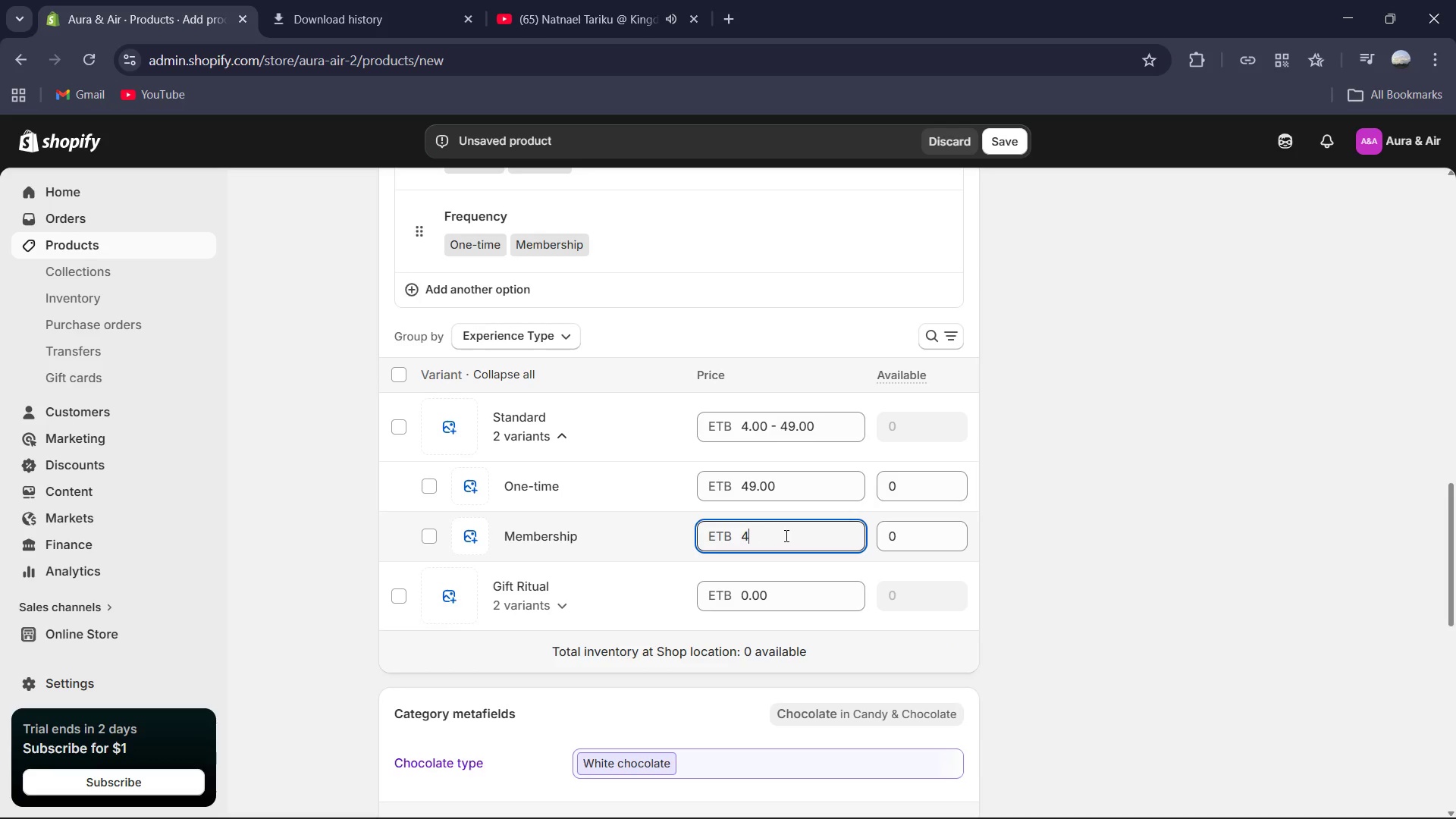 
key(Numpad1)
 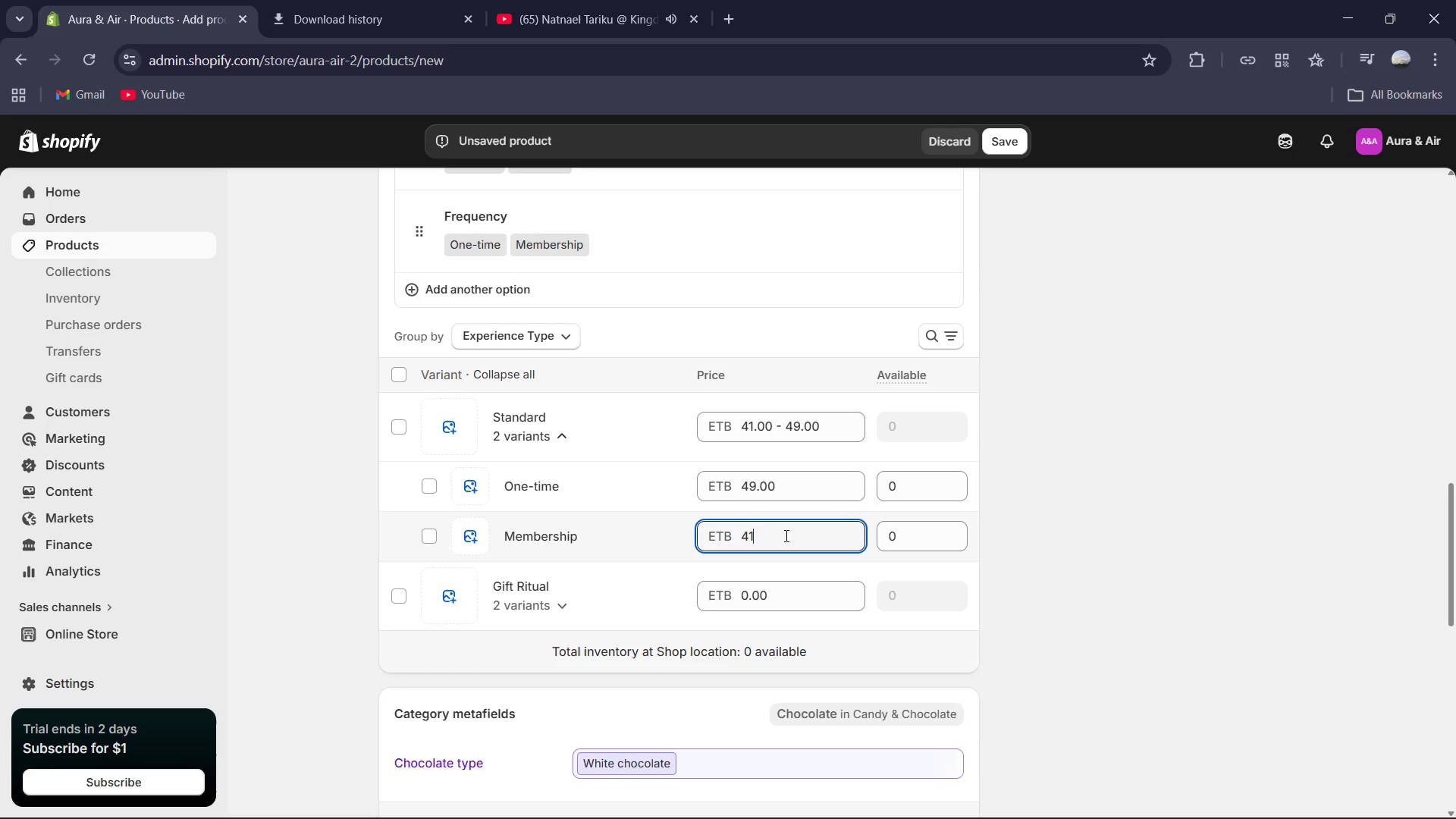 
key(NumpadDecimal)
 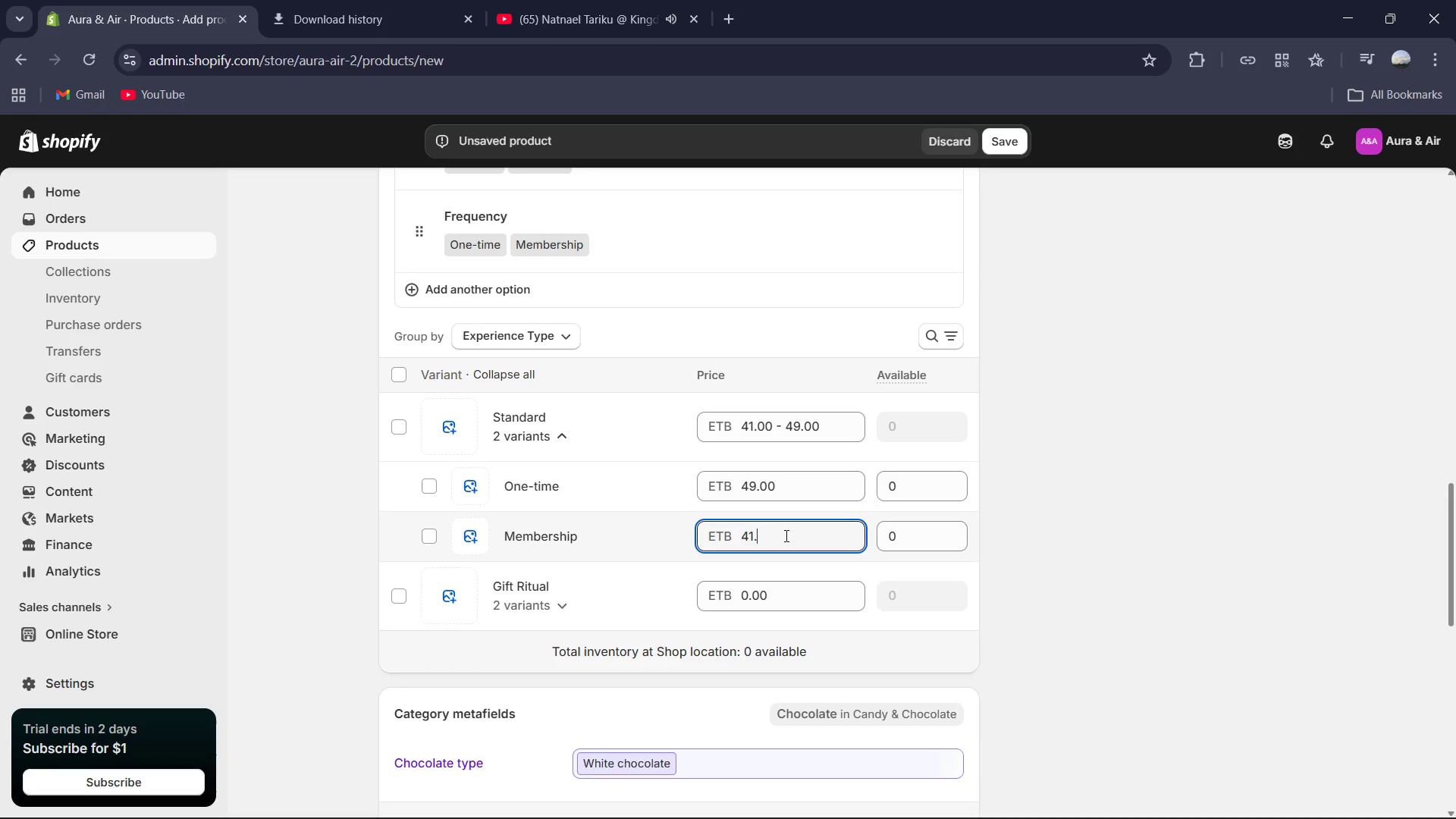 
key(Numpad6)
 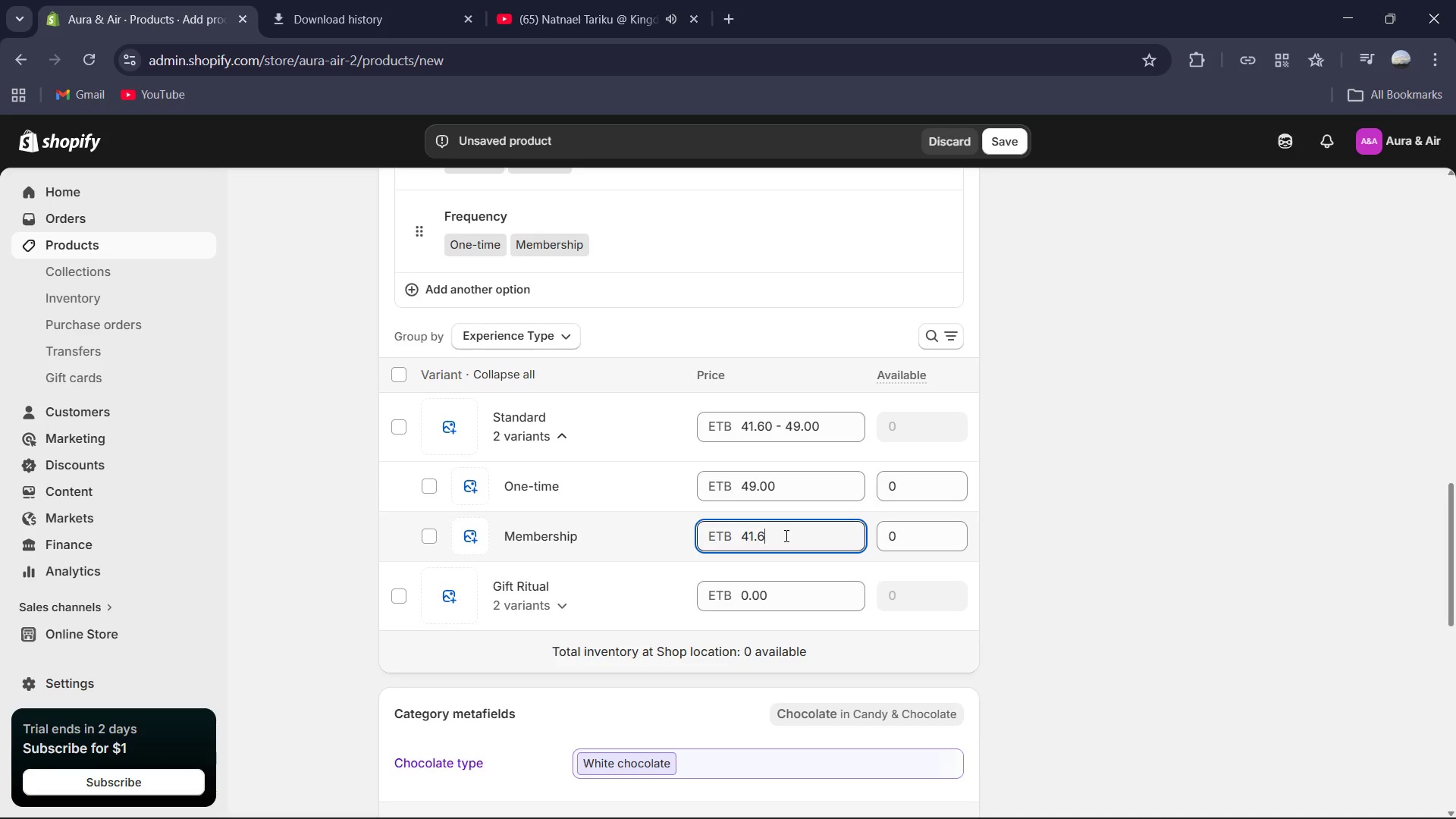 
key(Numpad5)
 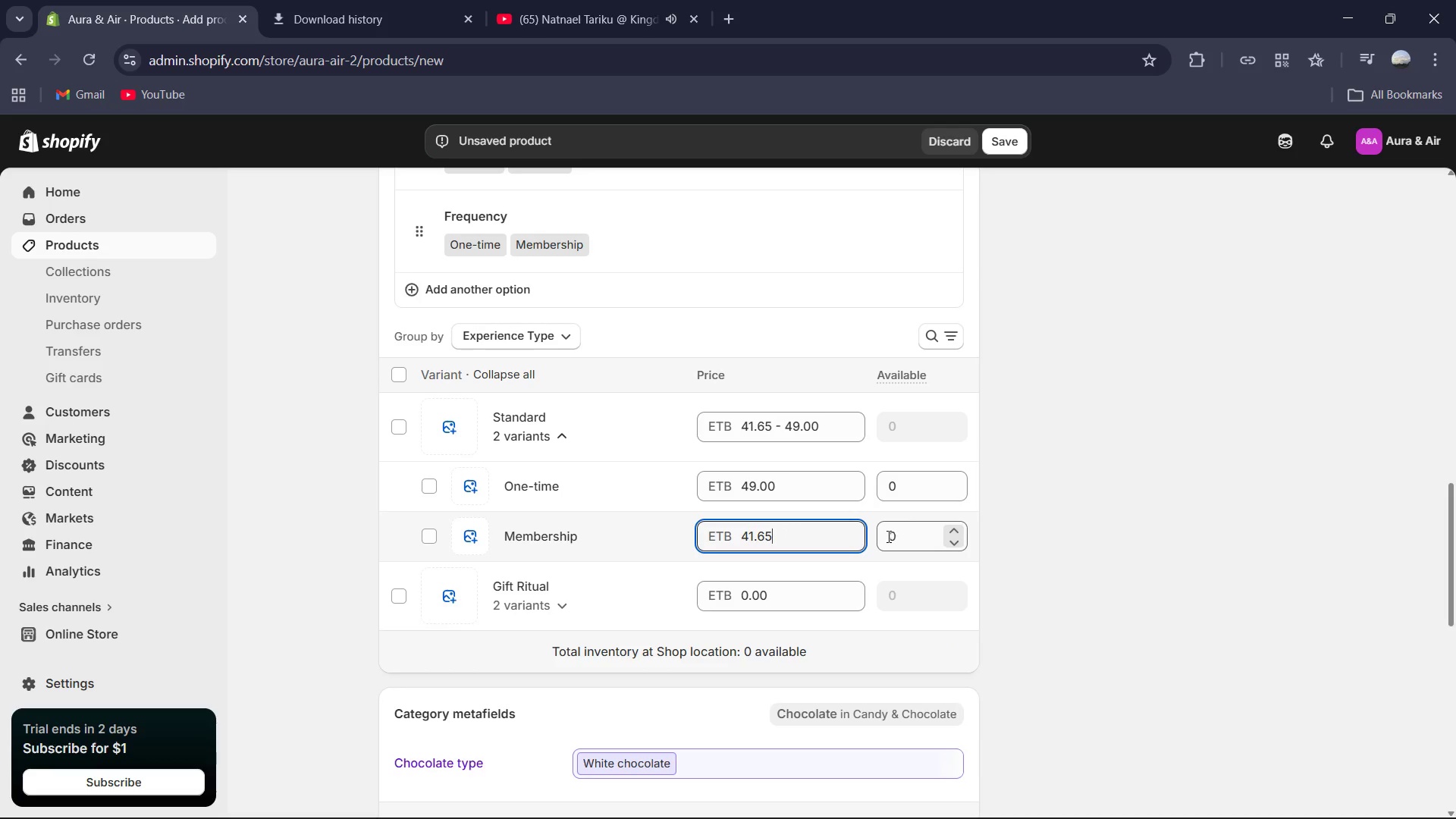 
left_click([782, 596])
 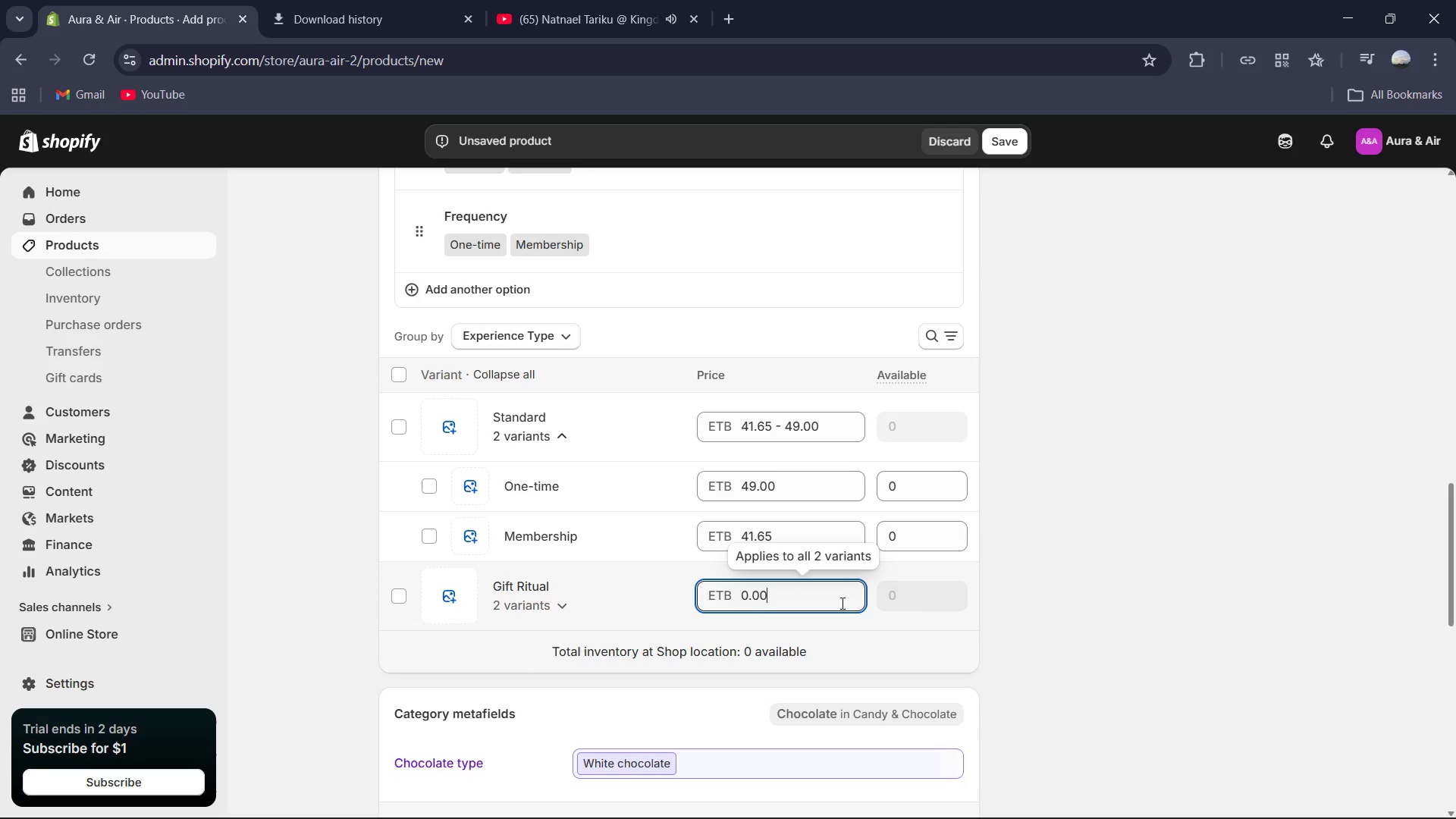 
left_click([548, 614])
 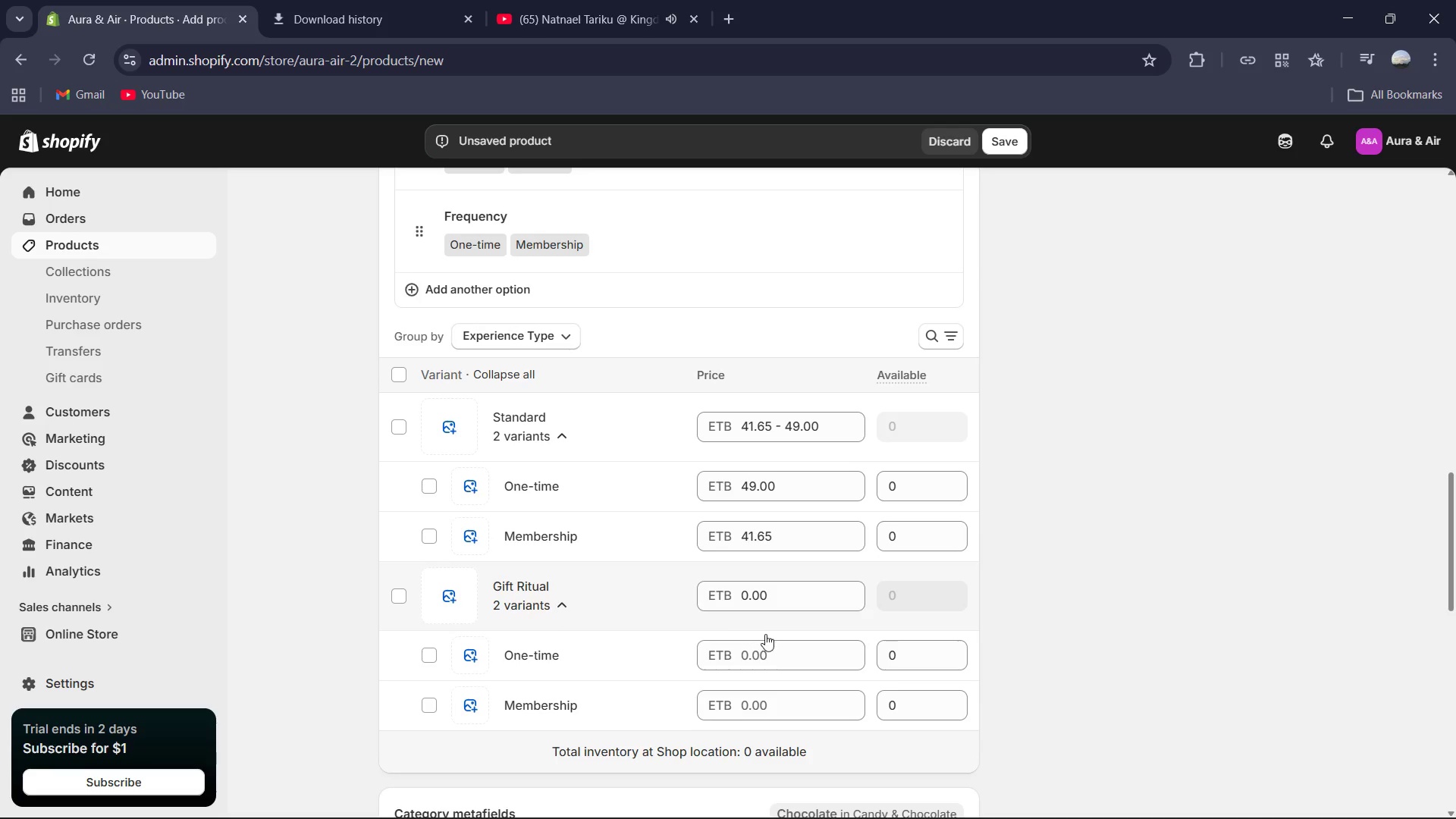 
left_click([789, 649])
 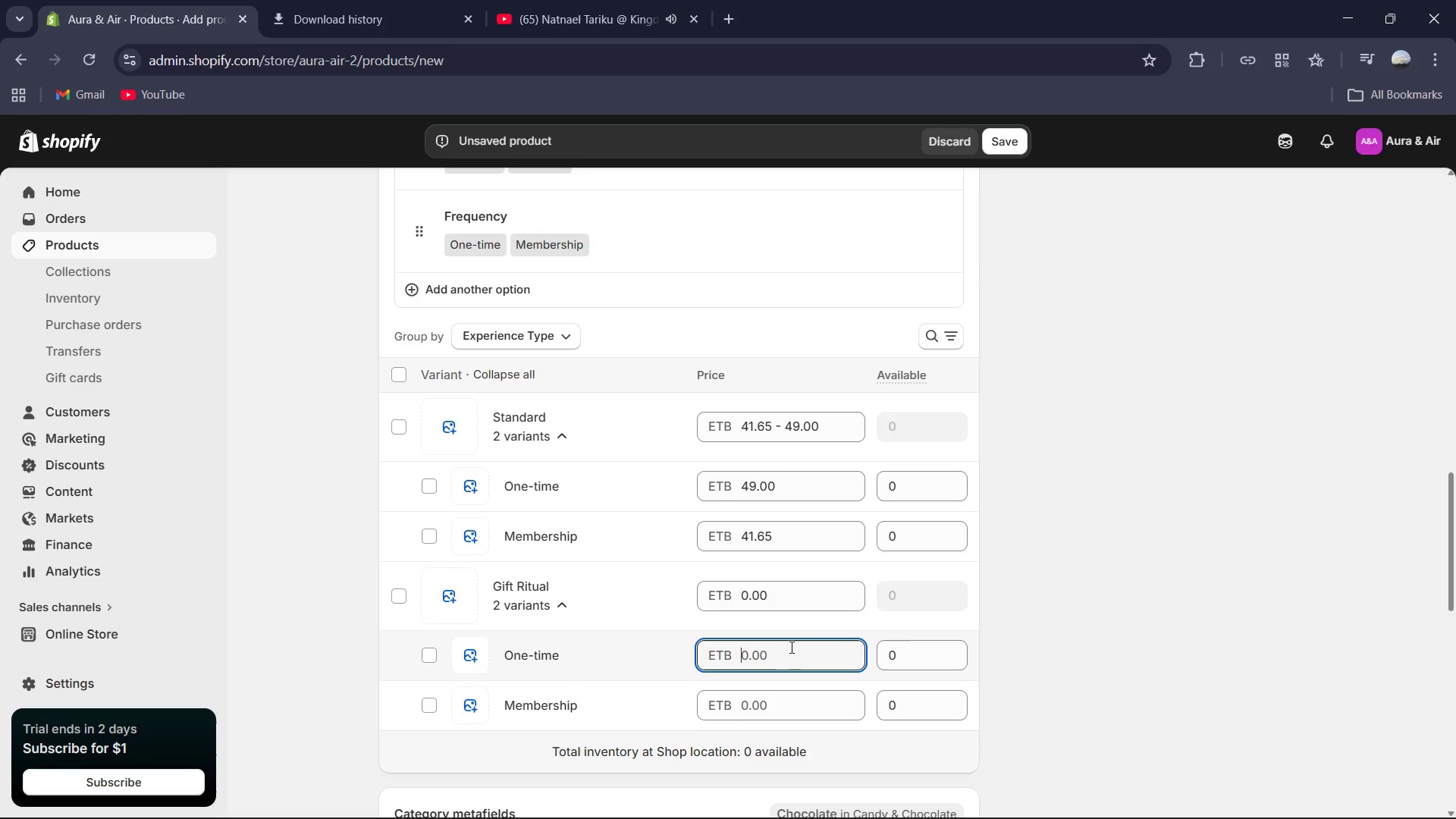 
key(Numpad8)
 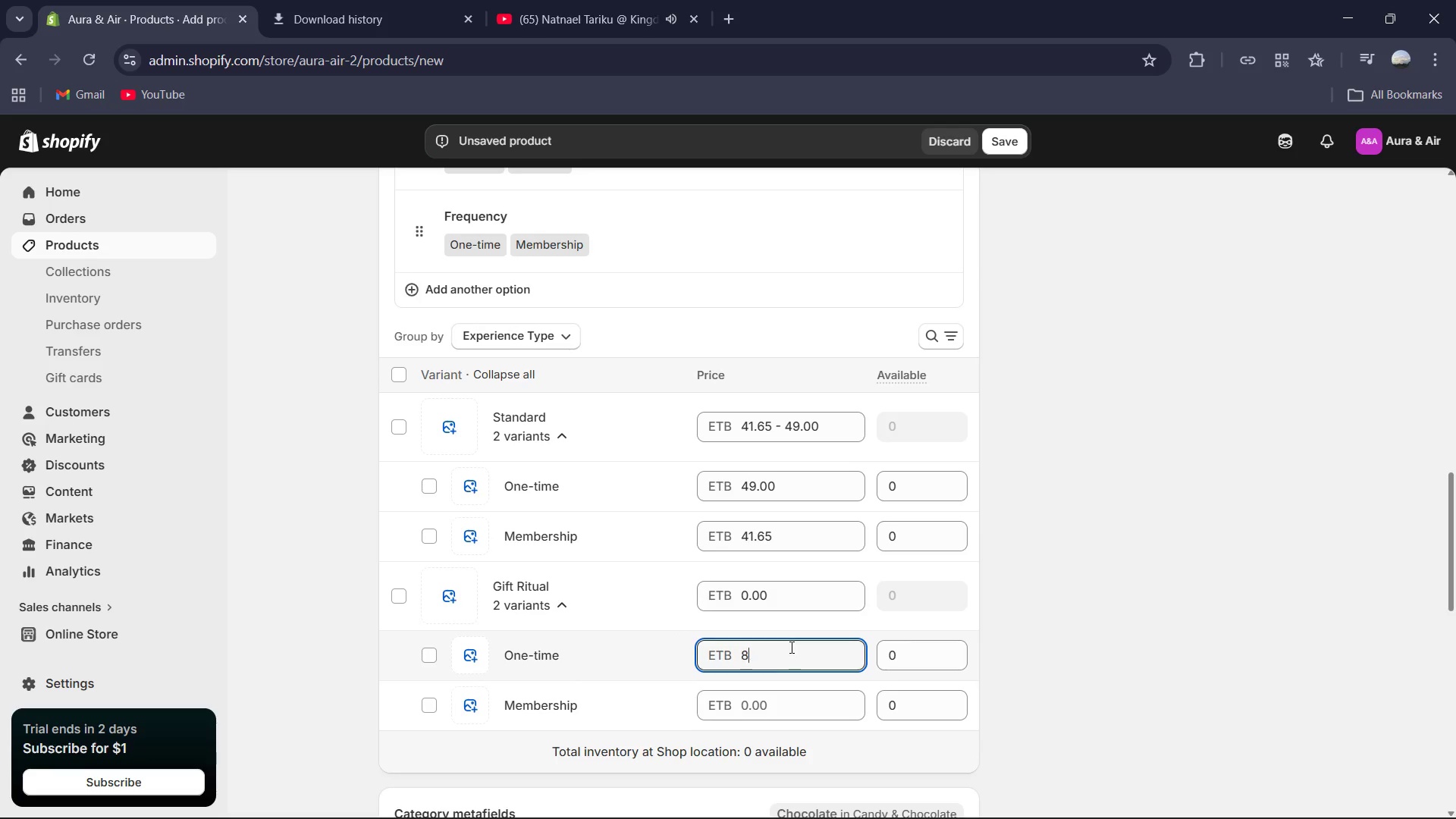 
key(Numpad4)
 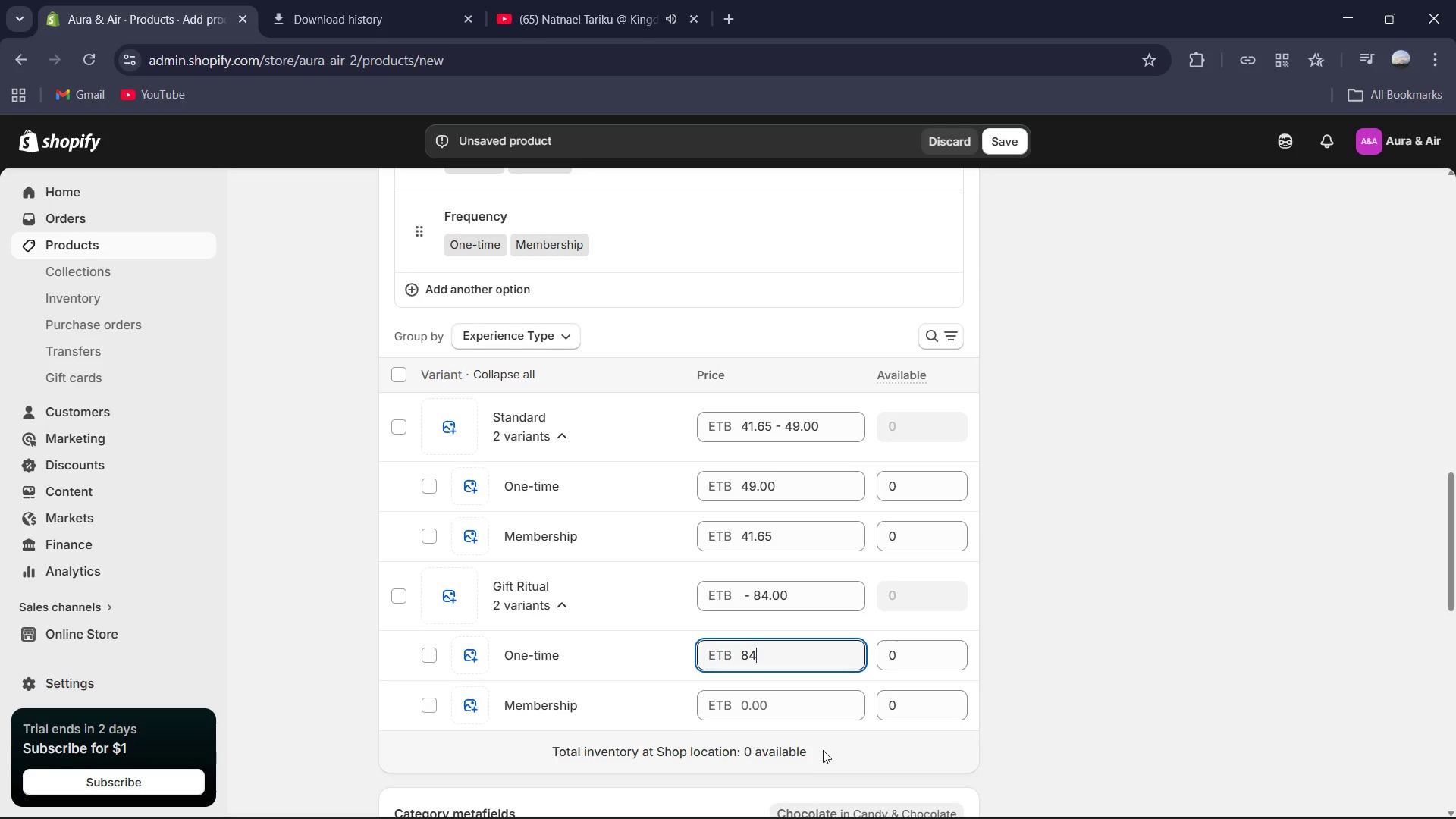 
left_click([809, 704])
 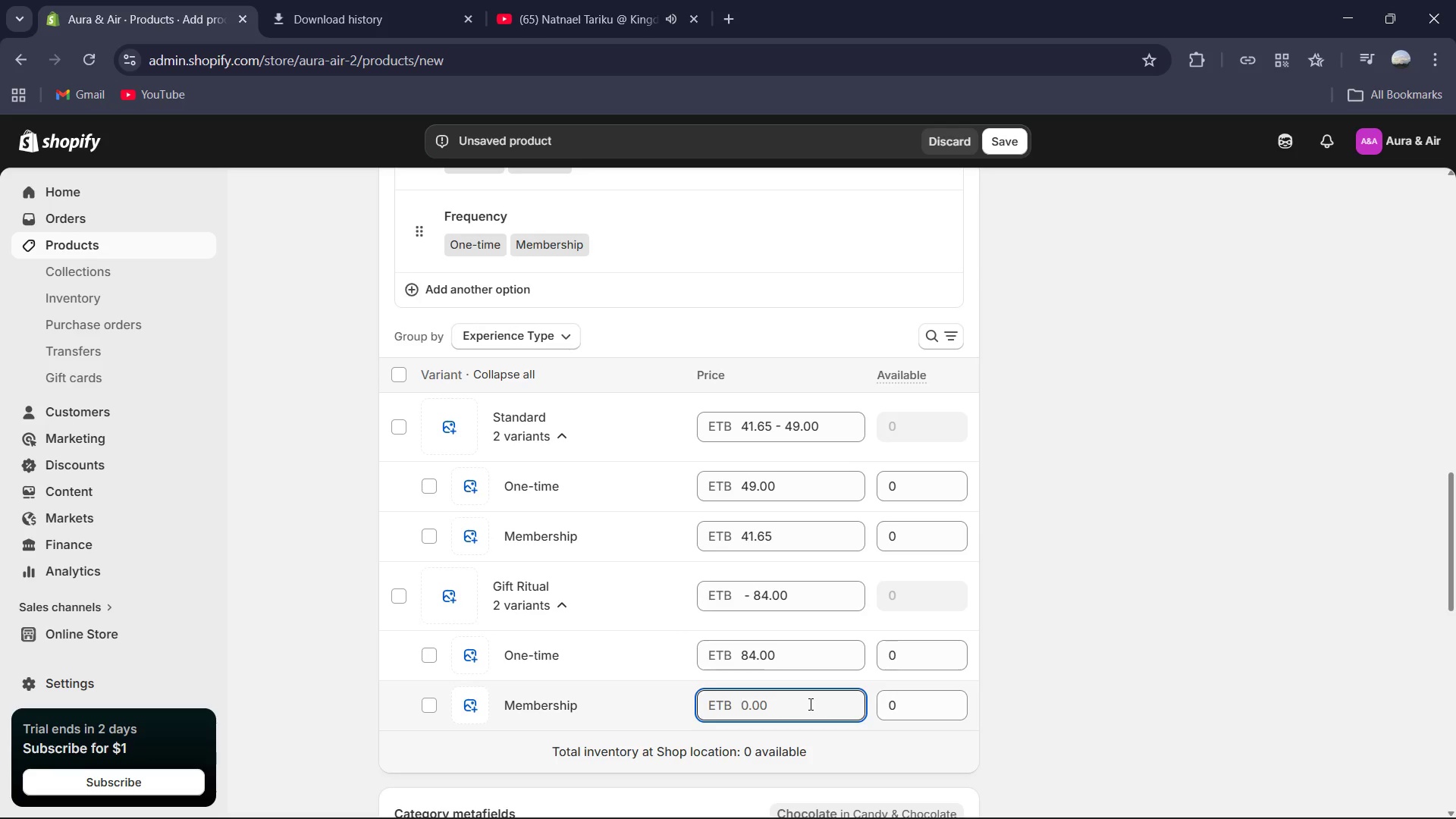 
key(Numpad7)
 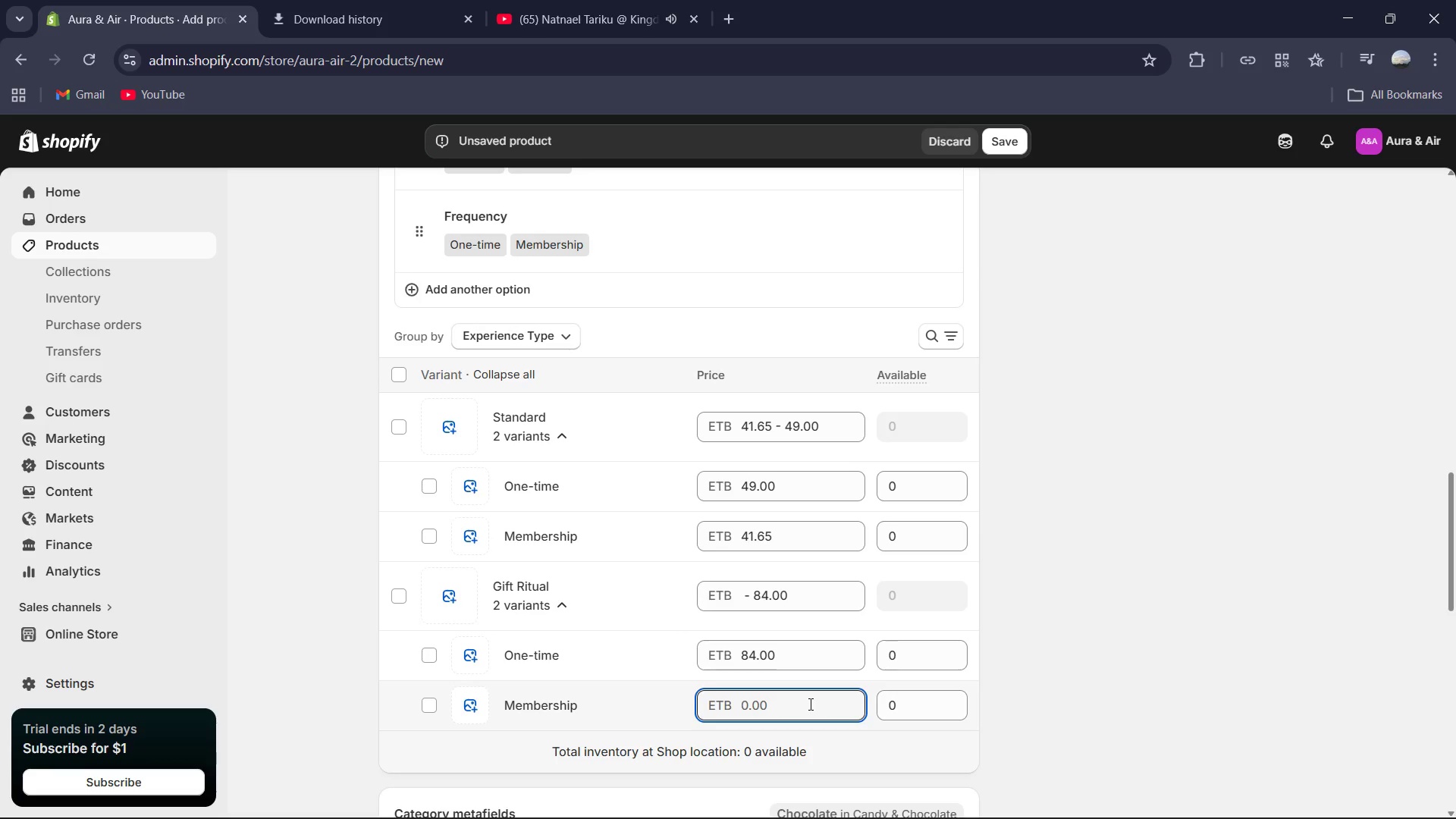 
key(Numpad1)
 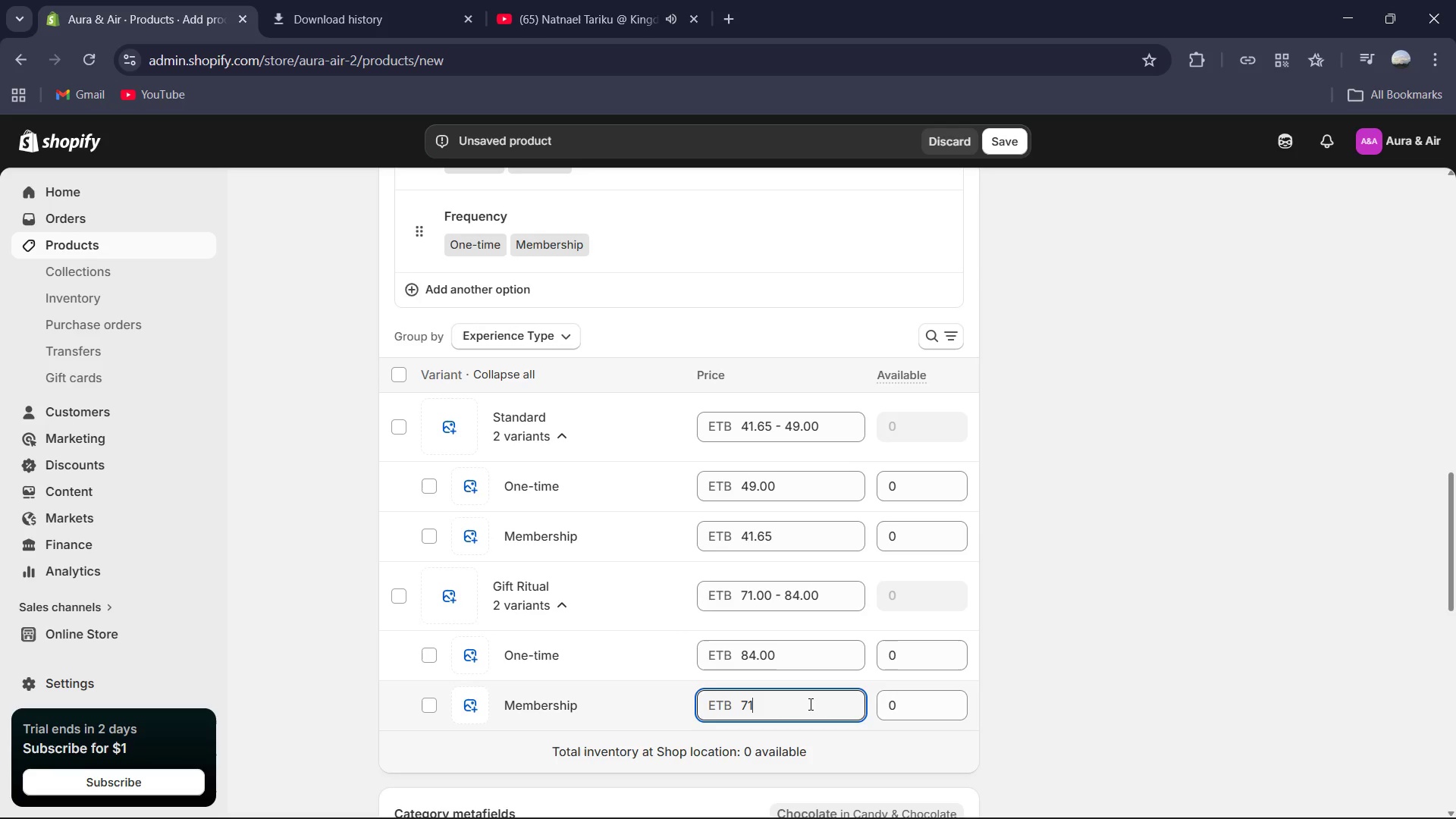 
key(NumpadDecimal)
 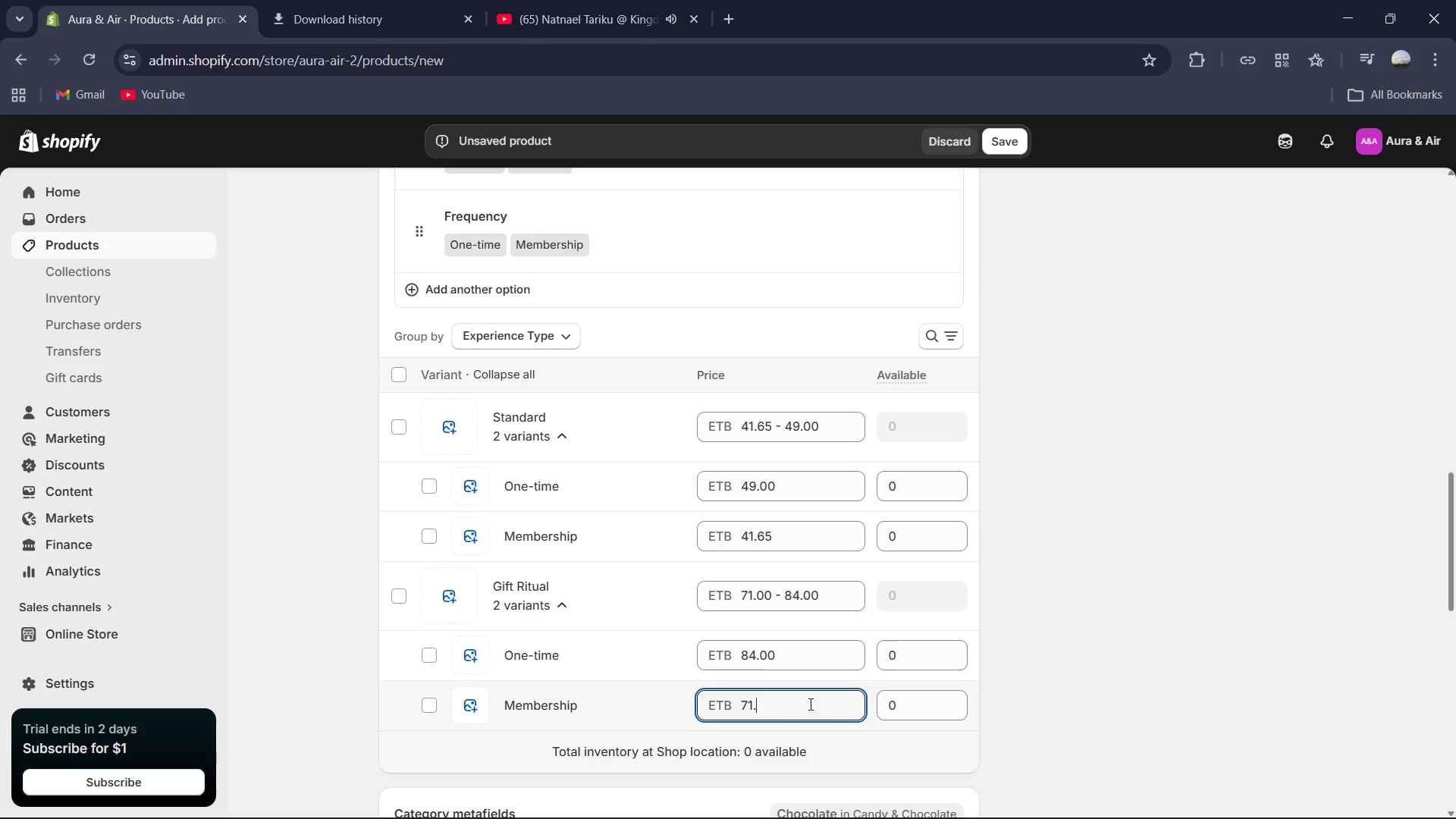 
key(Numpad4)
 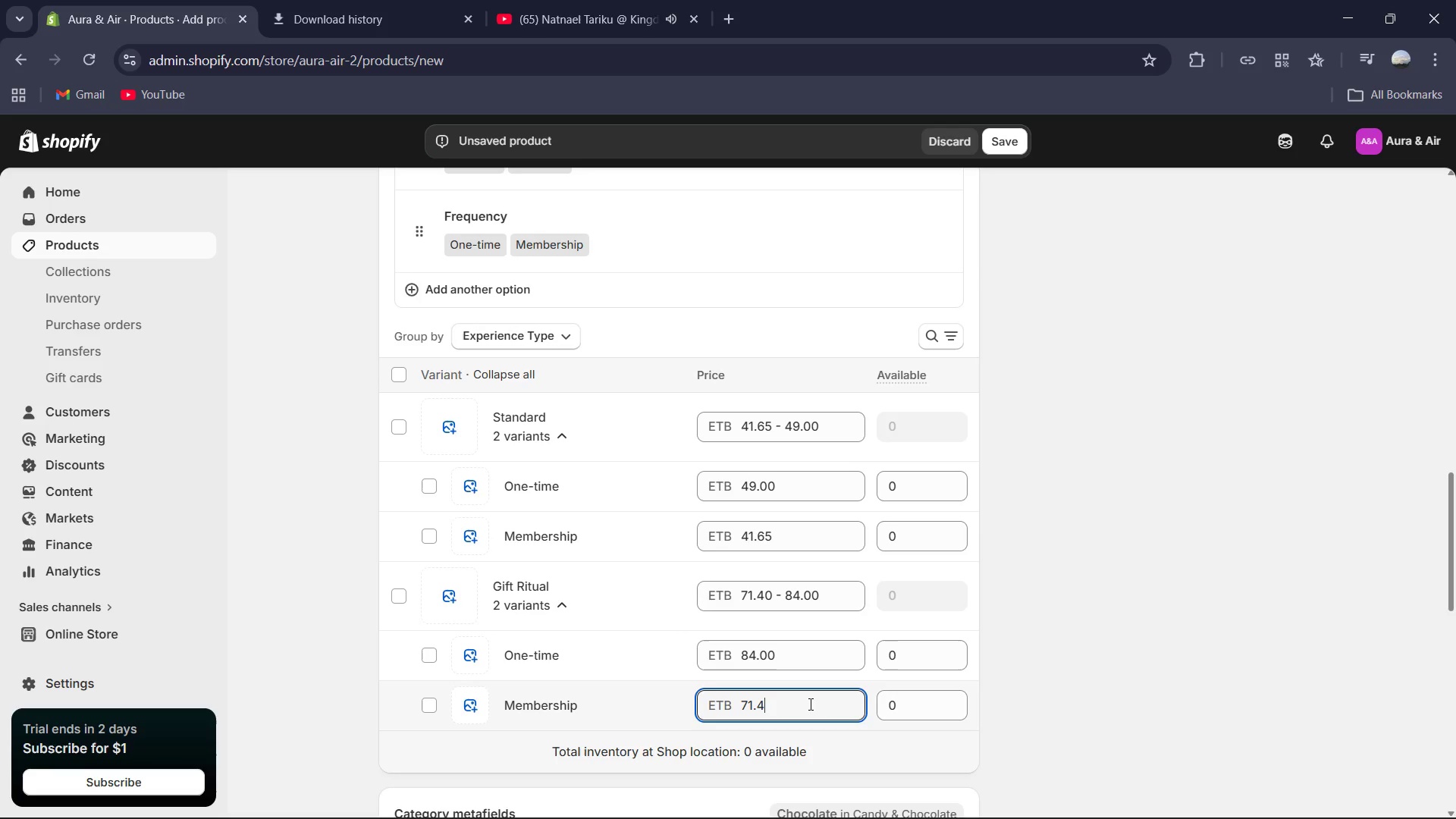 
key(Numpad0)
 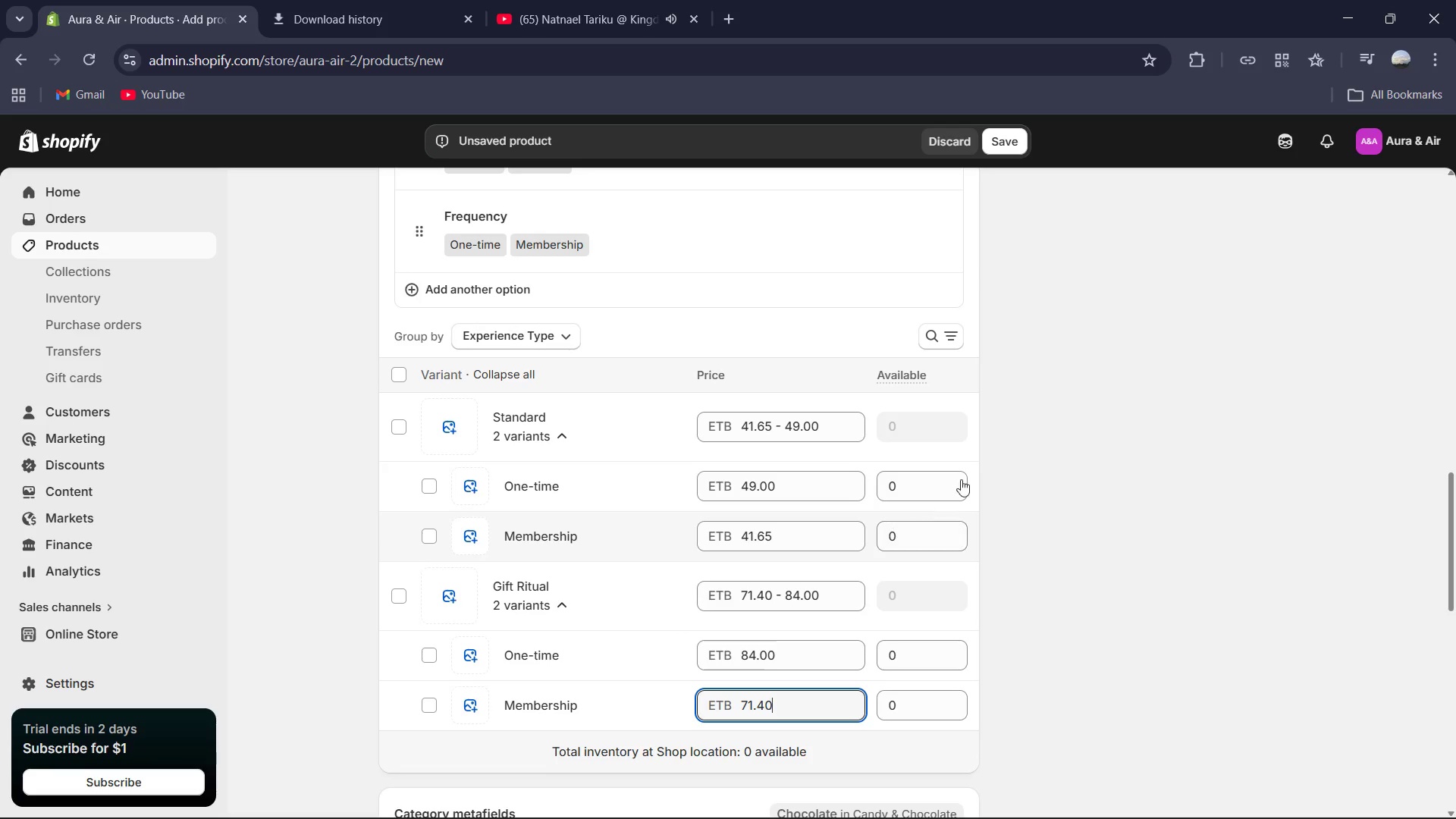 
left_click([912, 491])
 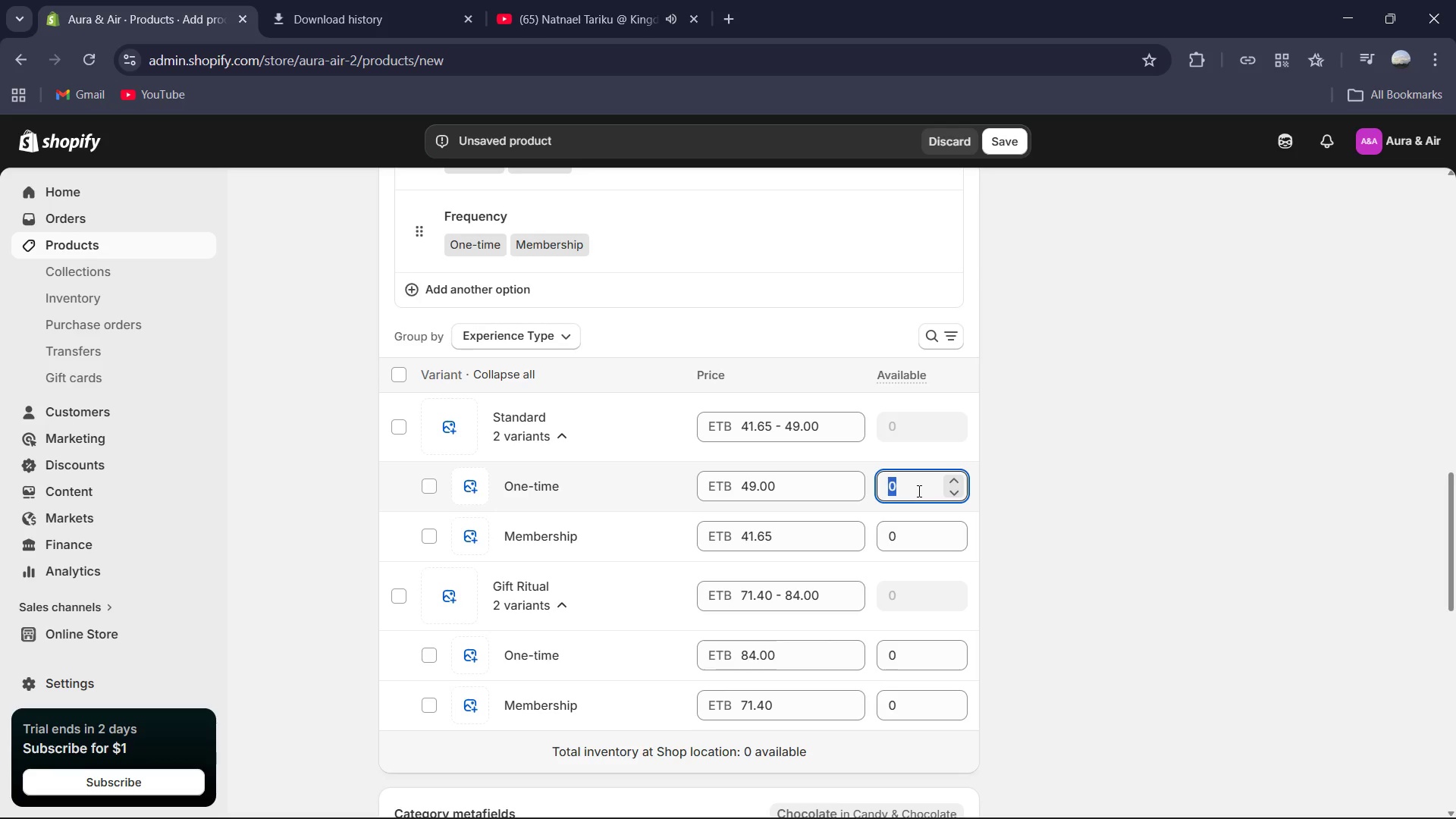 
key(Numpad6)
 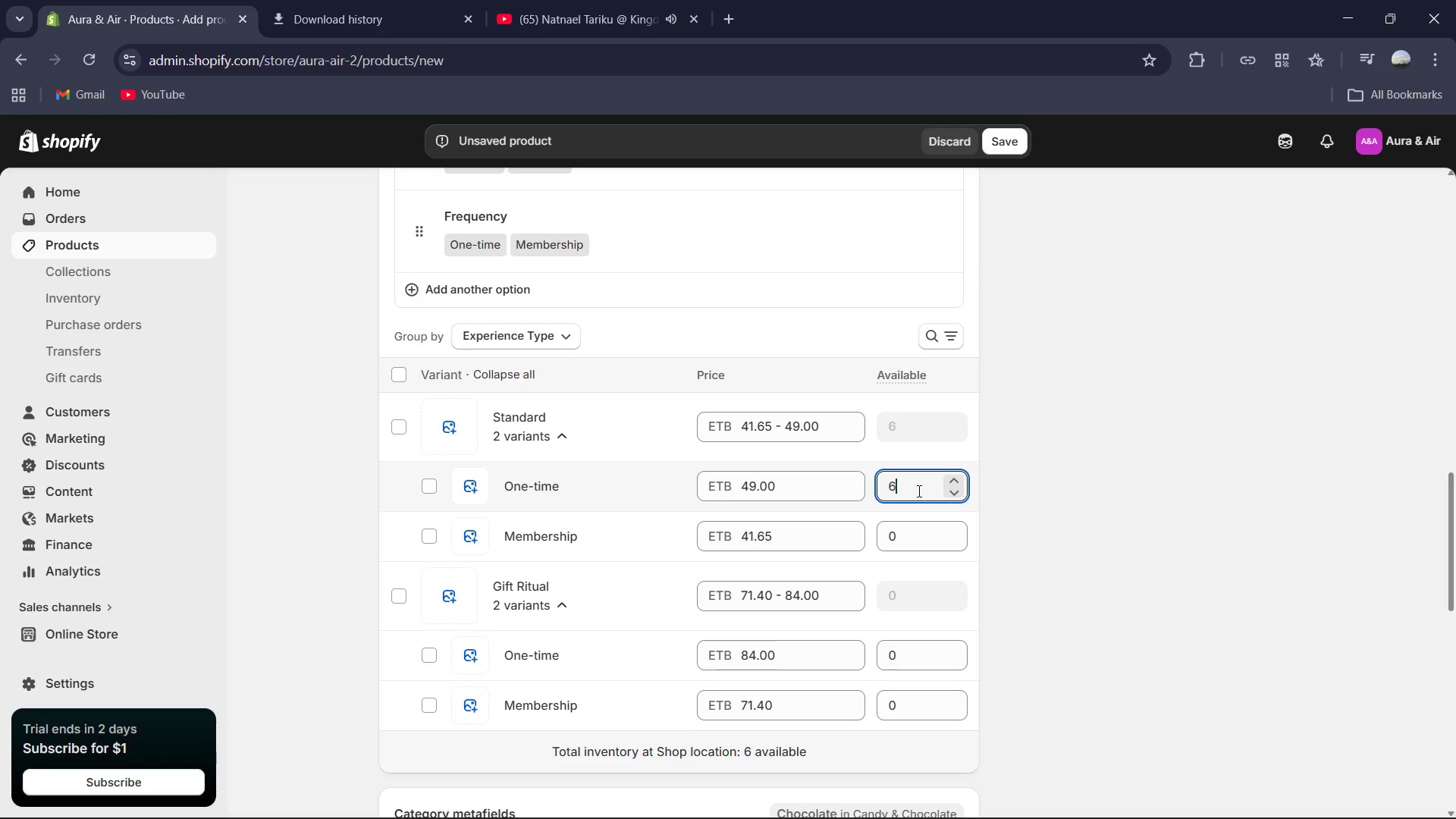 
key(Numpad9)
 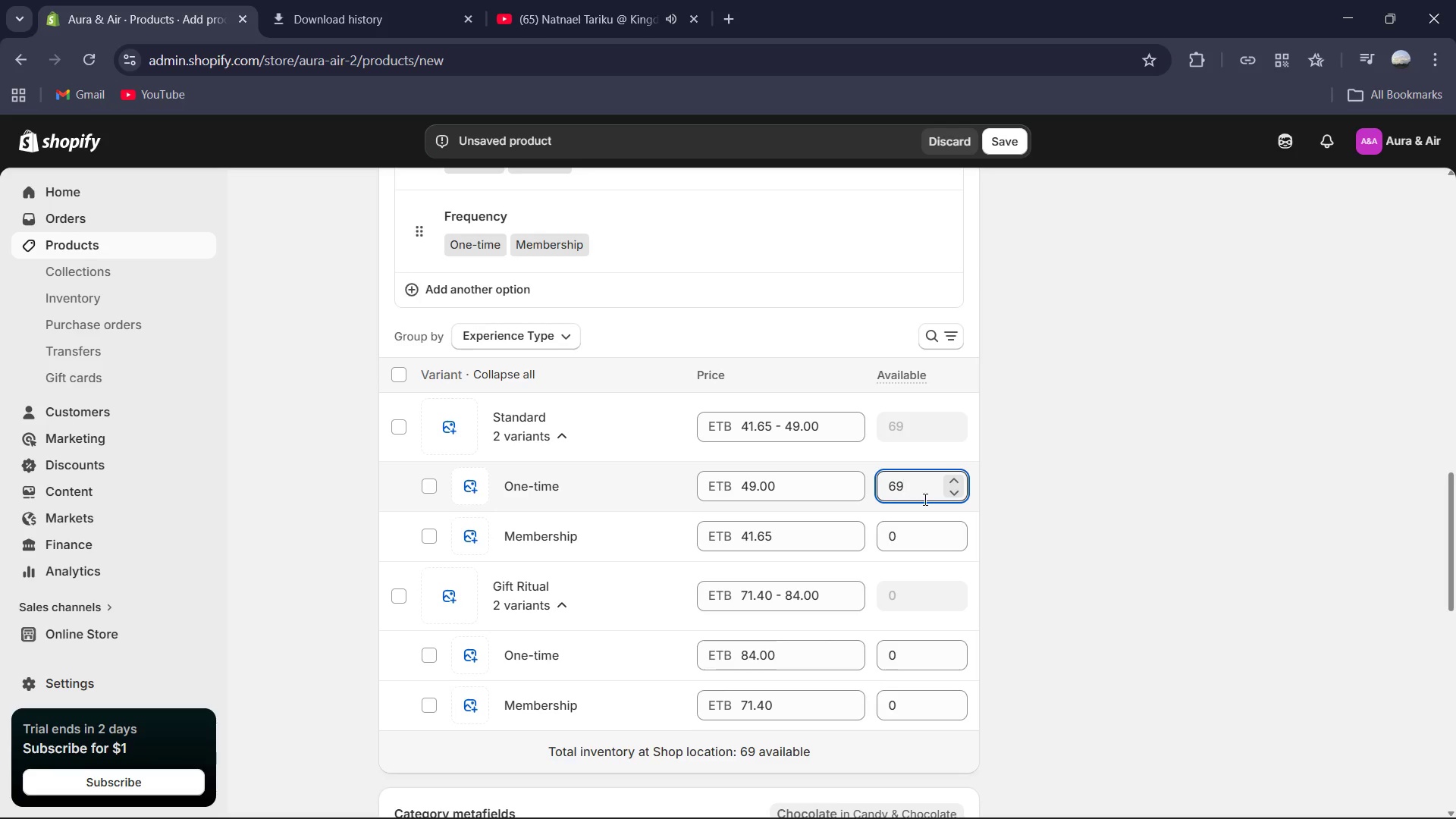 
left_click([922, 538])
 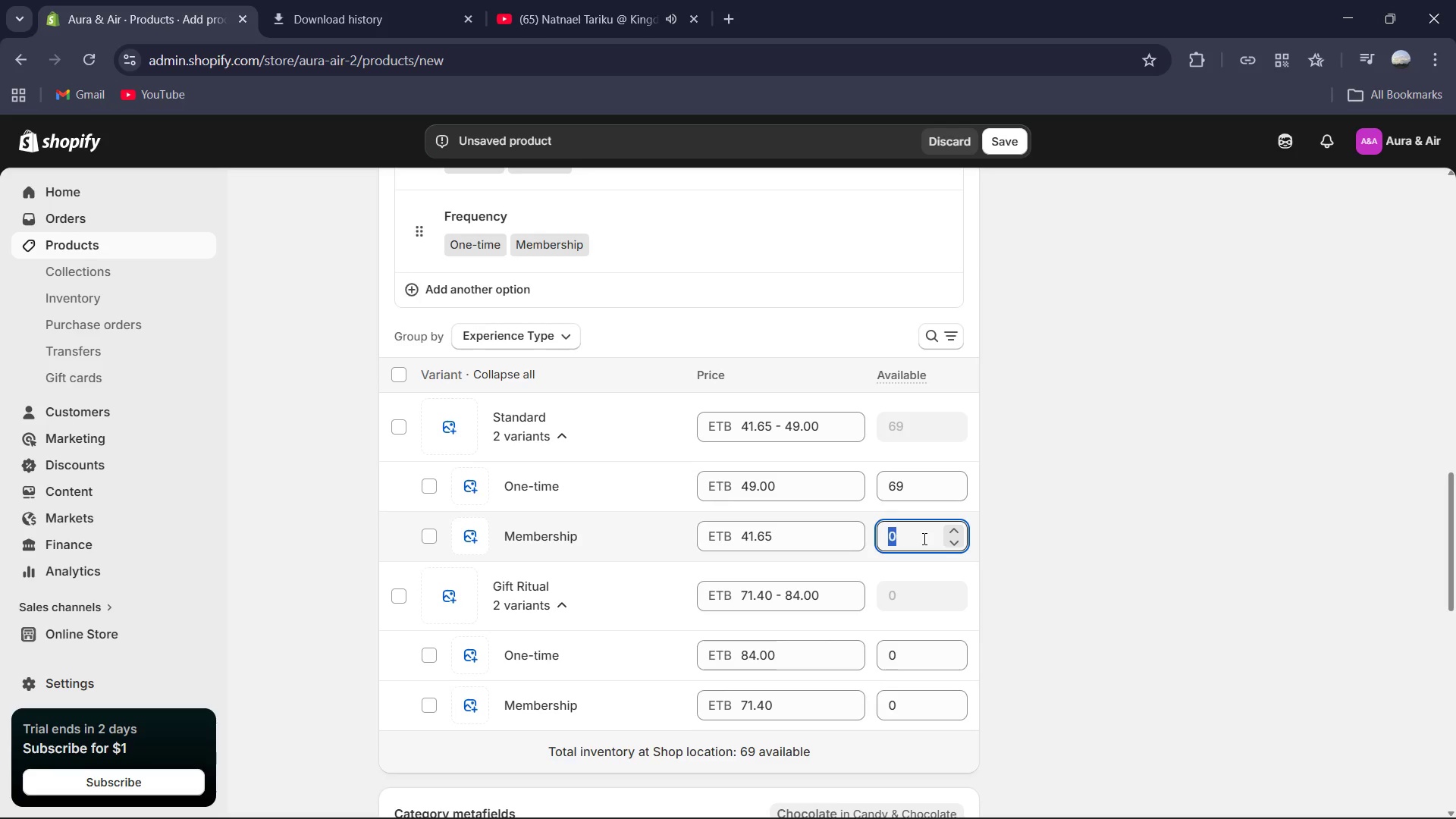 
key(Numpad7)
 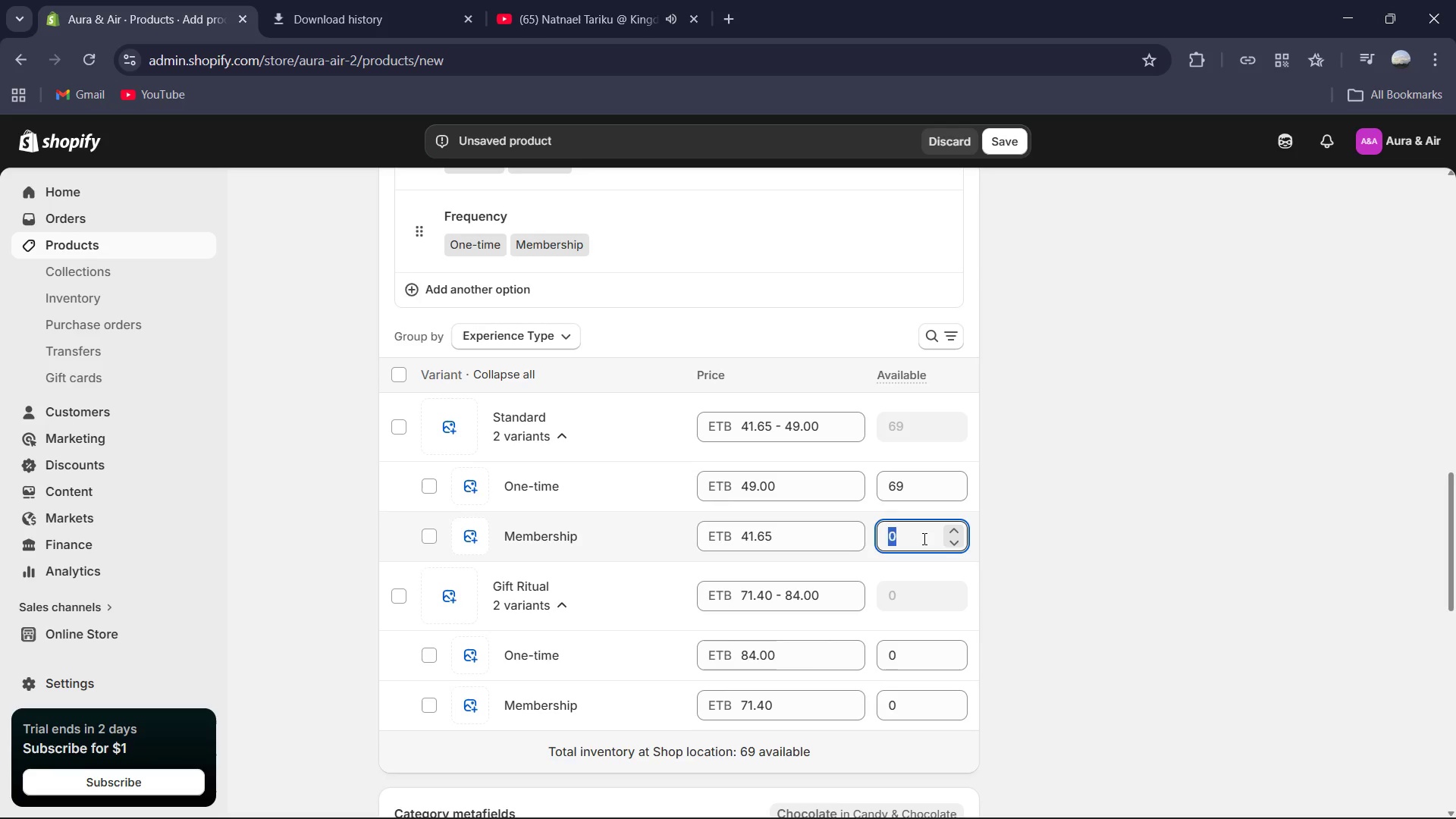 
key(Numpad4)
 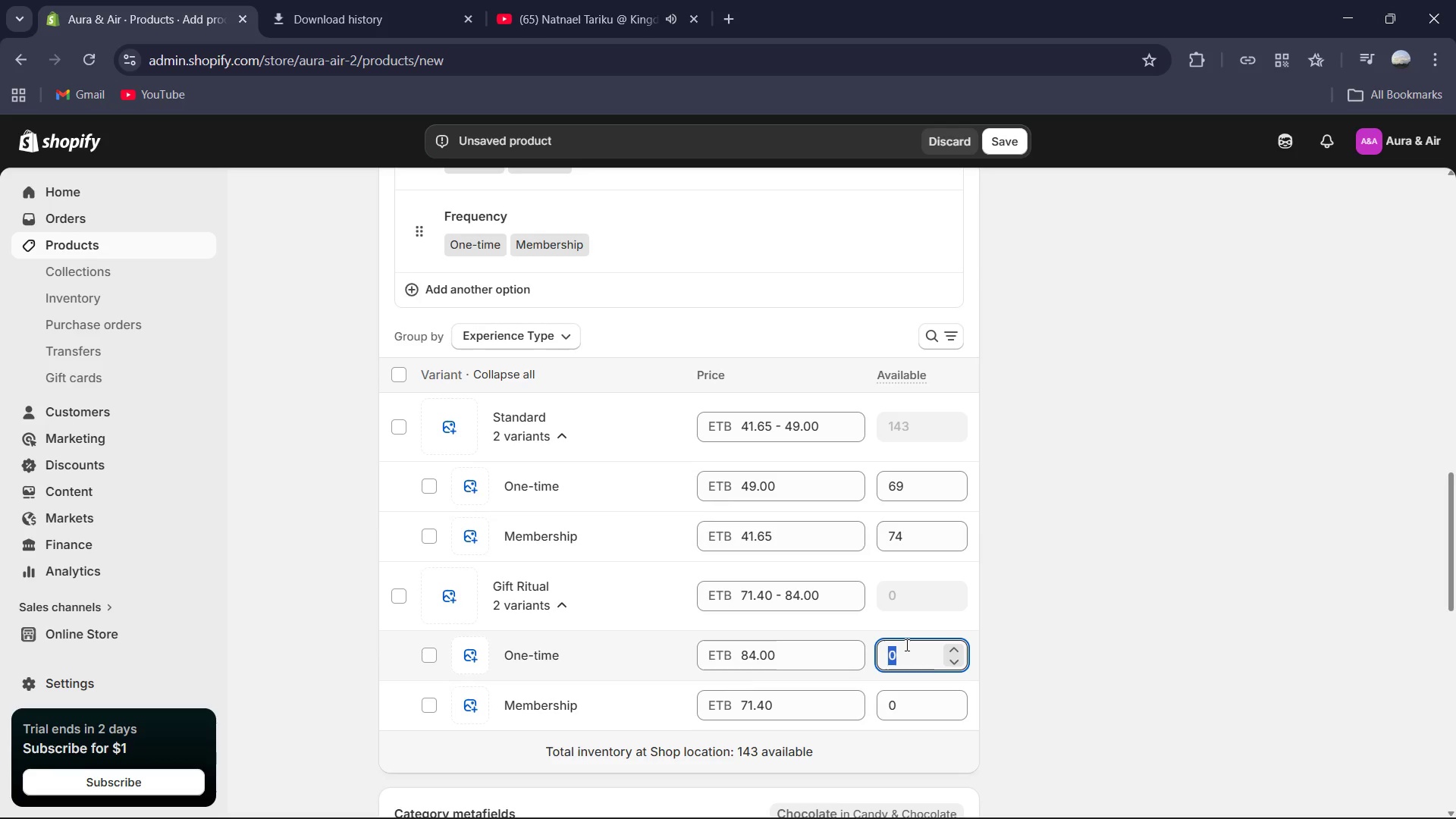 
key(Numpad6)
 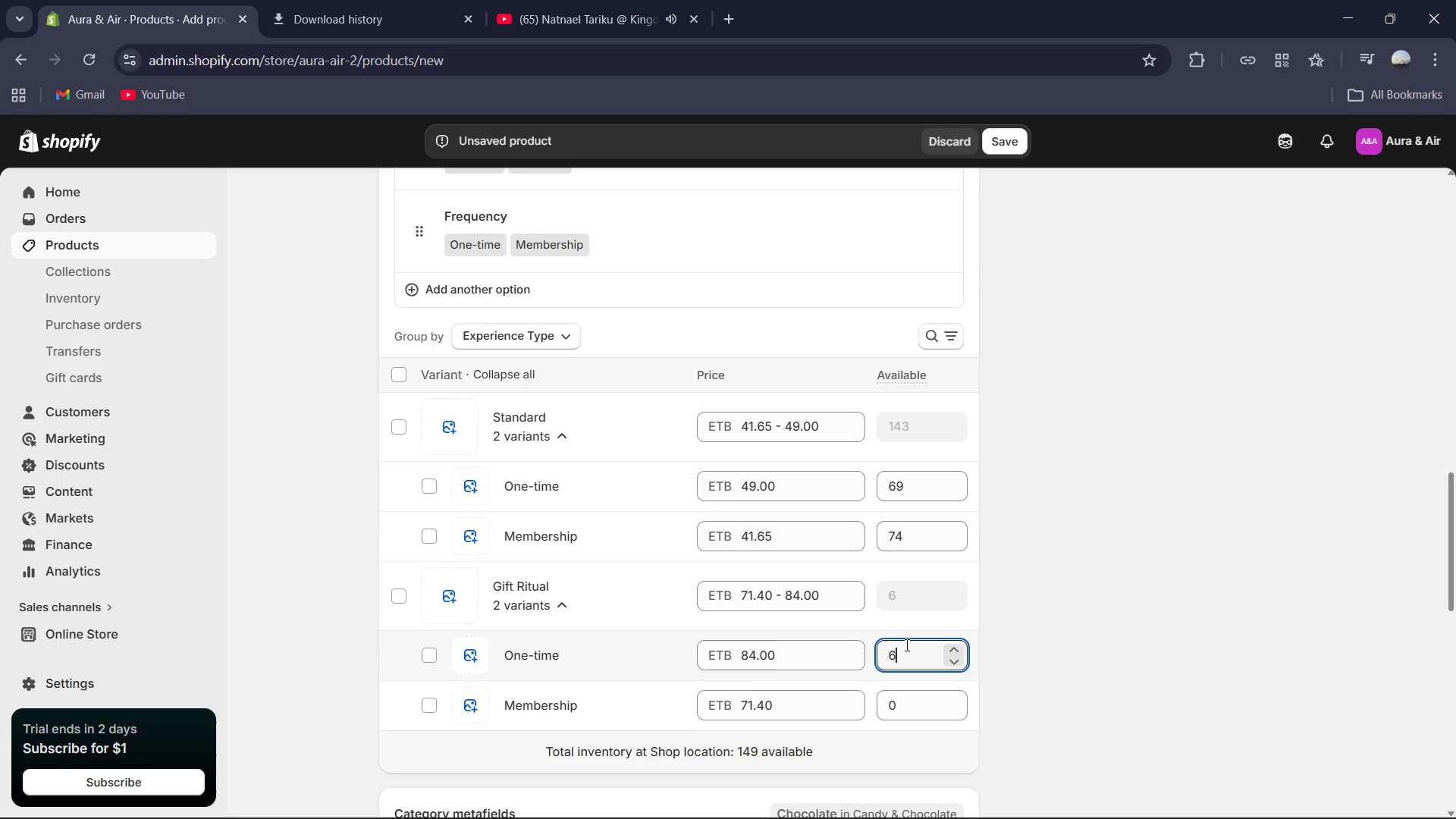 
key(Numpad8)
 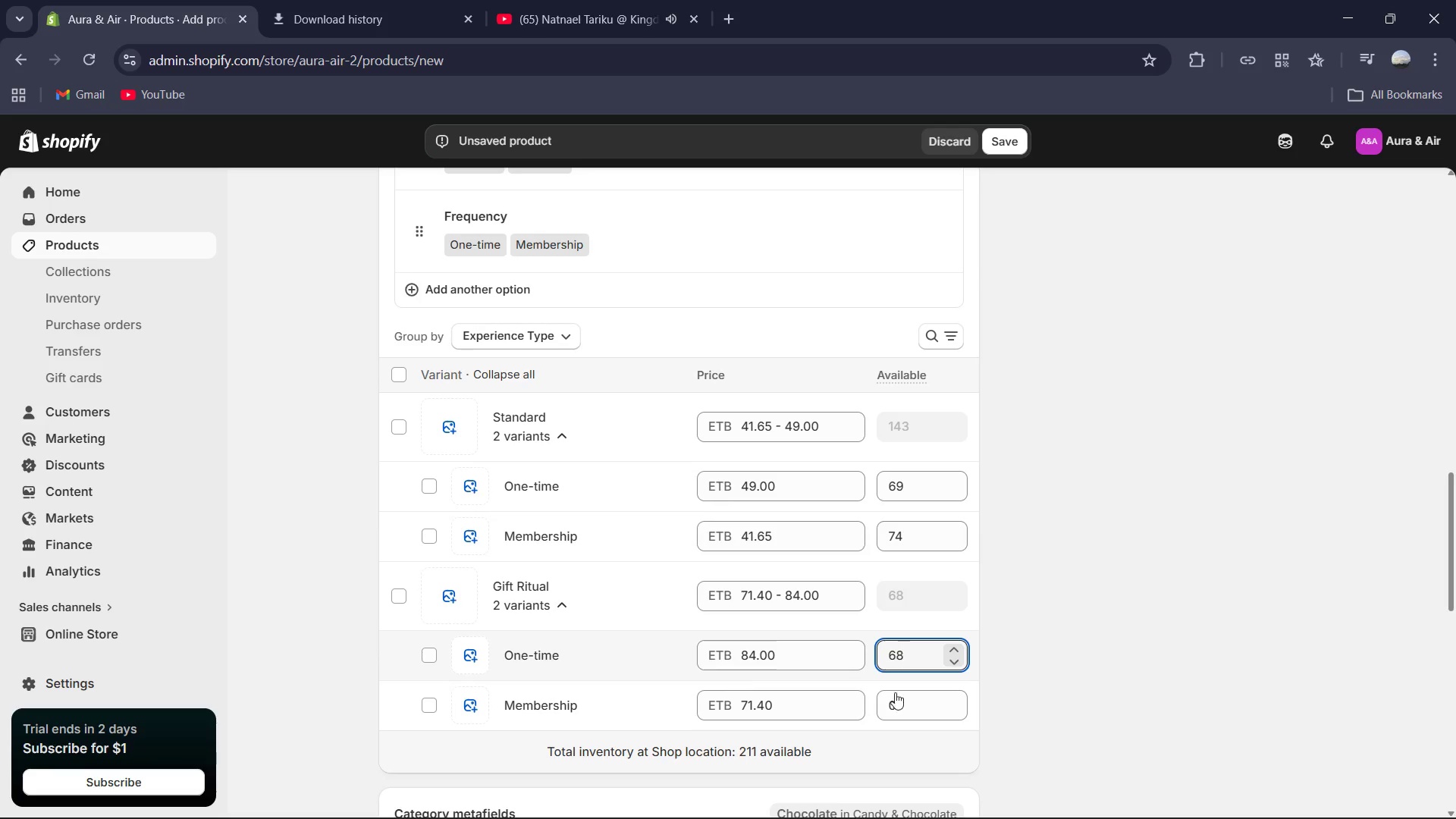 
left_click([894, 706])
 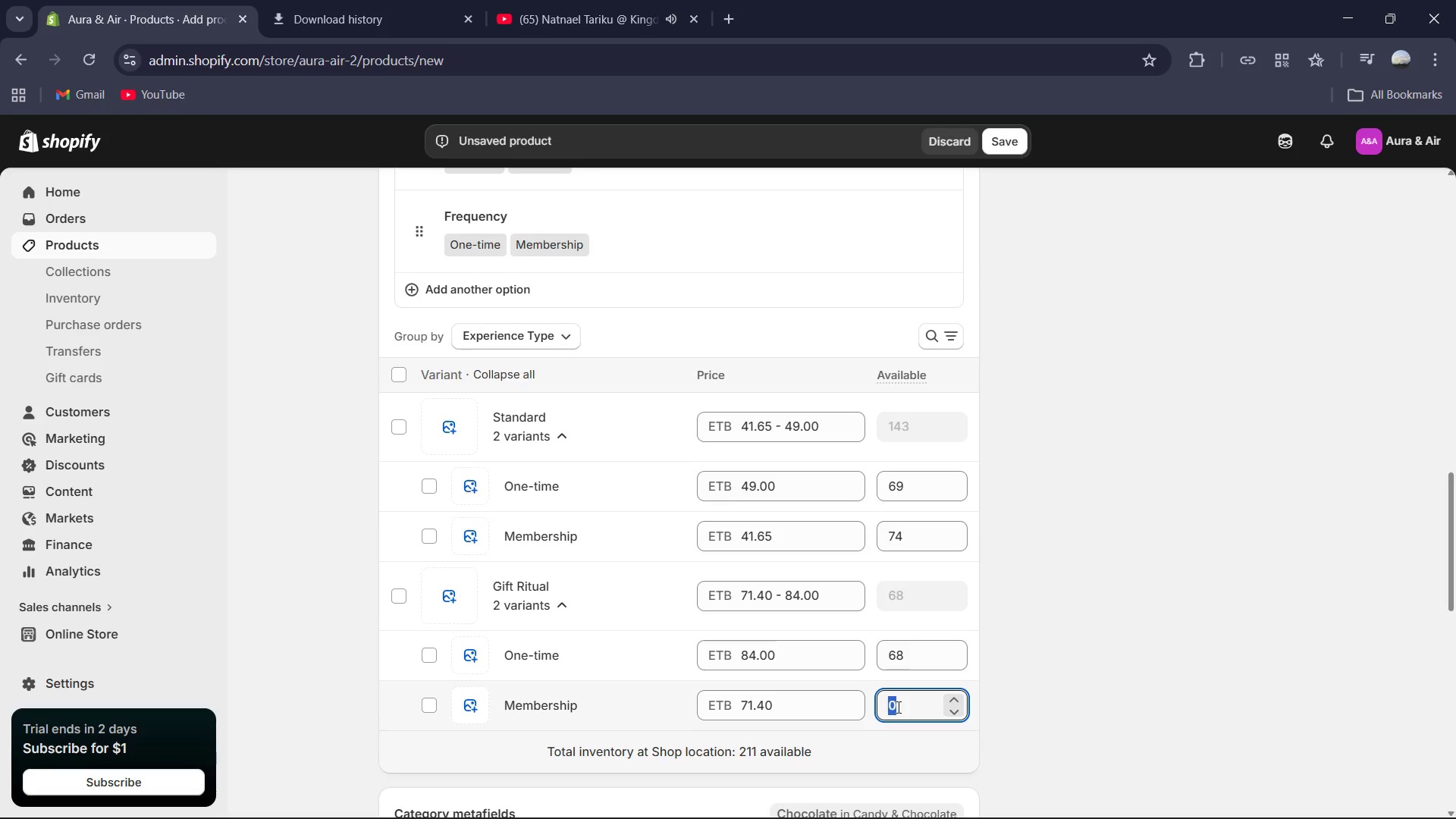 
key(Numpad6)
 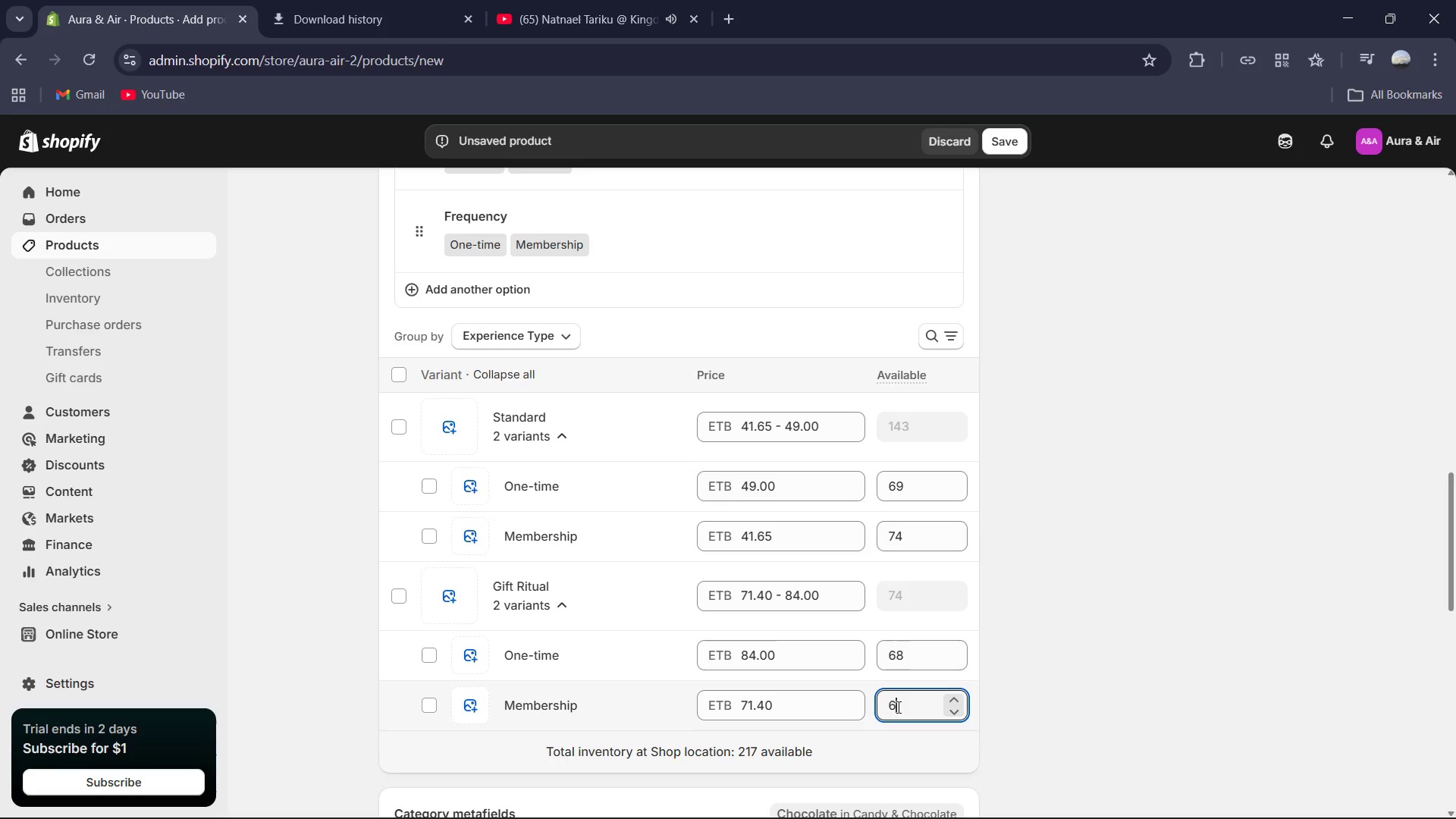 
key(Numpad8)
 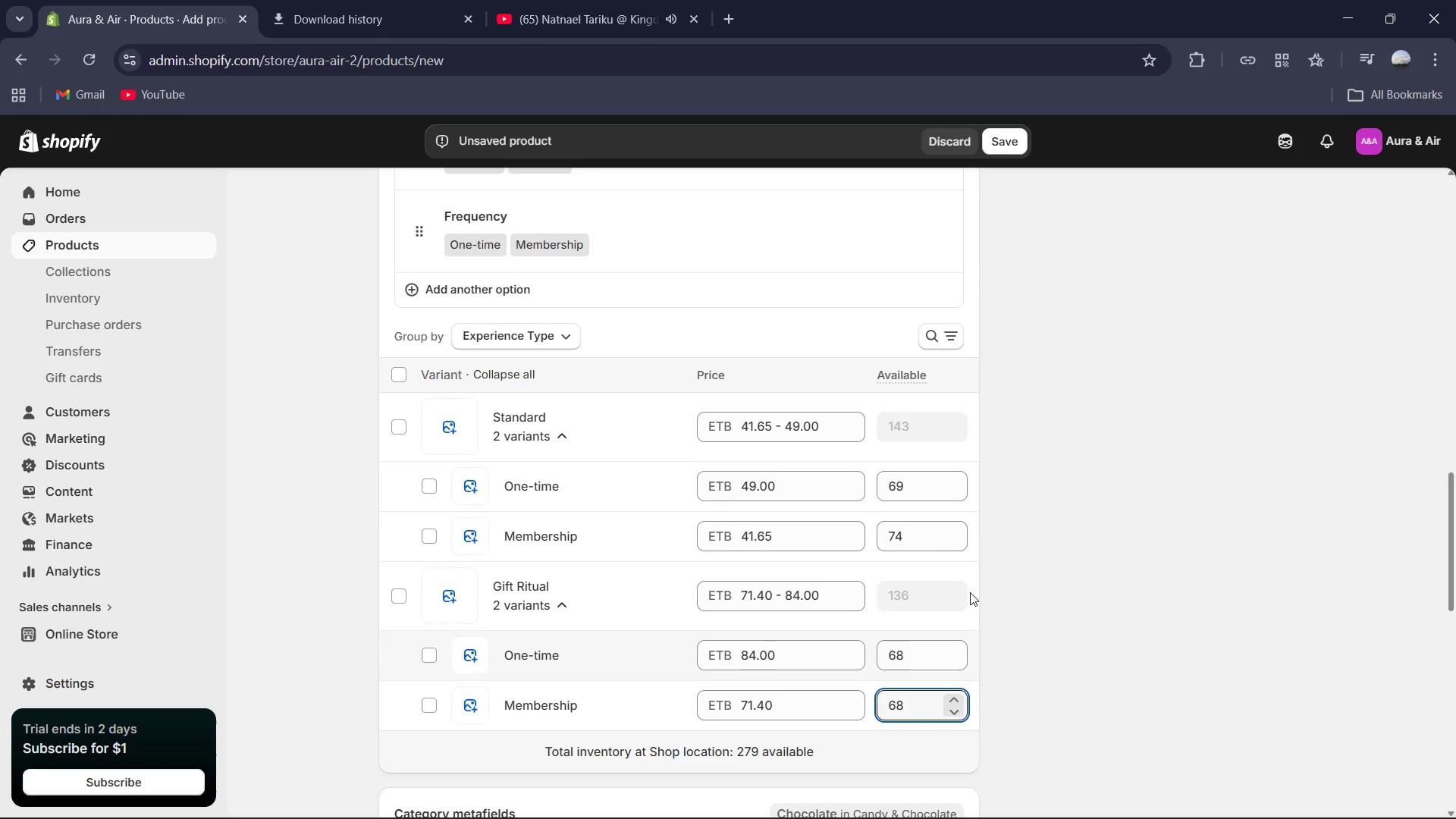 
left_click([1087, 596])
 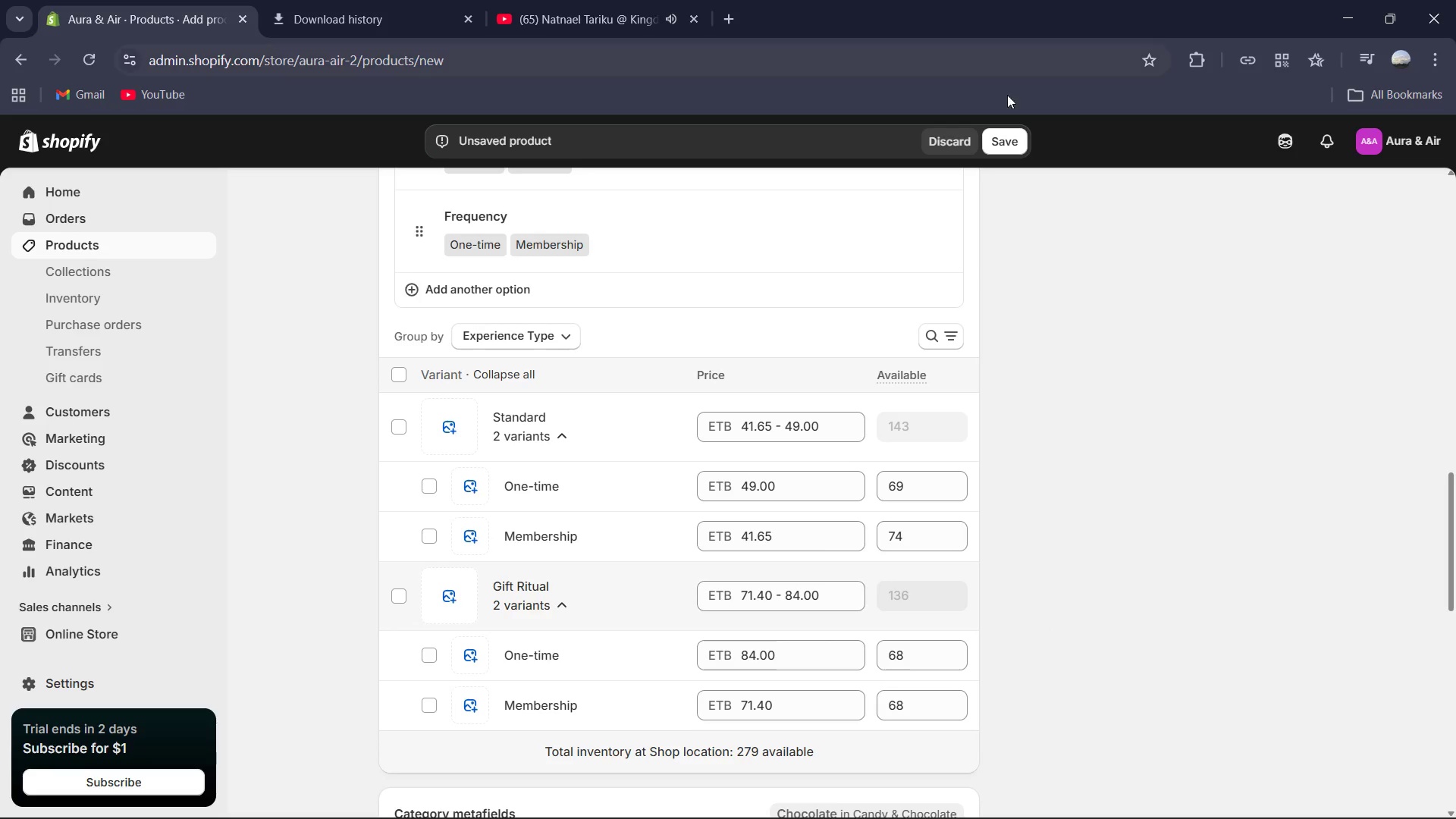 
scroll: coordinate [965, 237], scroll_direction: up, amount: 1.0
 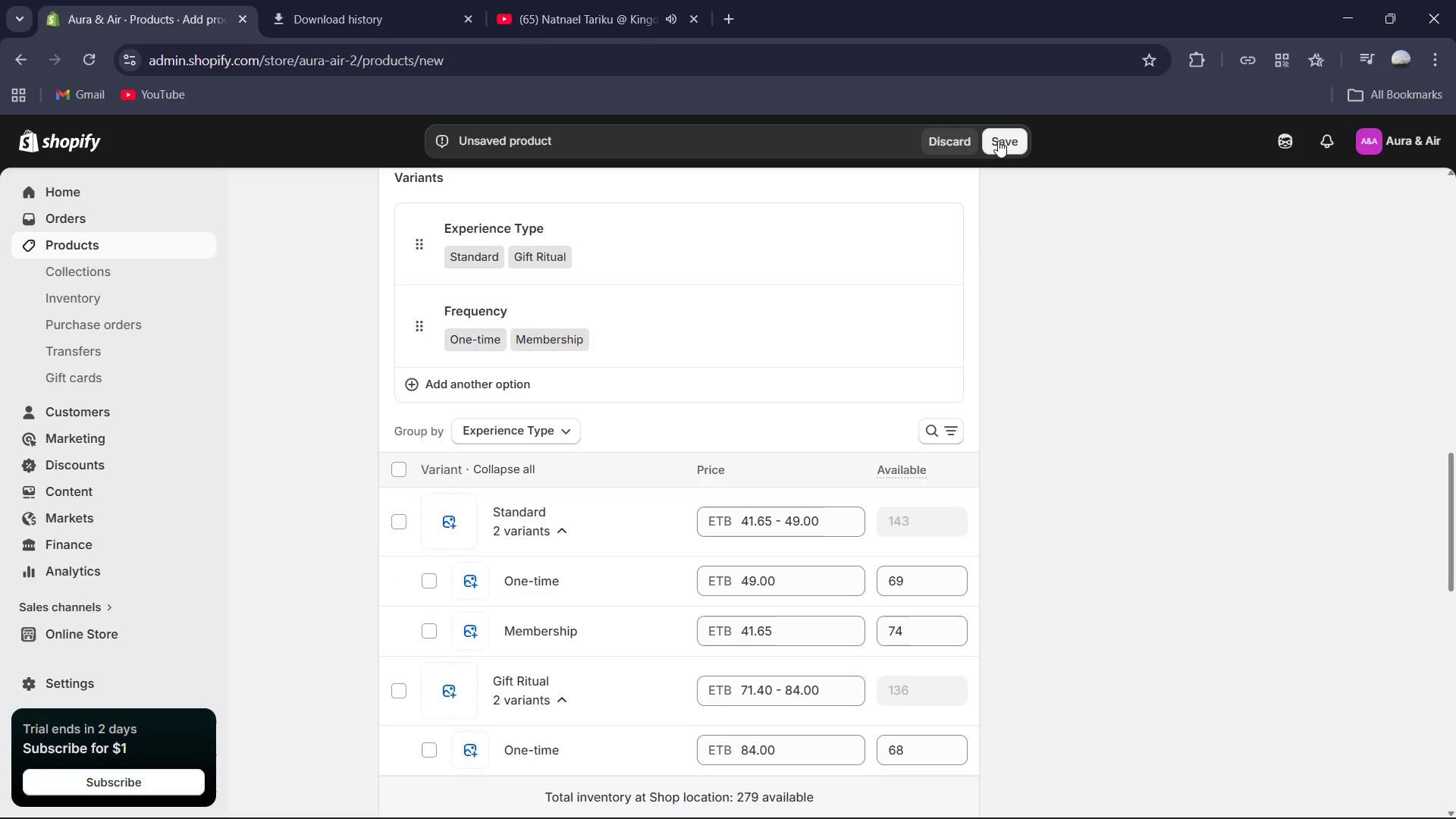 
left_click([998, 140])
 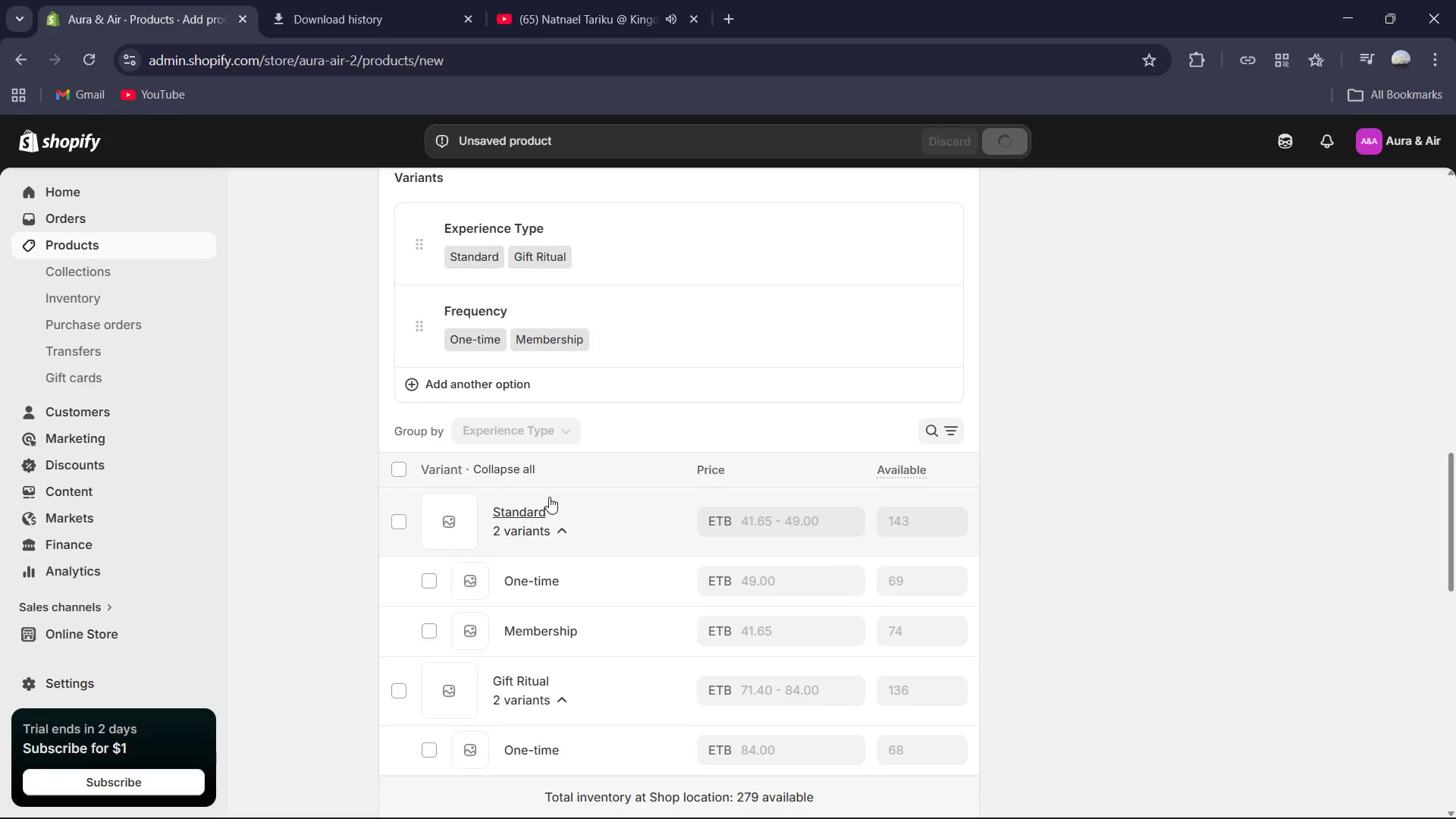 
wait(6.88)
 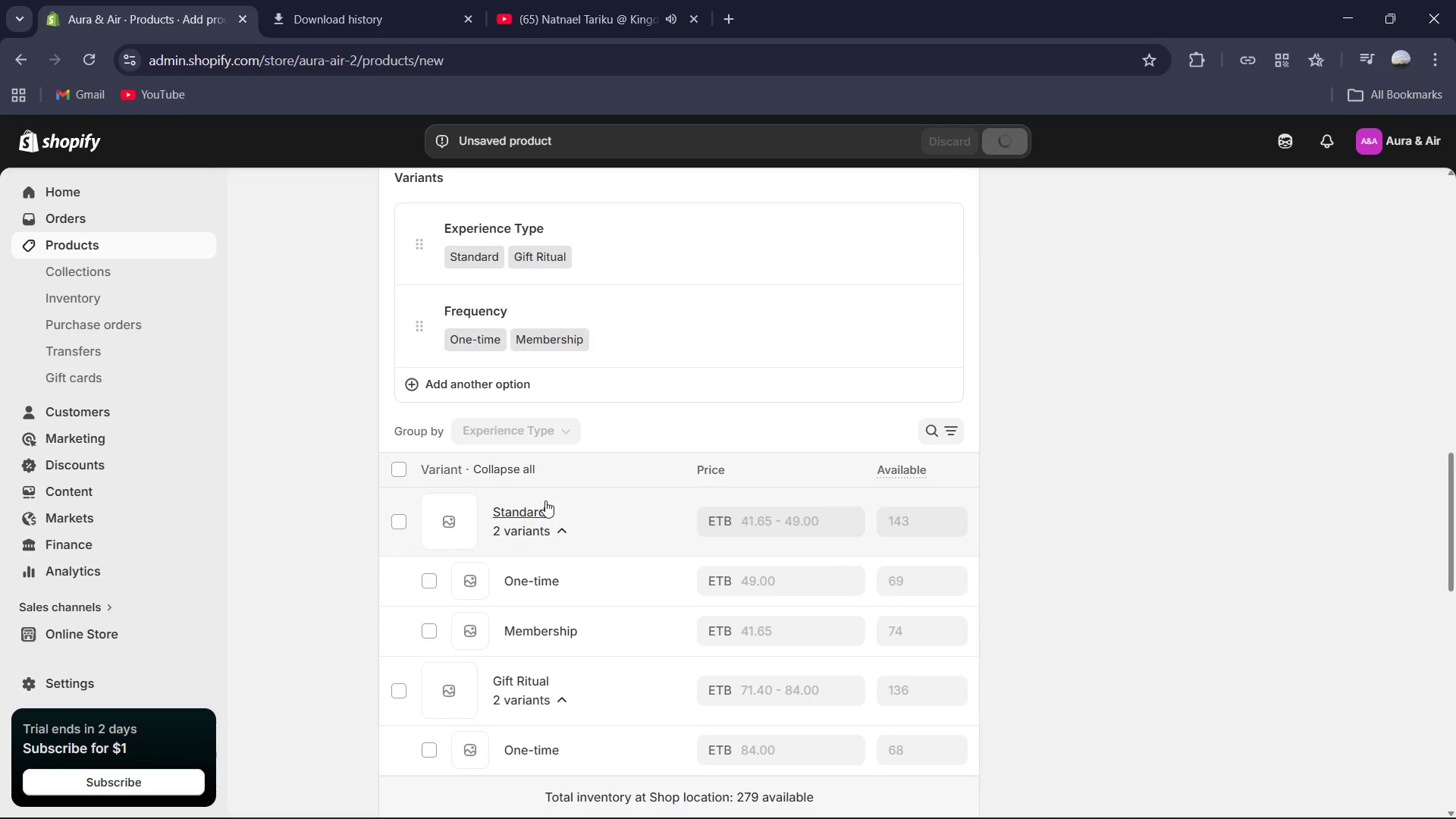 
scroll: coordinate [580, 505], scroll_direction: down, amount: 9.0
 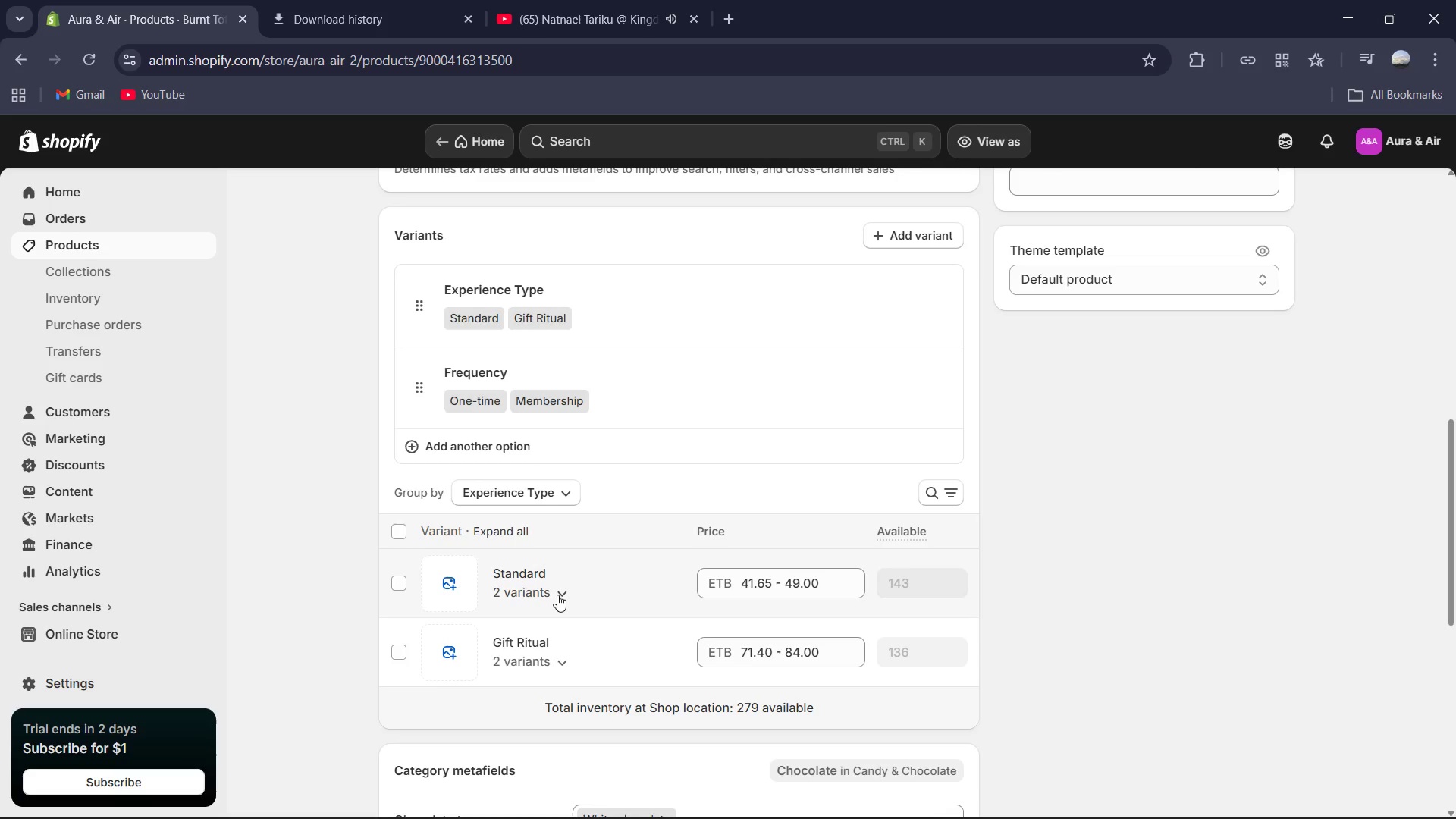 
left_click([560, 592])
 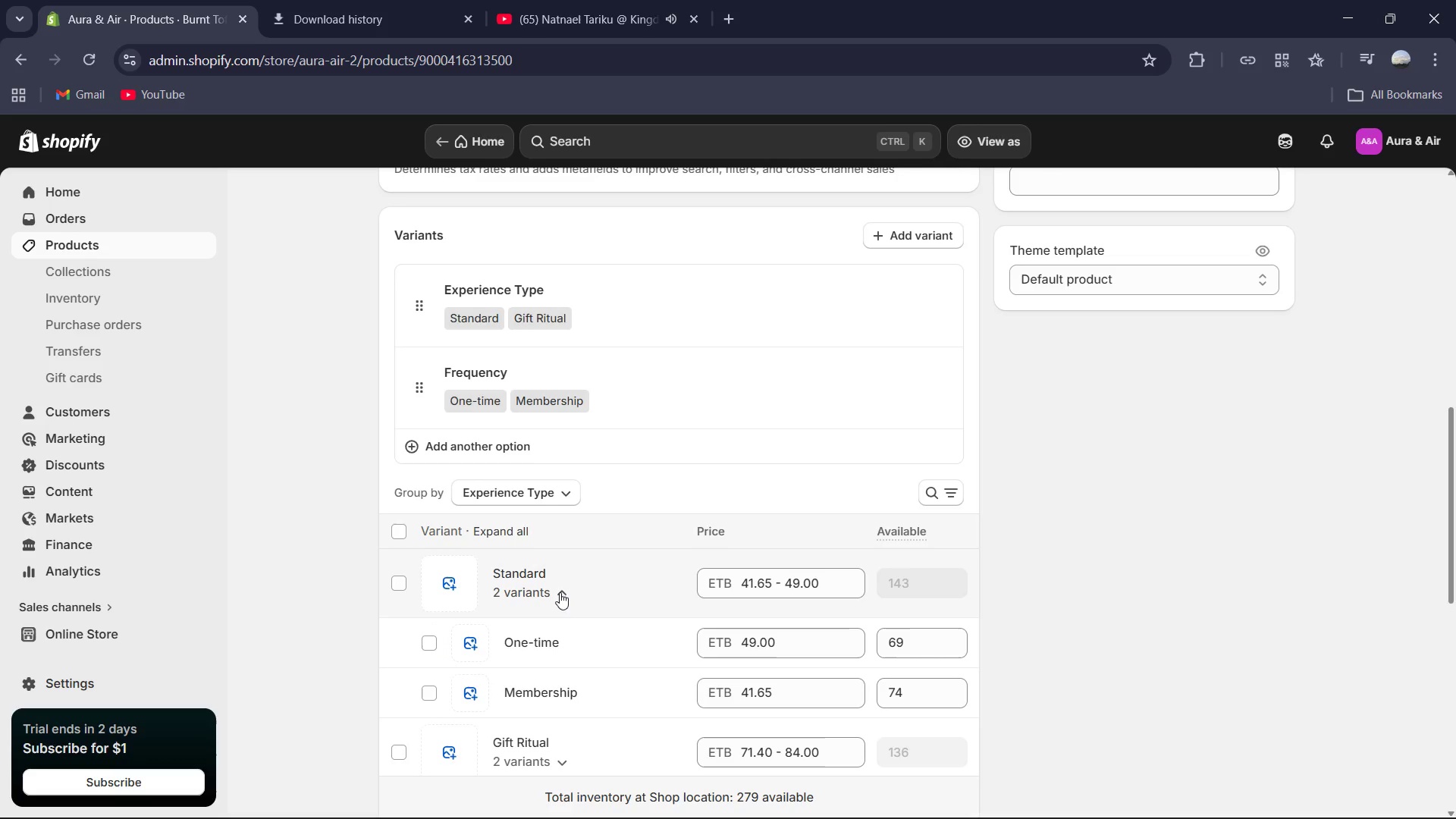 
scroll: coordinate [578, 588], scroll_direction: down, amount: 1.0
 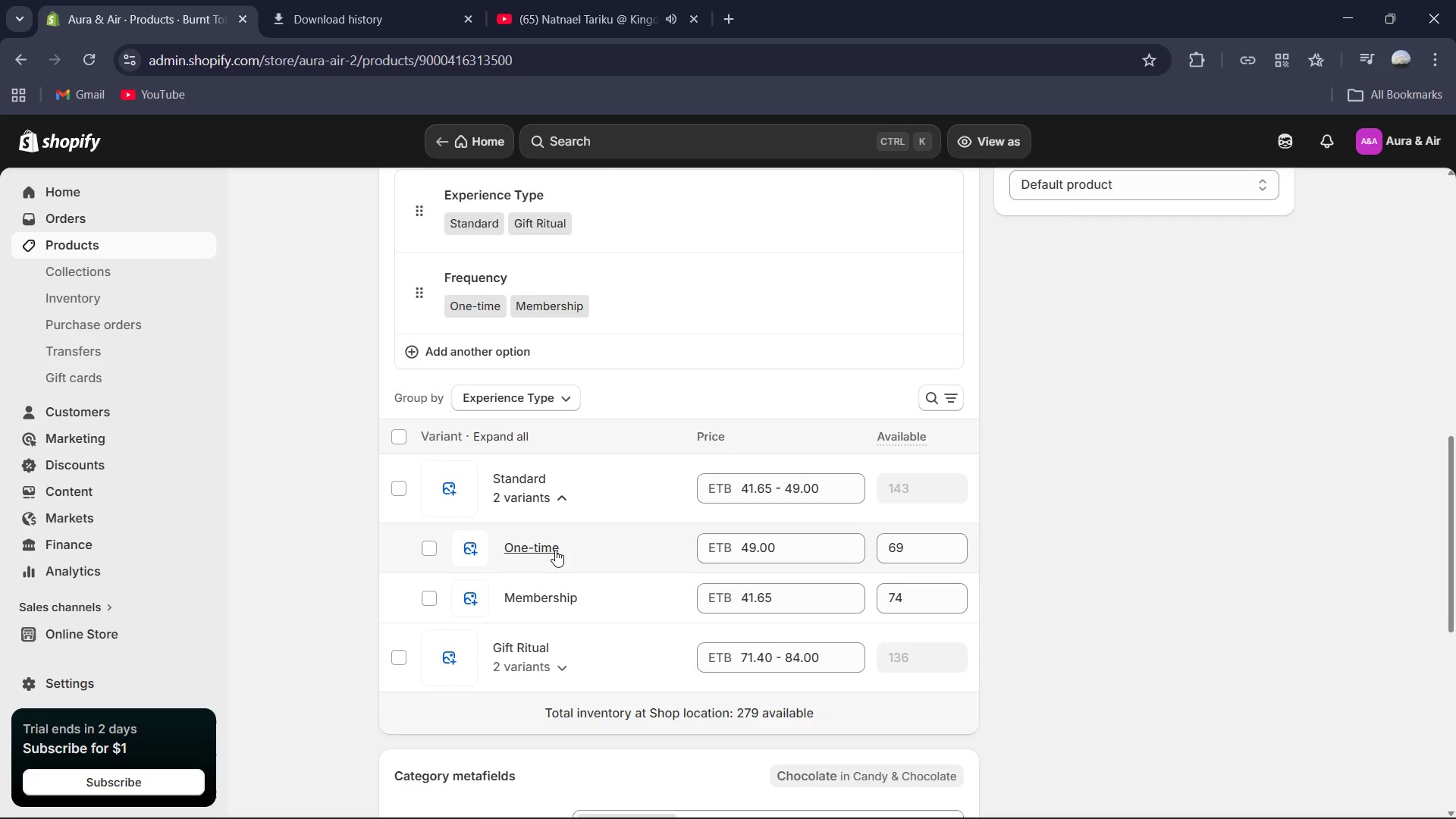 
left_click([555, 549])
 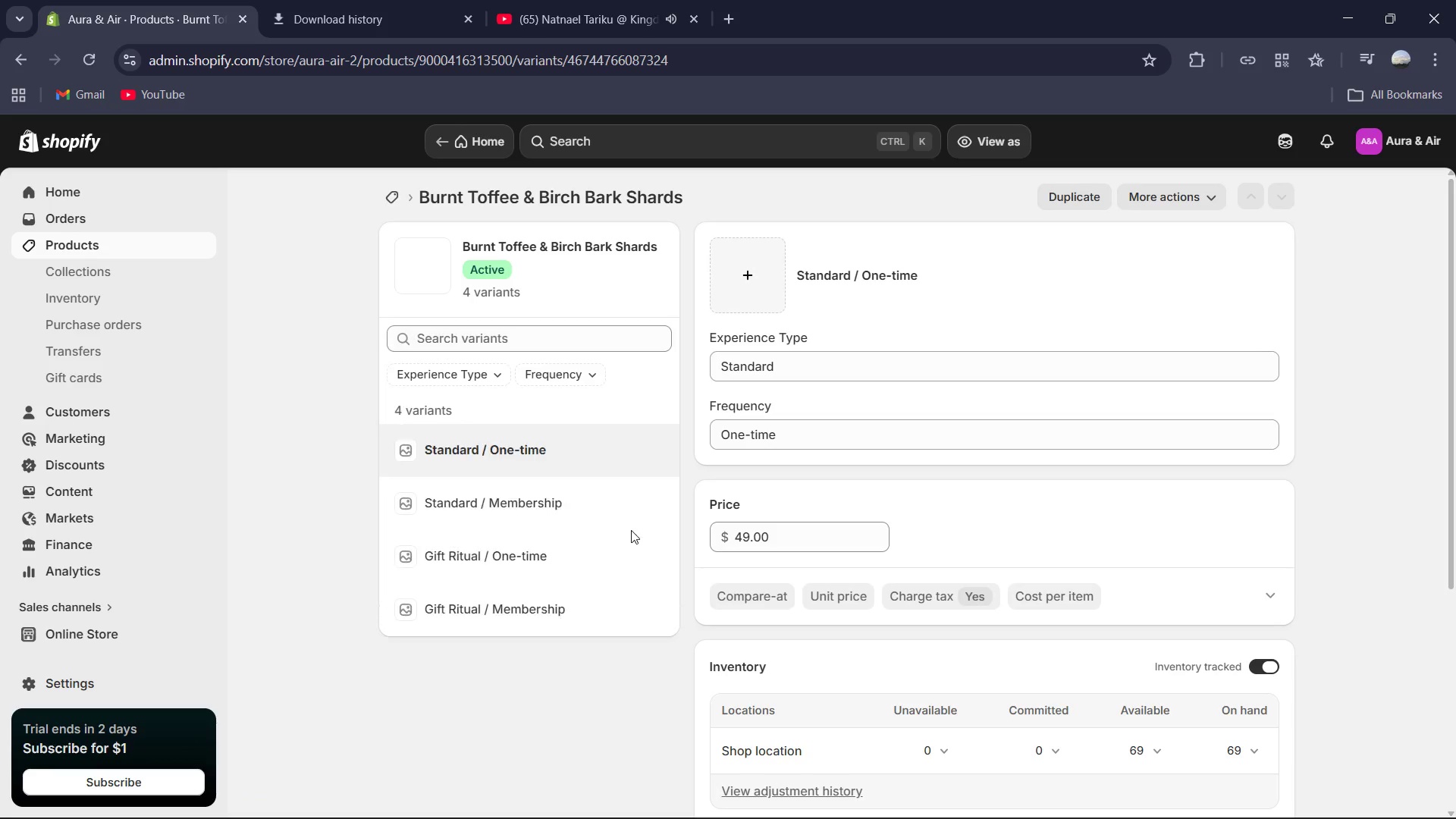 
key(CapsLock)
 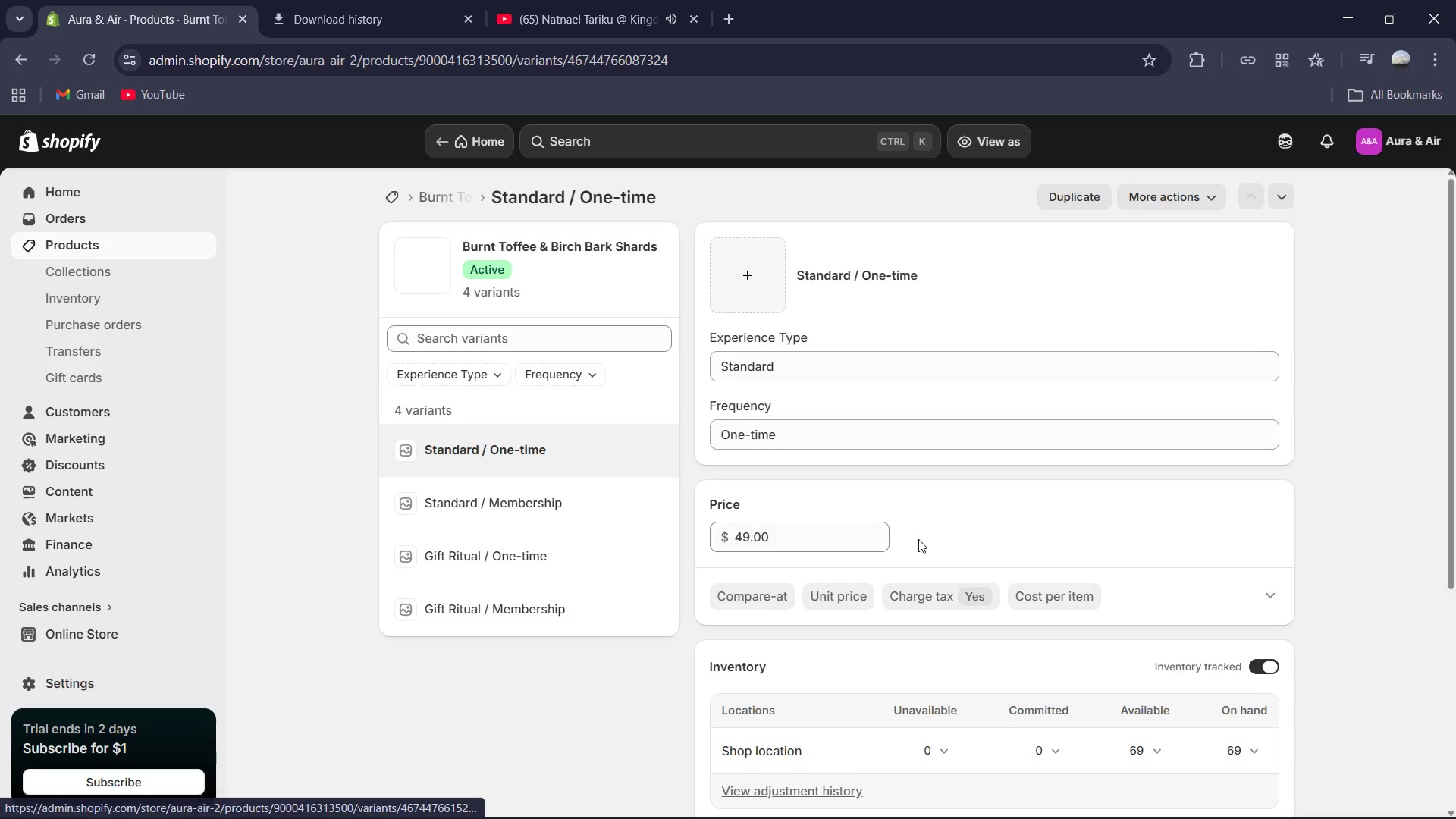 
scroll: coordinate [824, 530], scroll_direction: down, amount: 5.0
 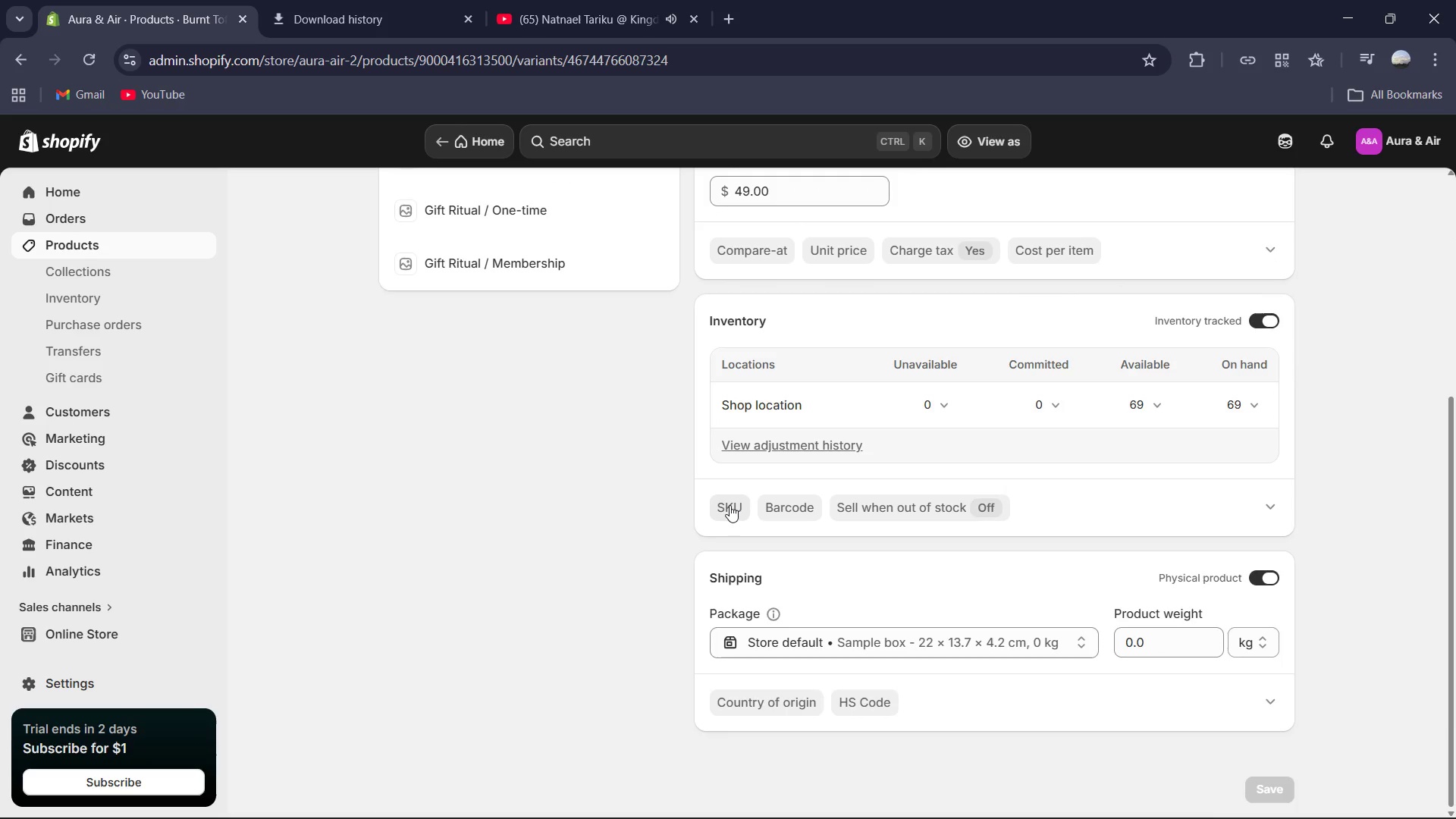 
left_click([729, 505])
 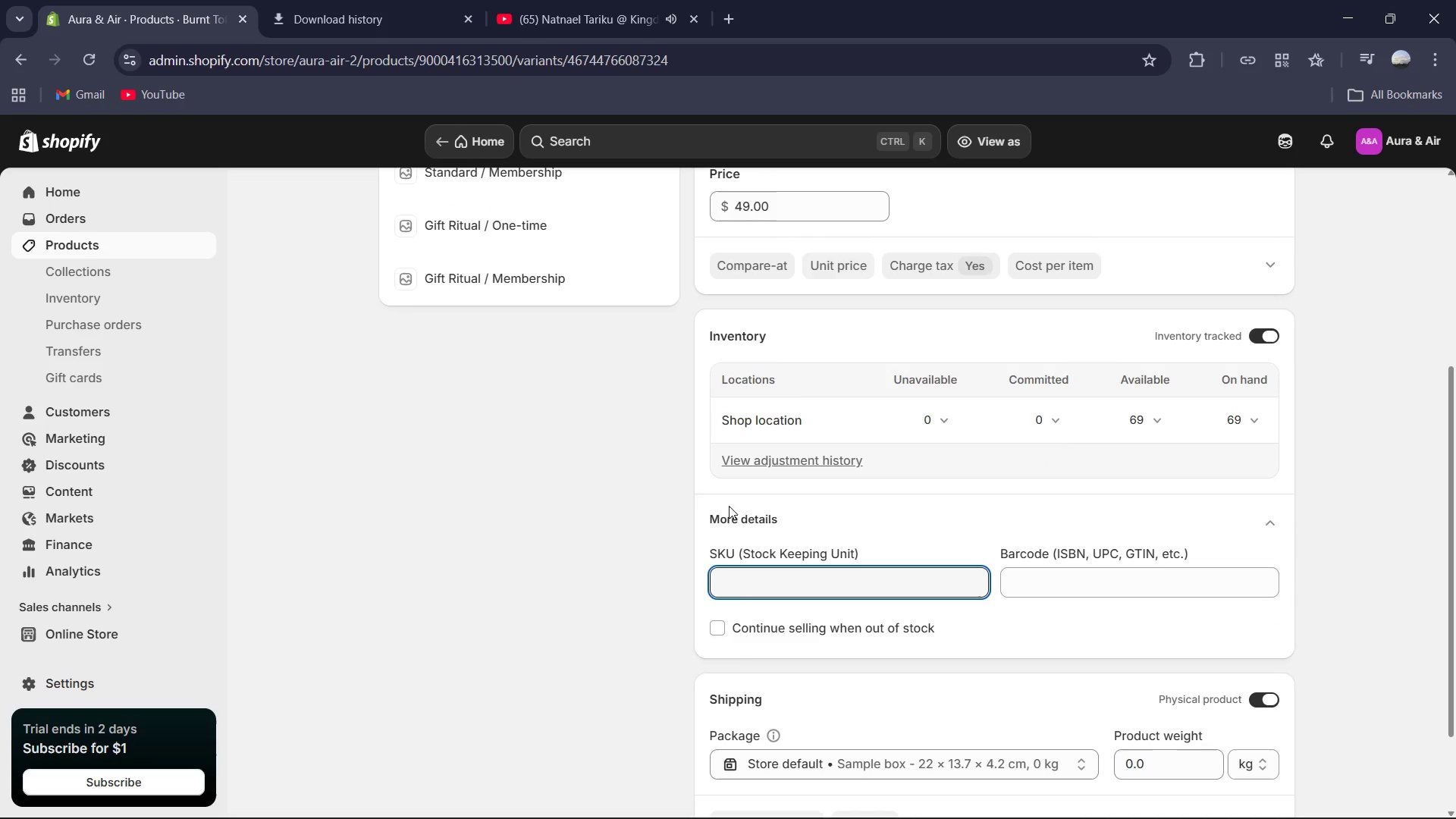 
type(AA-TOF-STD-OT)
 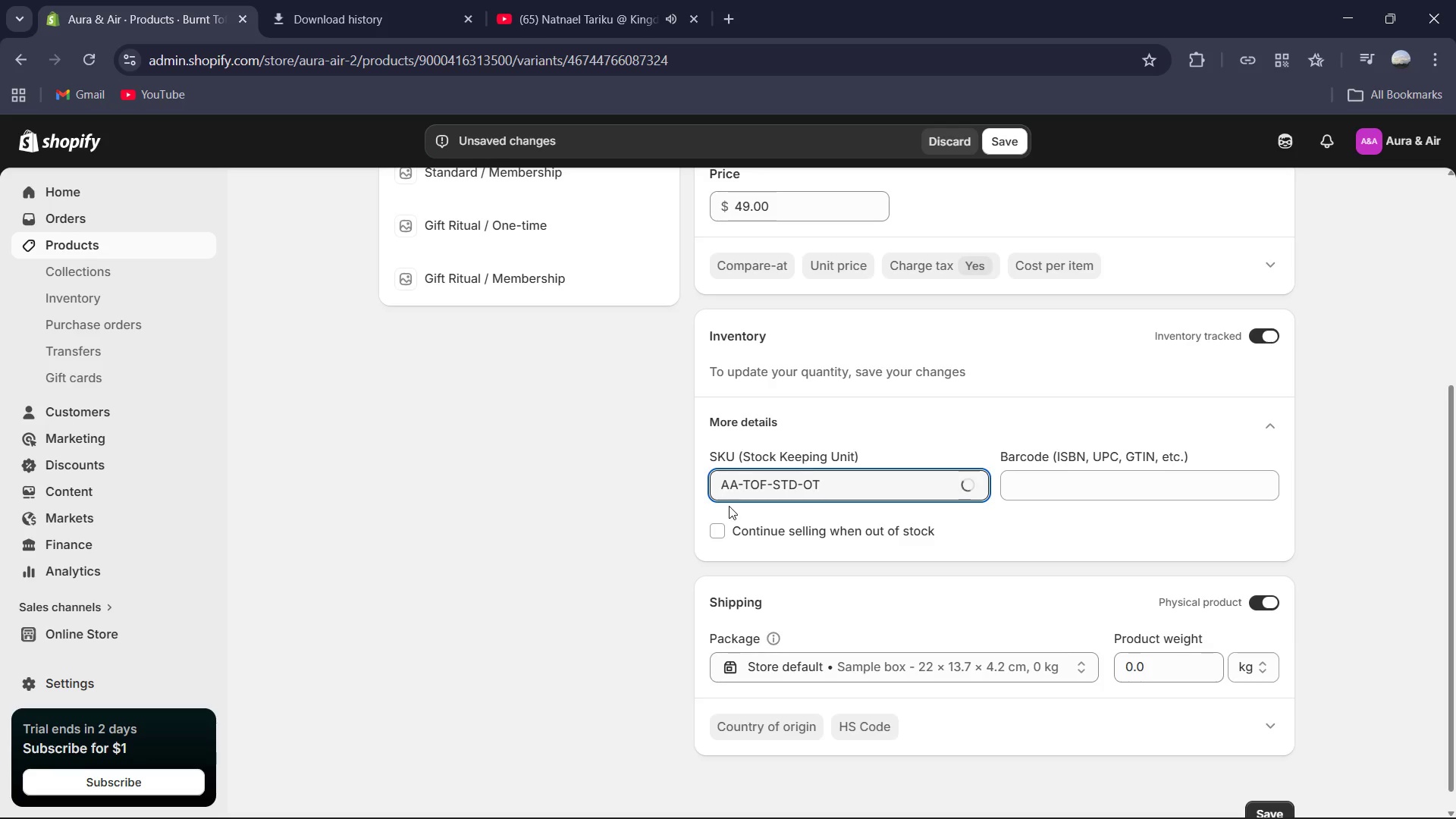 
key(Control+A)
 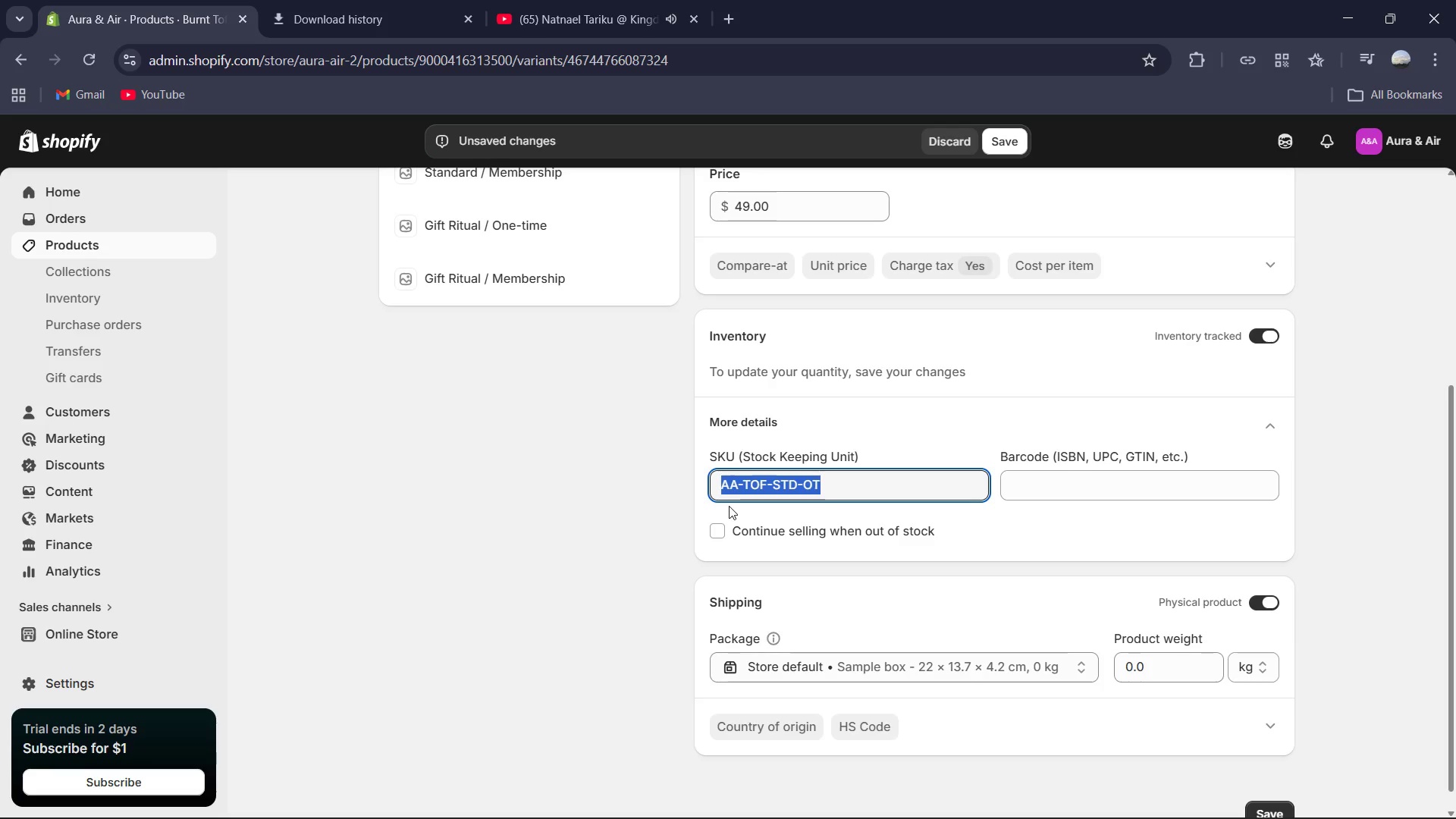 
key(Control+C)
 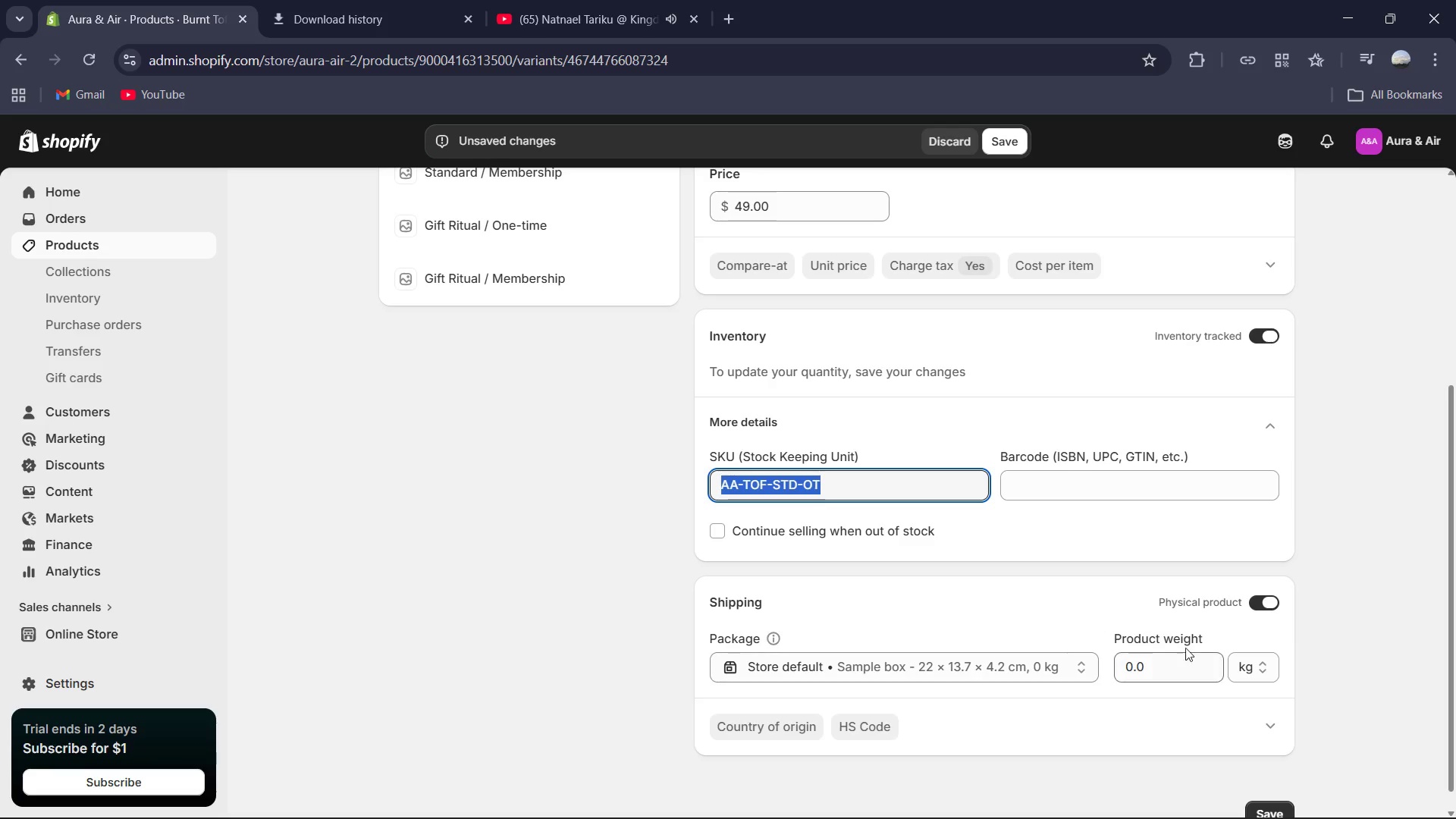 
left_click([1190, 669])
 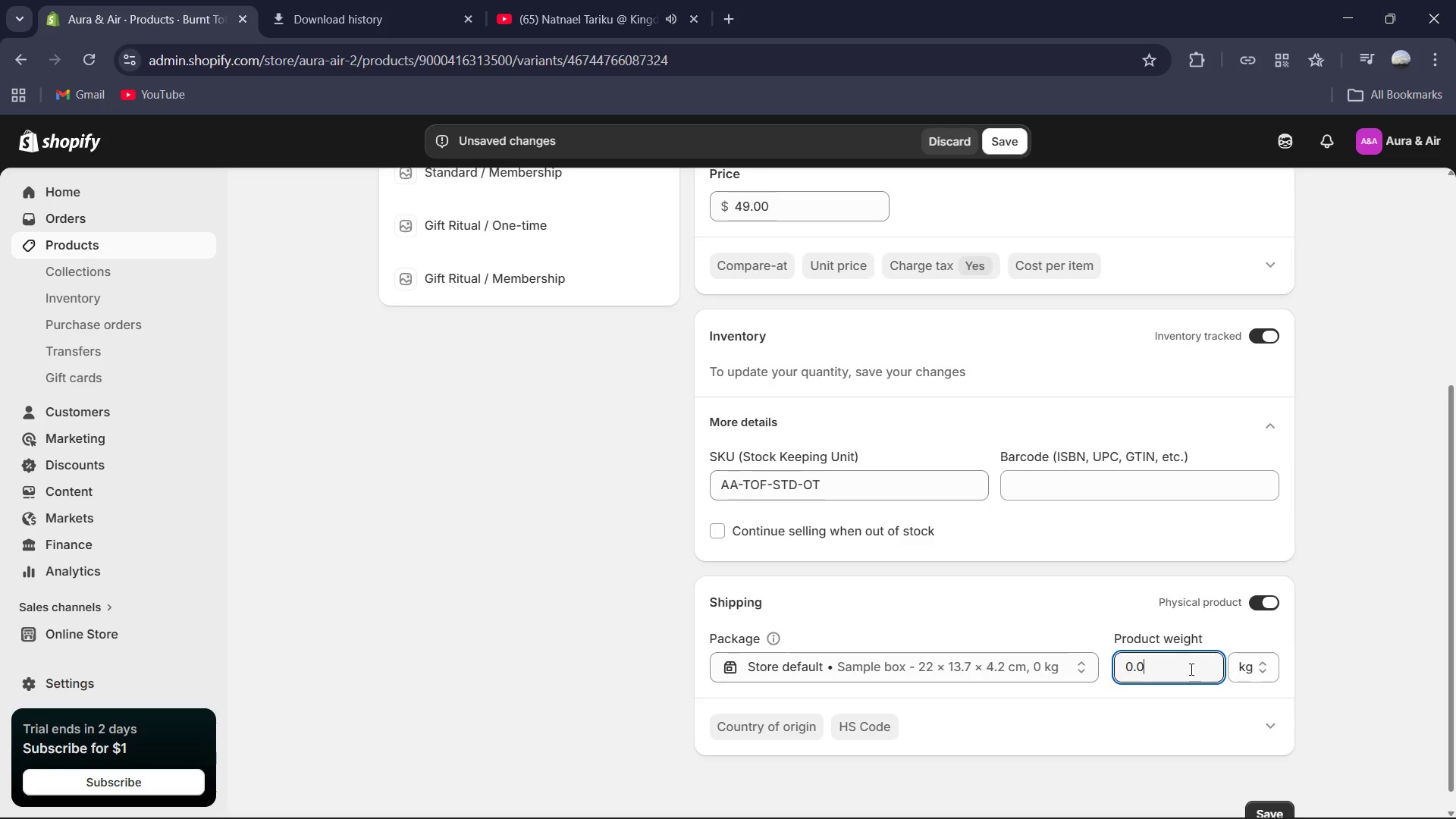 
key(Control+A)
 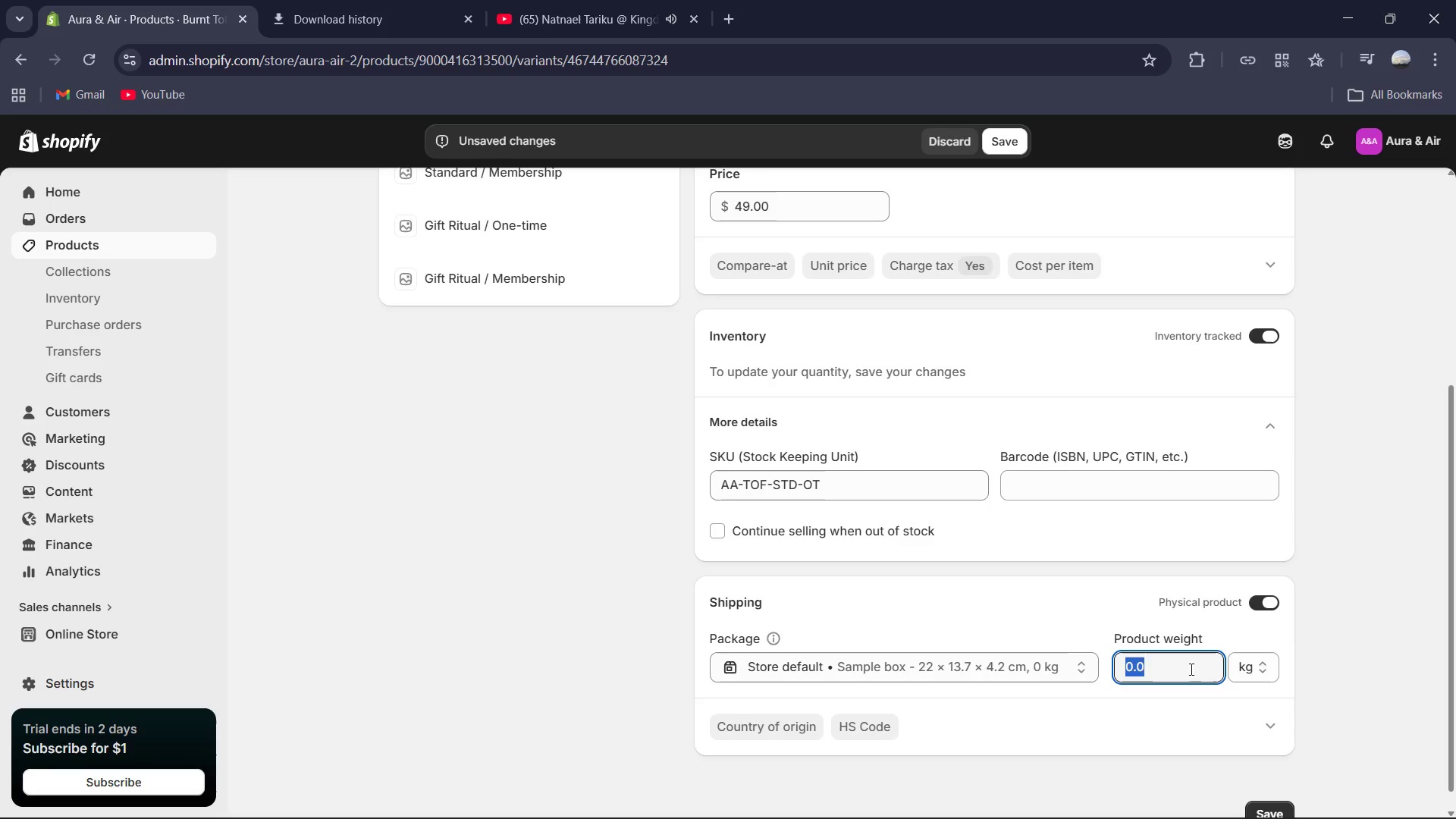 
key(Numpad0)
 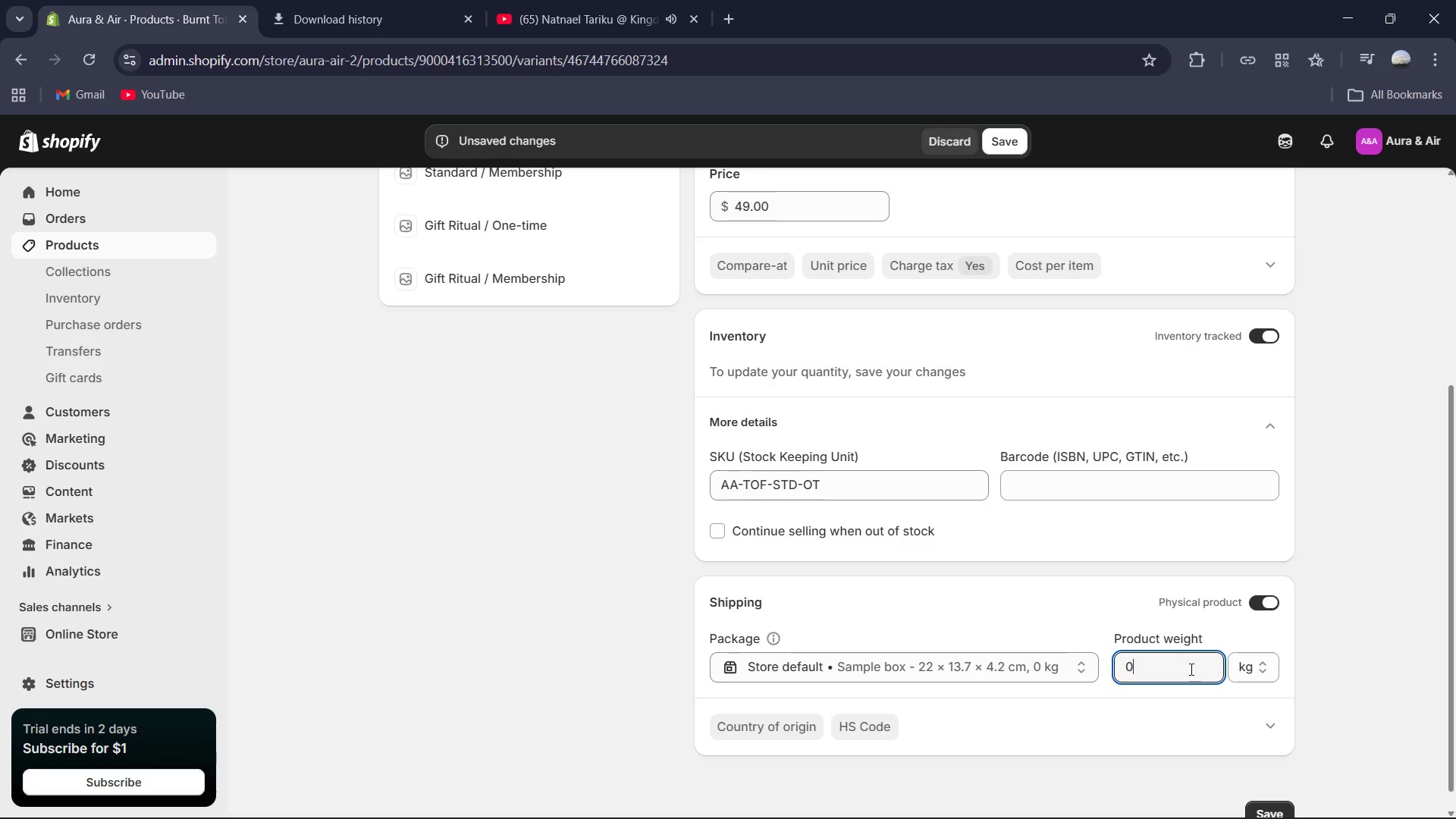 
key(NumpadDecimal)
 